 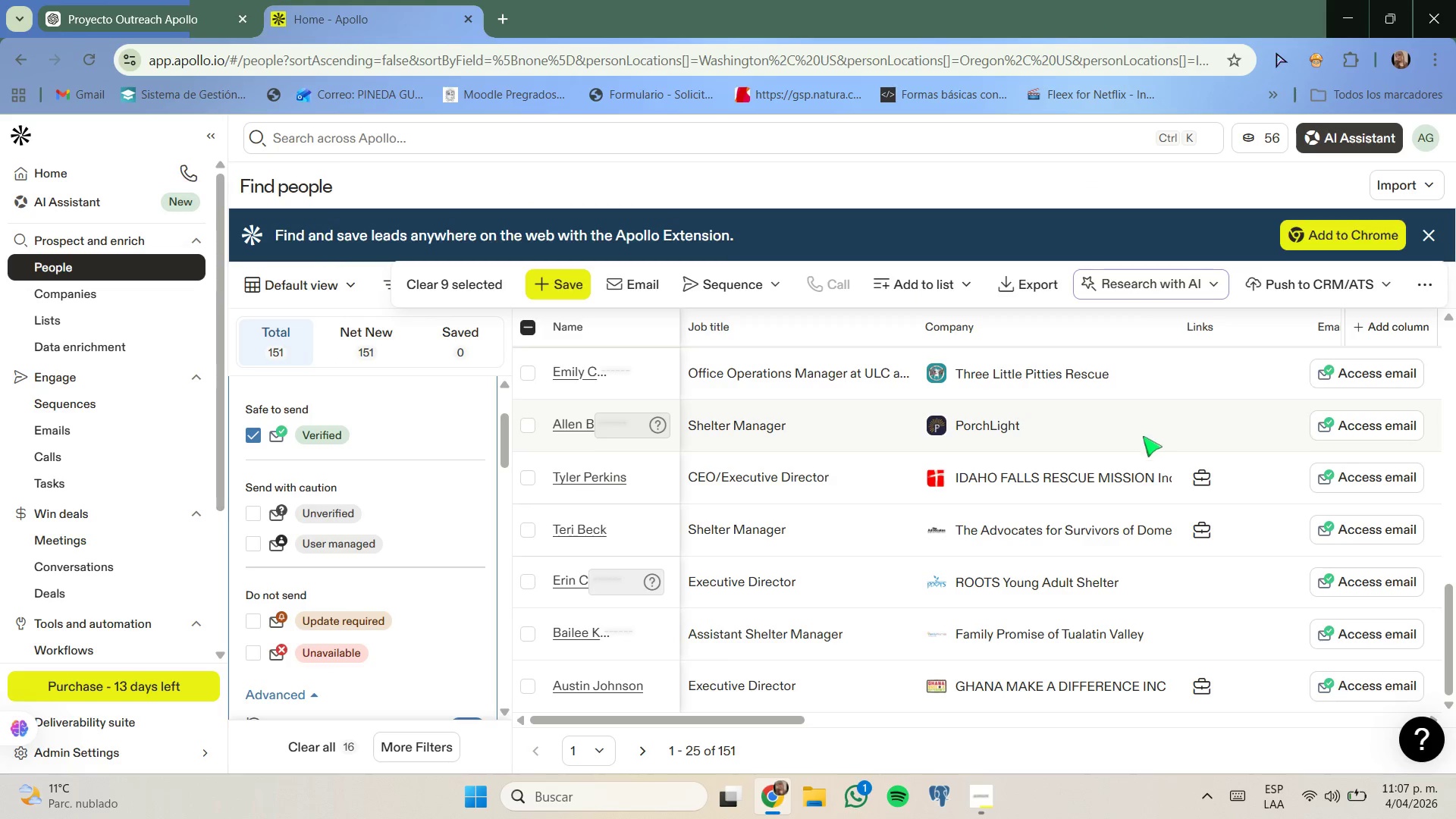 
scroll: coordinate [908, 492], scroll_direction: down, amount: 3.0
 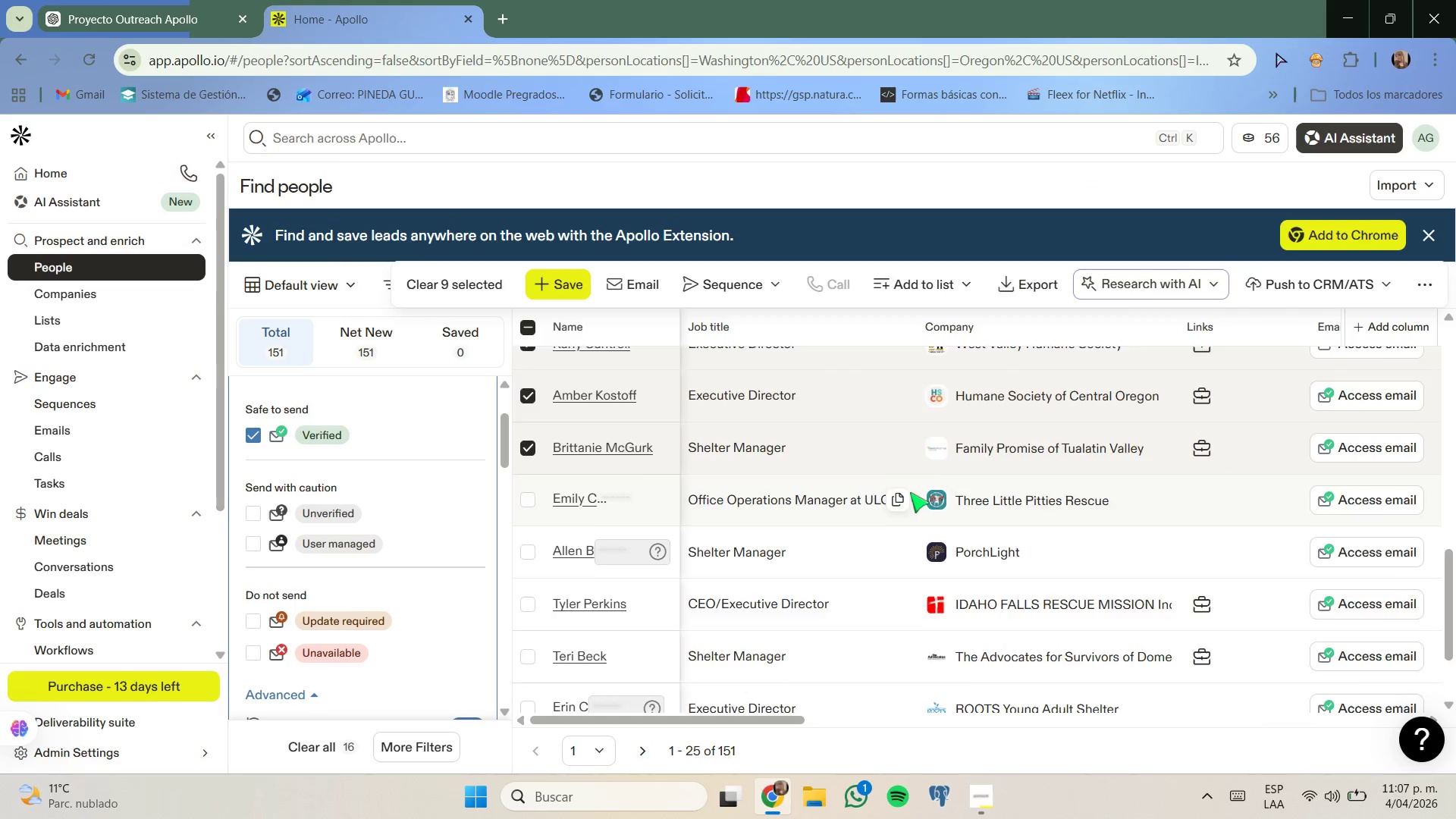 
scroll: coordinate [910, 492], scroll_direction: up, amount: 1.0
 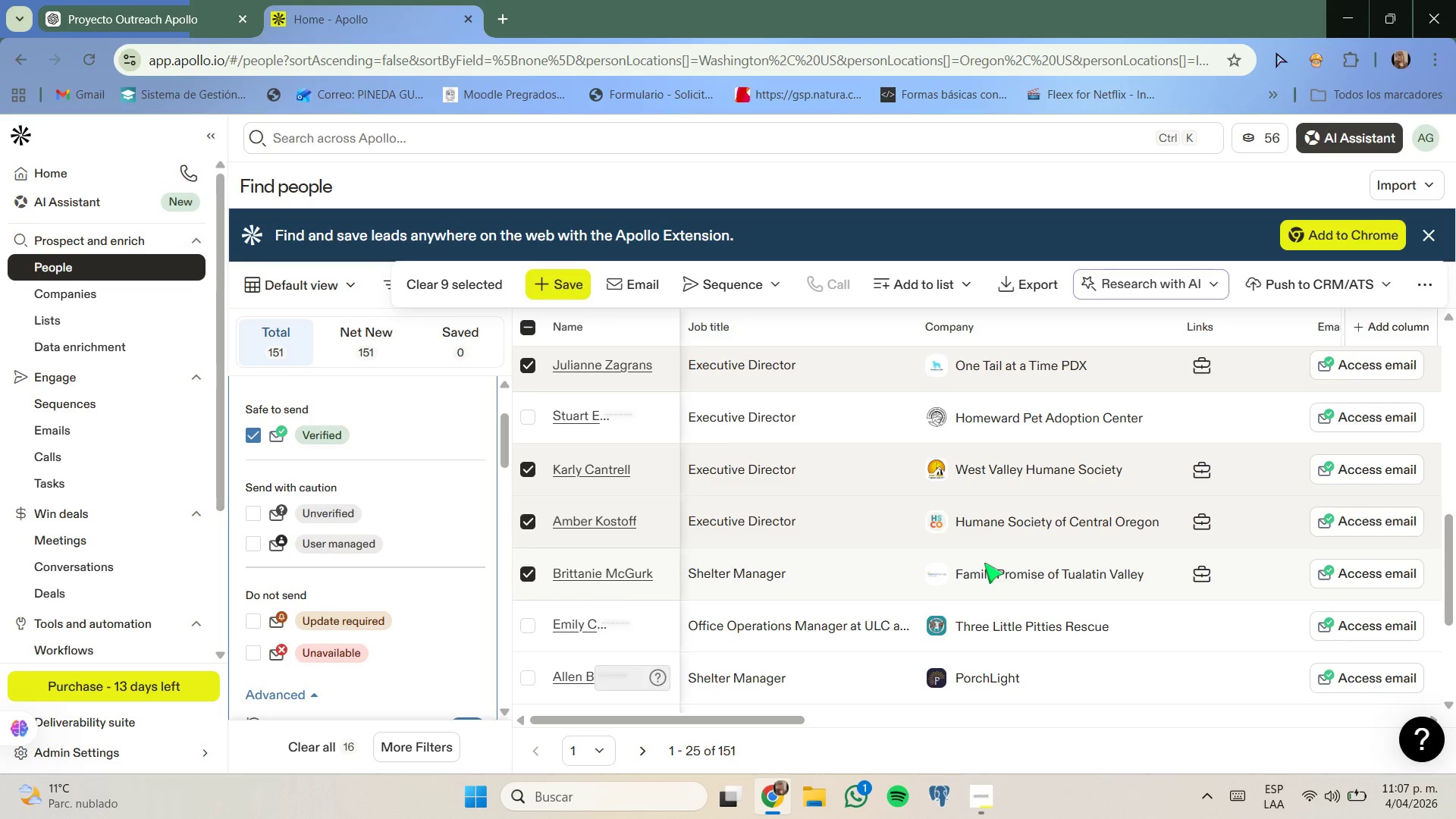 
right_click([996, 579])
 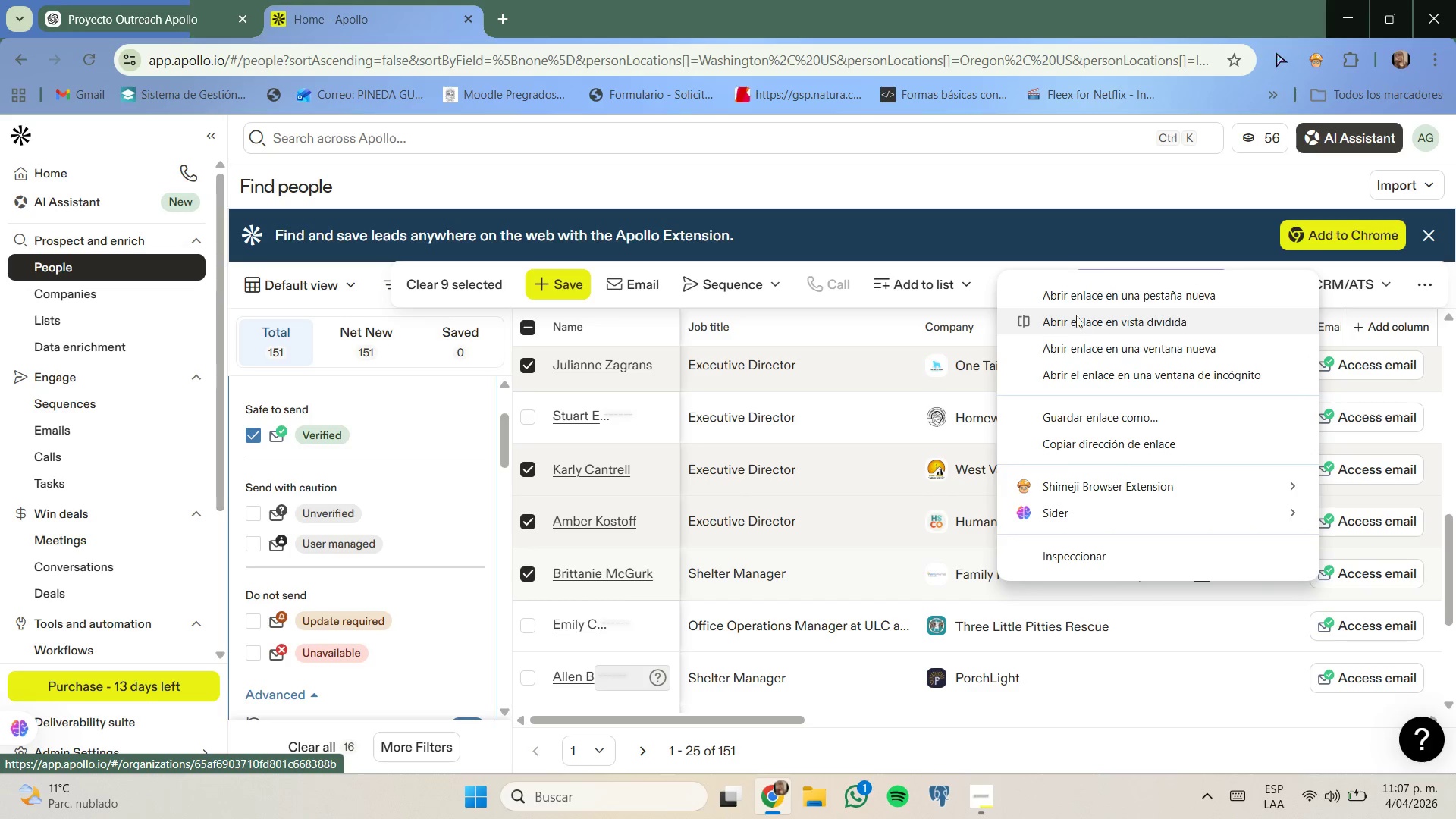 
left_click([1081, 300])
 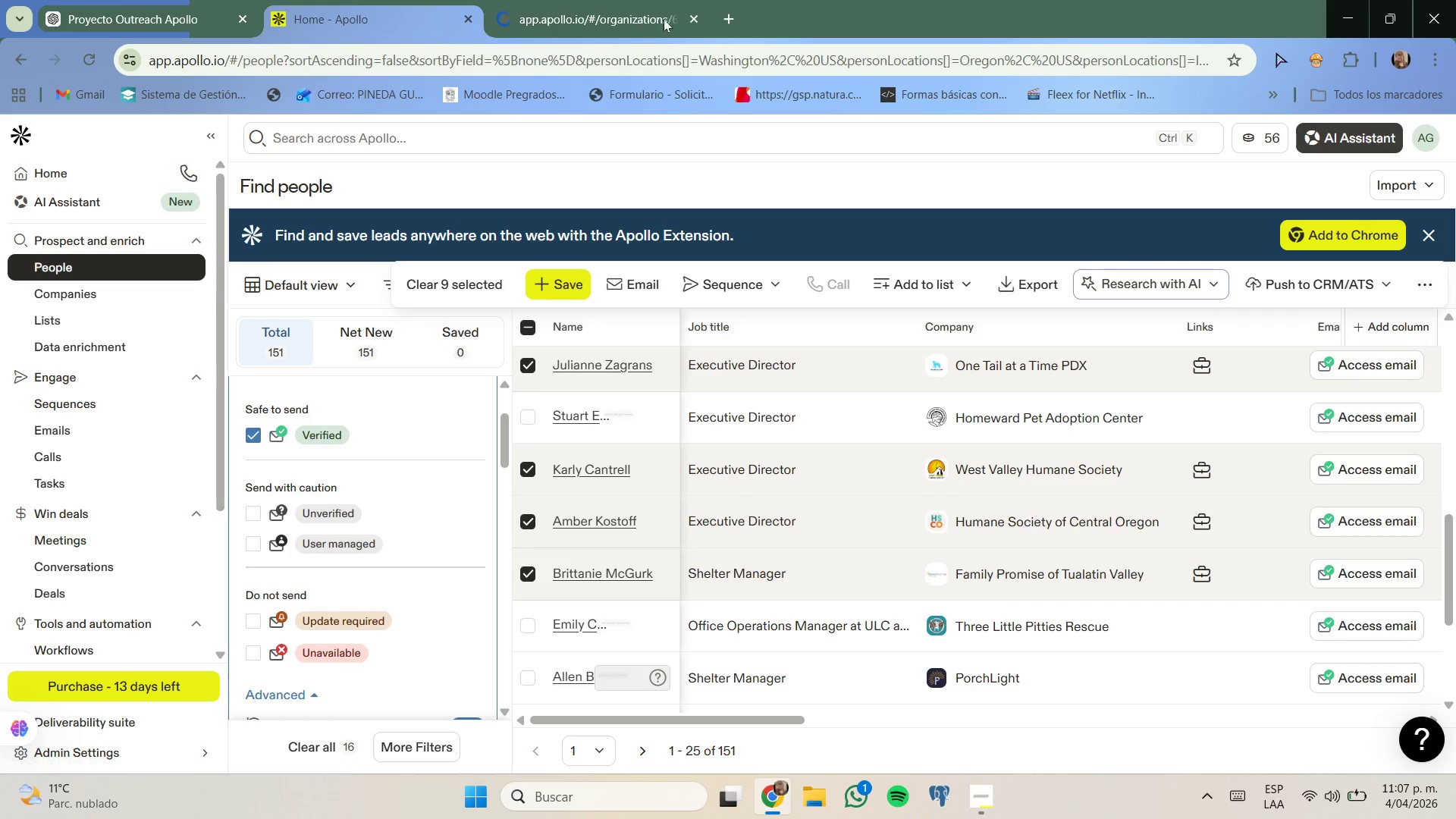 
left_click([643, 0])
 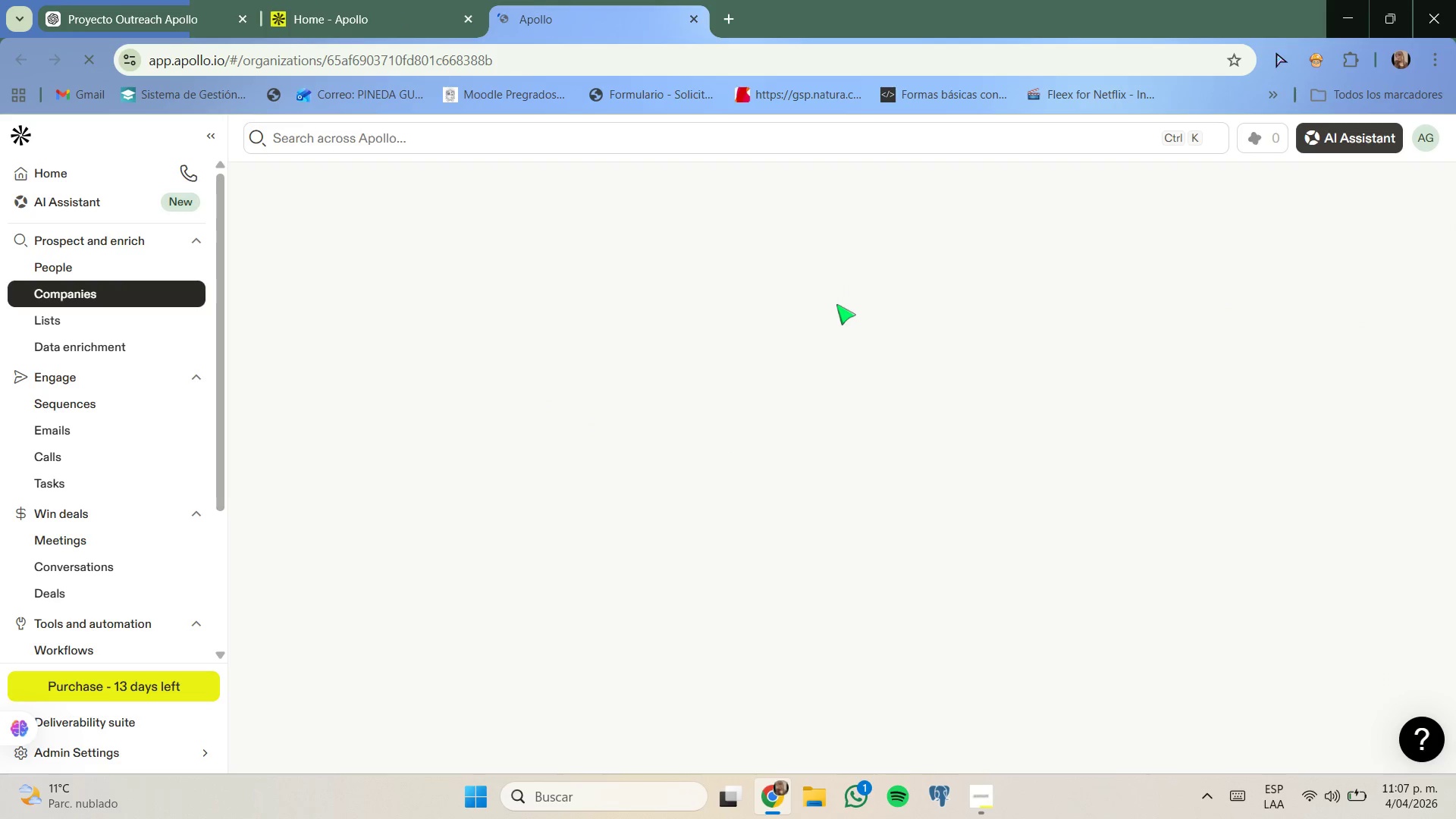 
wait(7.75)
 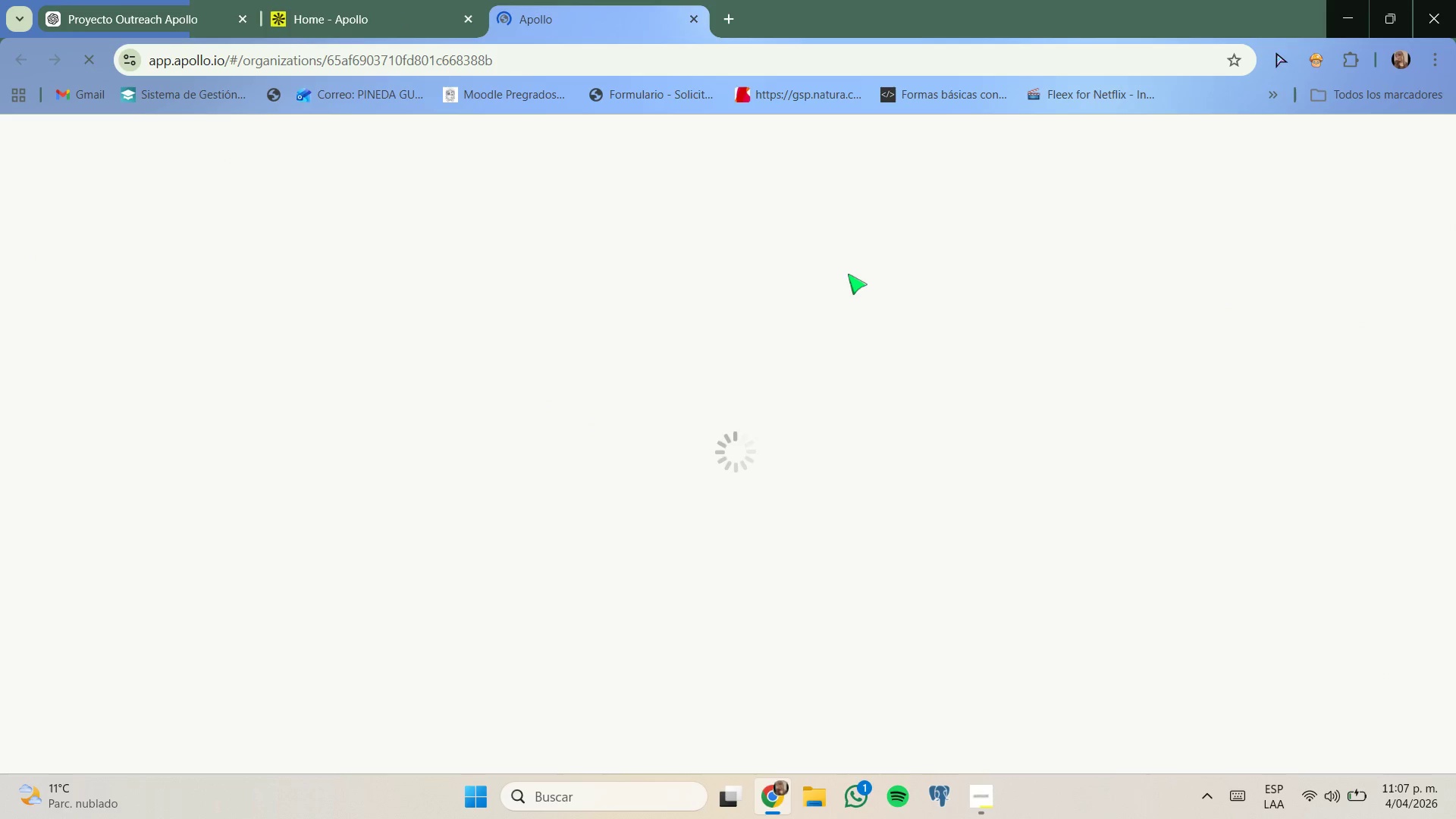 
left_click([391, 11])
 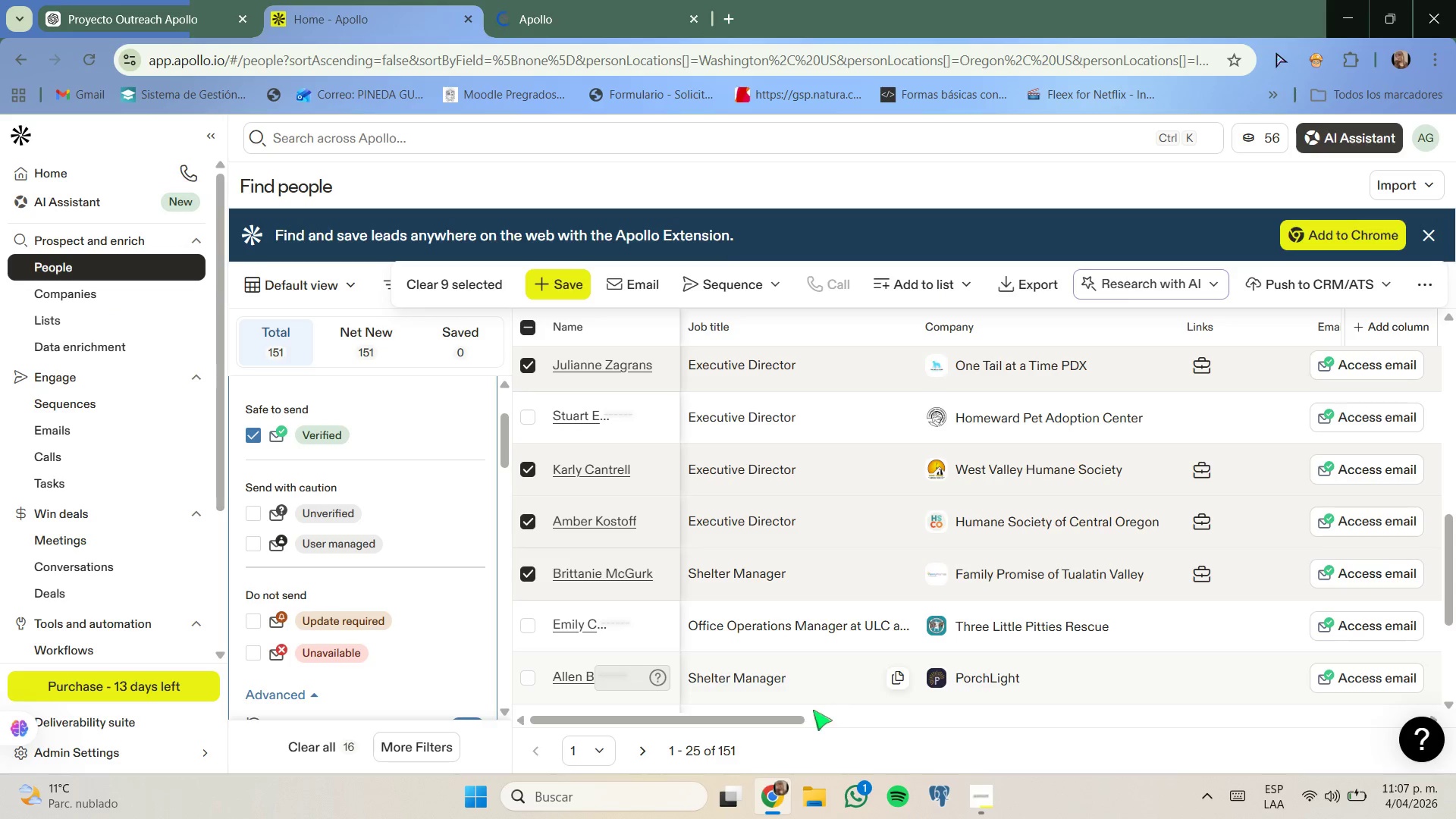 
left_click_drag(start_coordinate=[790, 716], to_coordinate=[1378, 704])
 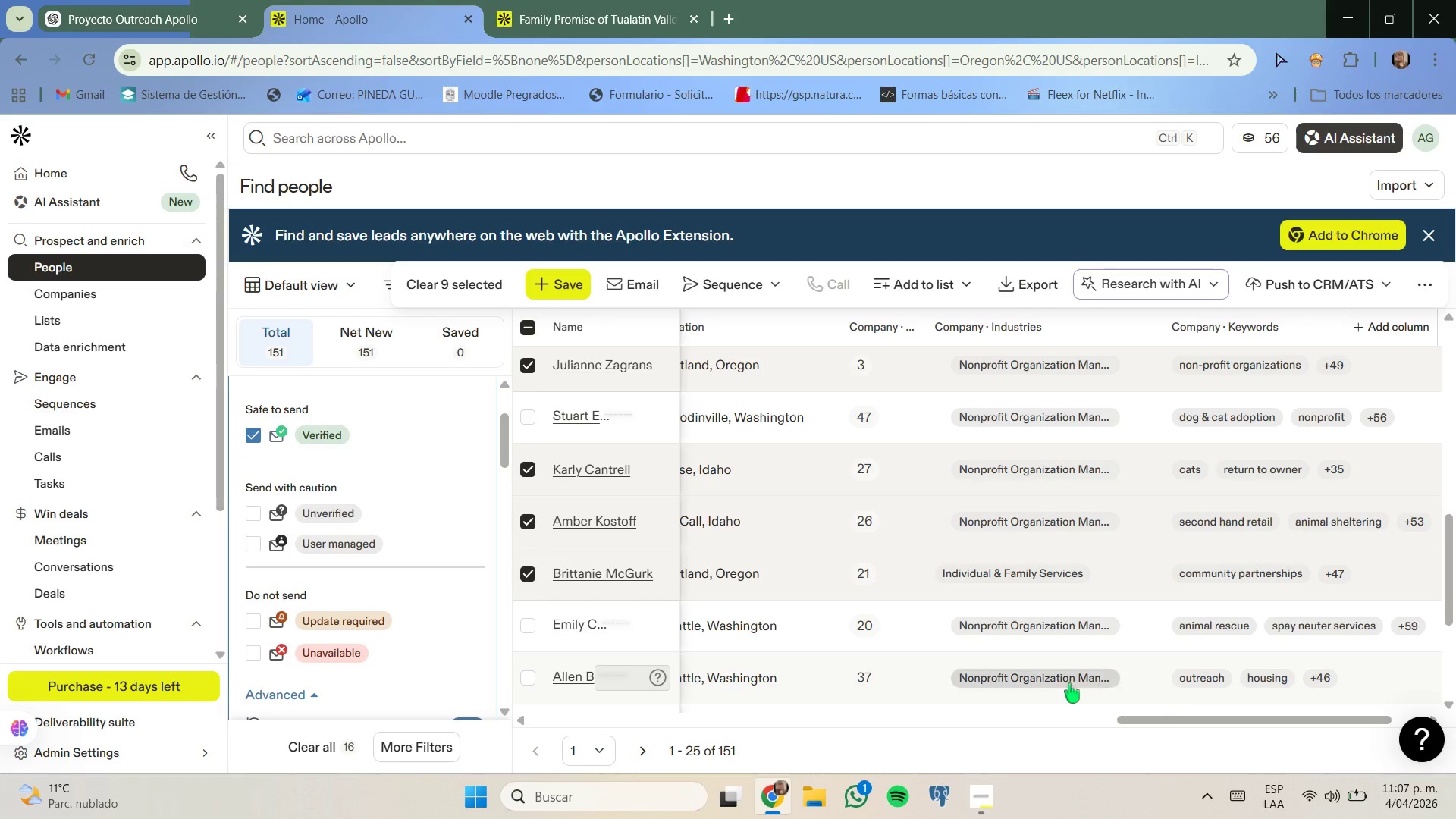 
scroll: coordinate [1042, 678], scroll_direction: up, amount: 9.0
 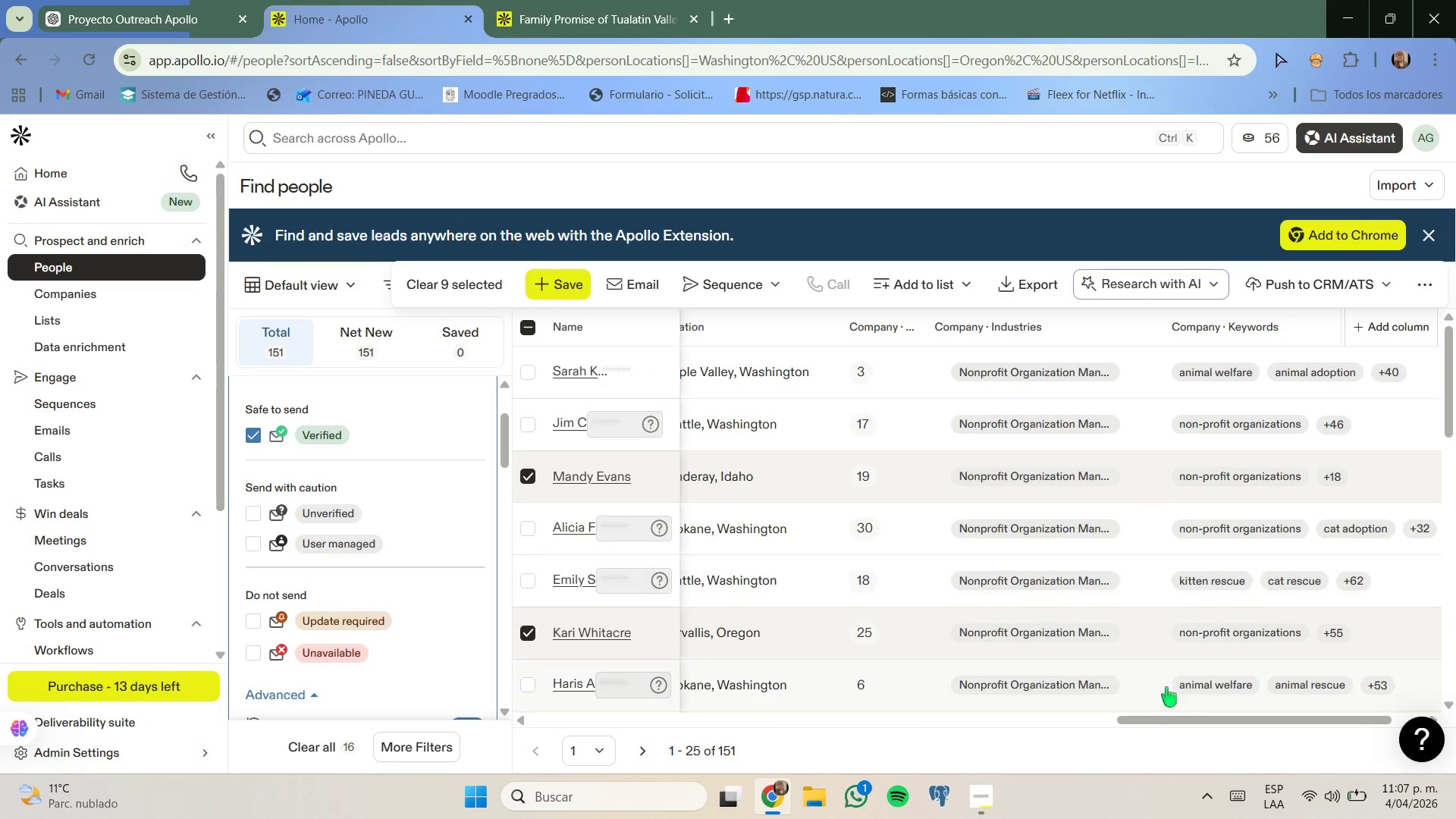 
scroll: coordinate [1159, 624], scroll_direction: down, amount: 5.0
 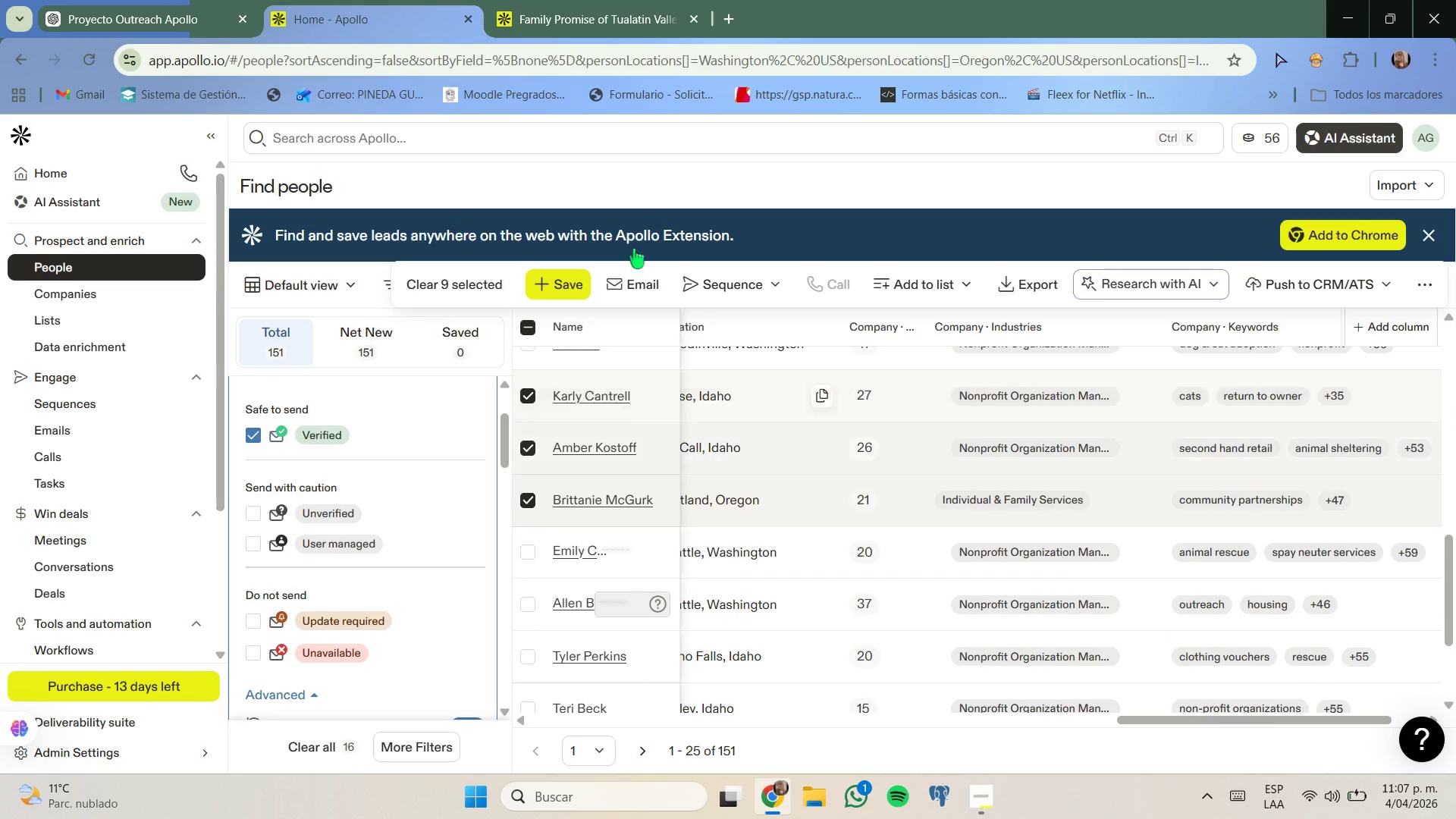 
left_click([596, 4])
 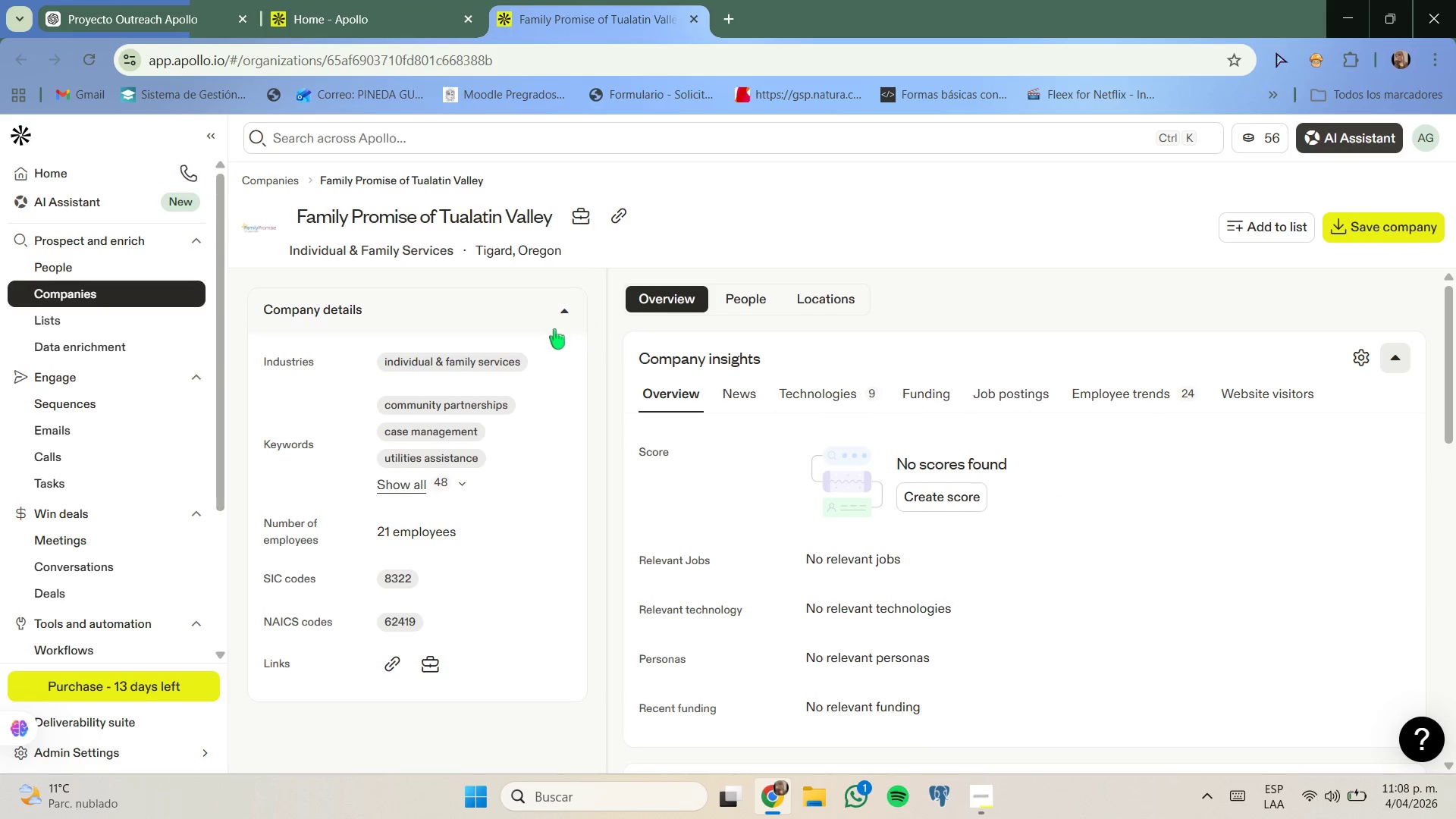 
scroll: coordinate [523, 337], scroll_direction: up, amount: 4.0
 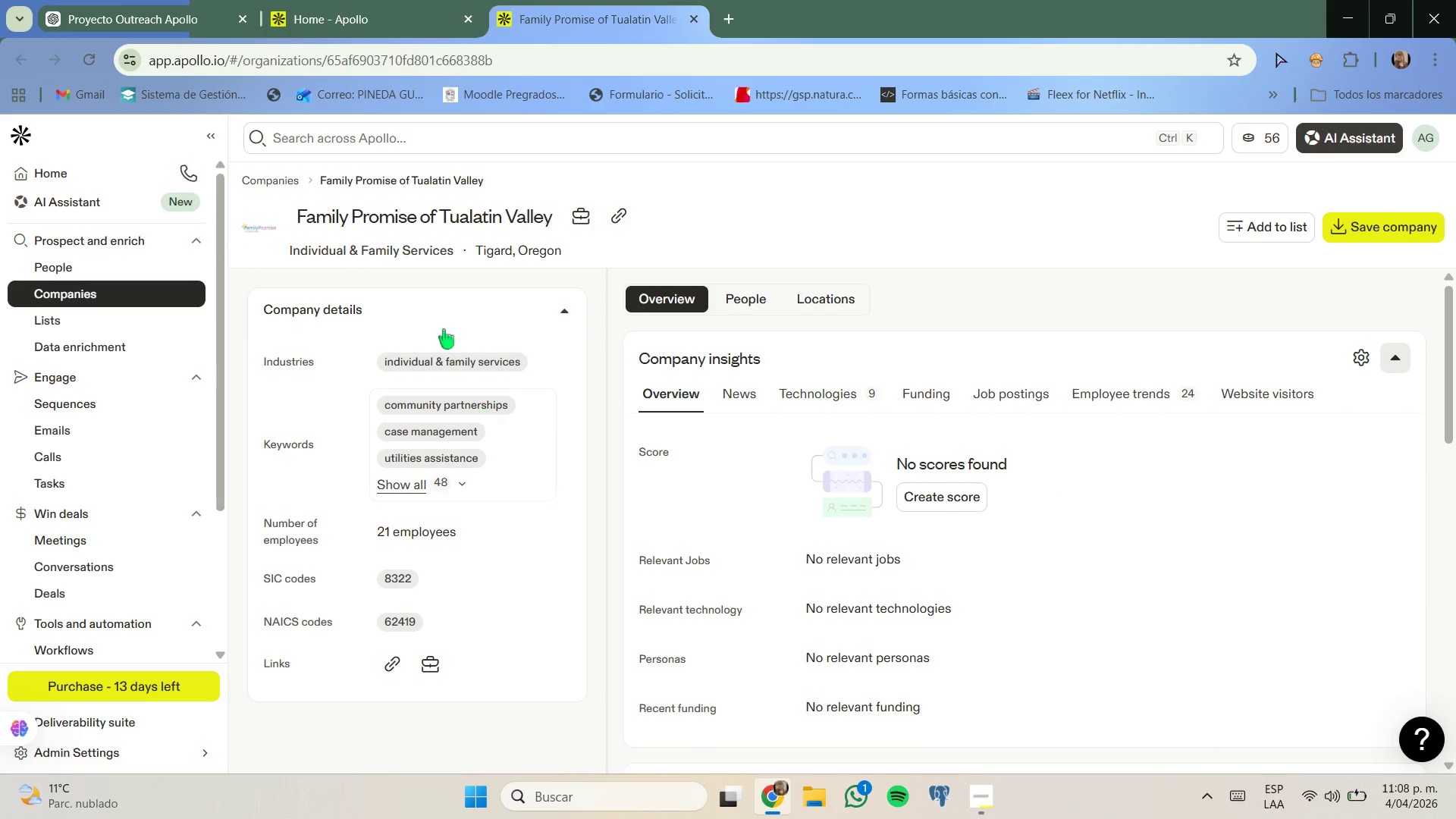 
left_click([621, 221])
 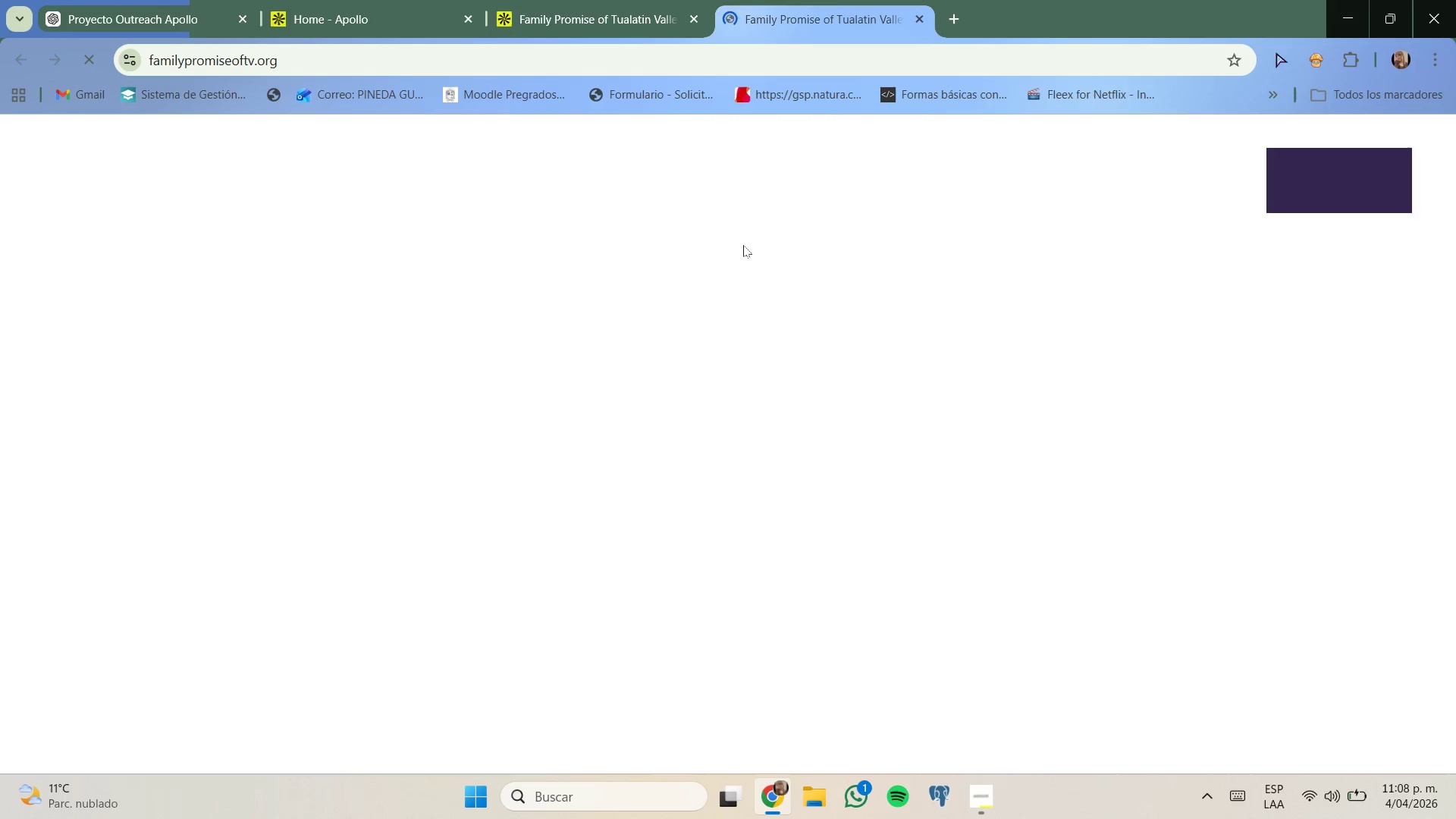 
scroll: coordinate [739, 253], scroll_direction: none, amount: 0.0
 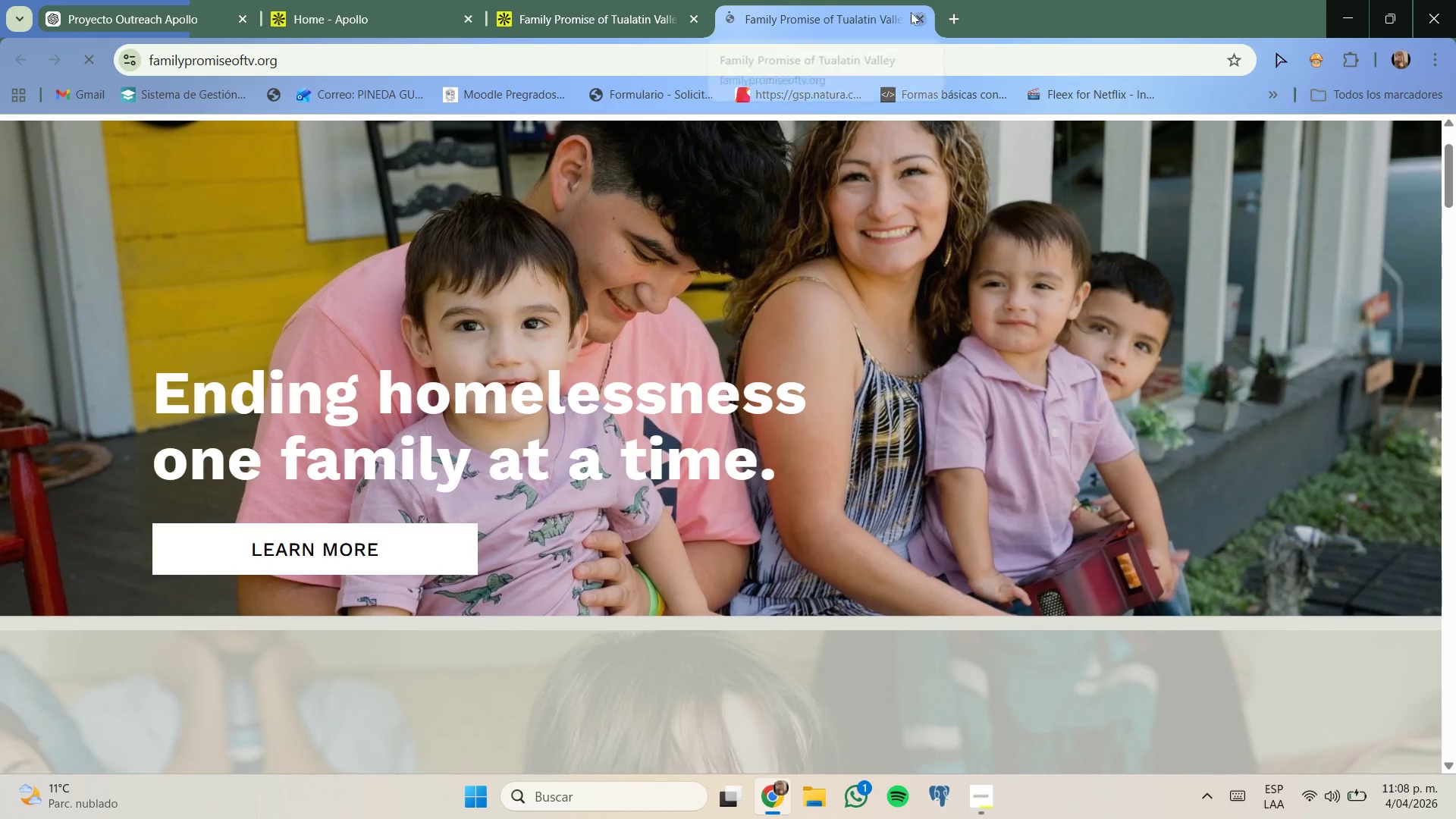 
left_click([427, 0])
 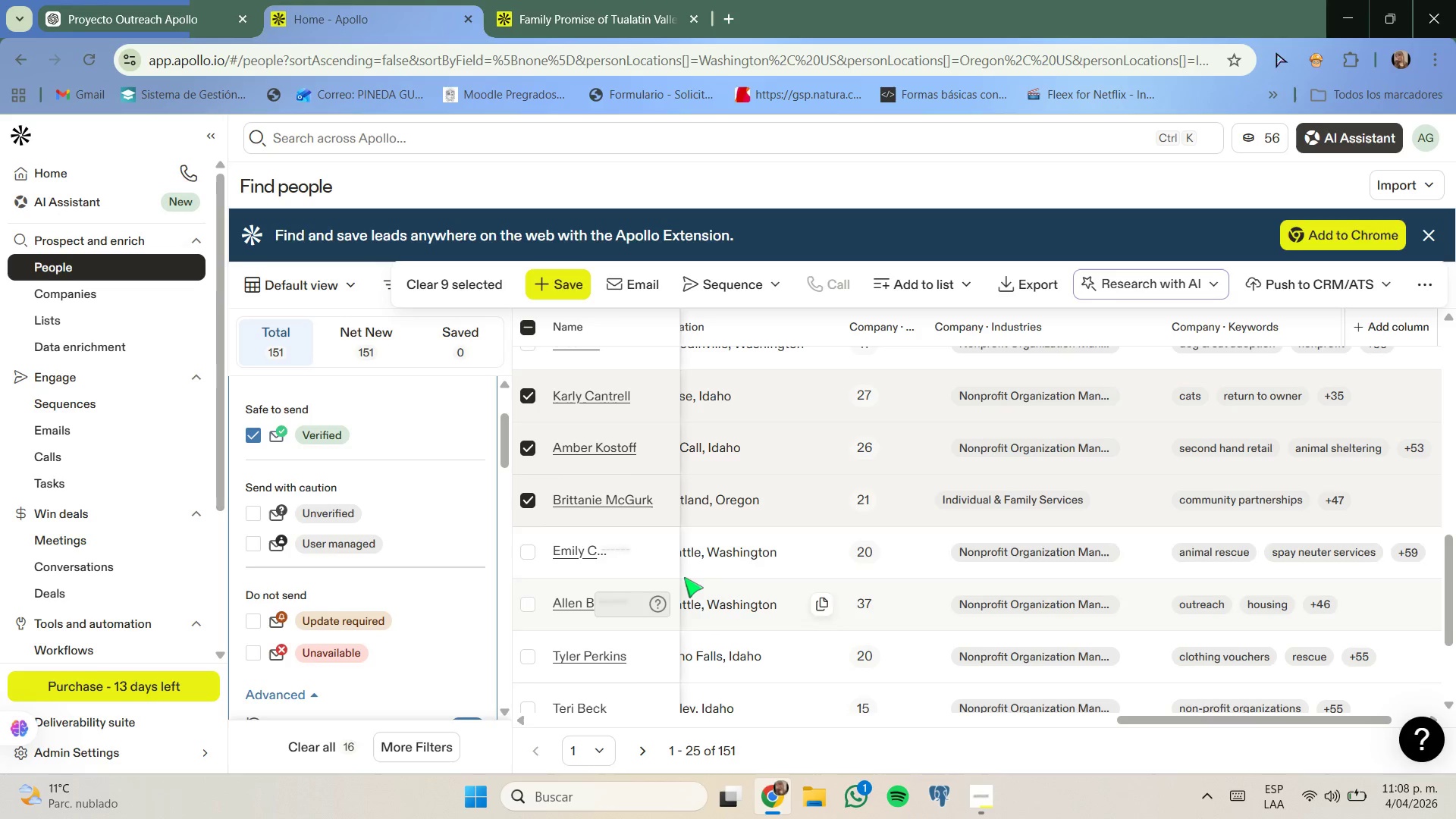 
left_click([527, 502])
 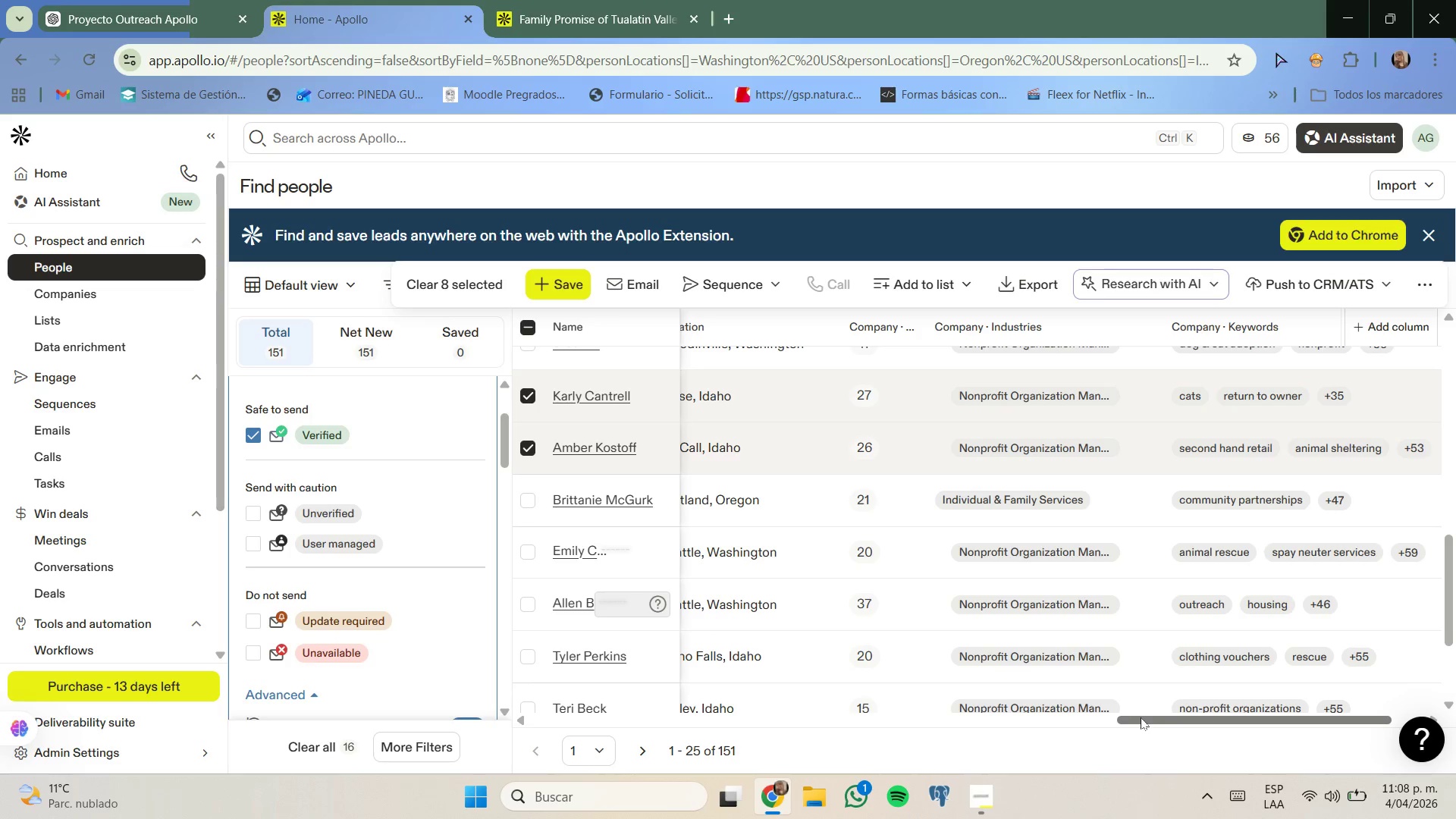 
left_click_drag(start_coordinate=[1151, 718], to_coordinate=[601, 755])
 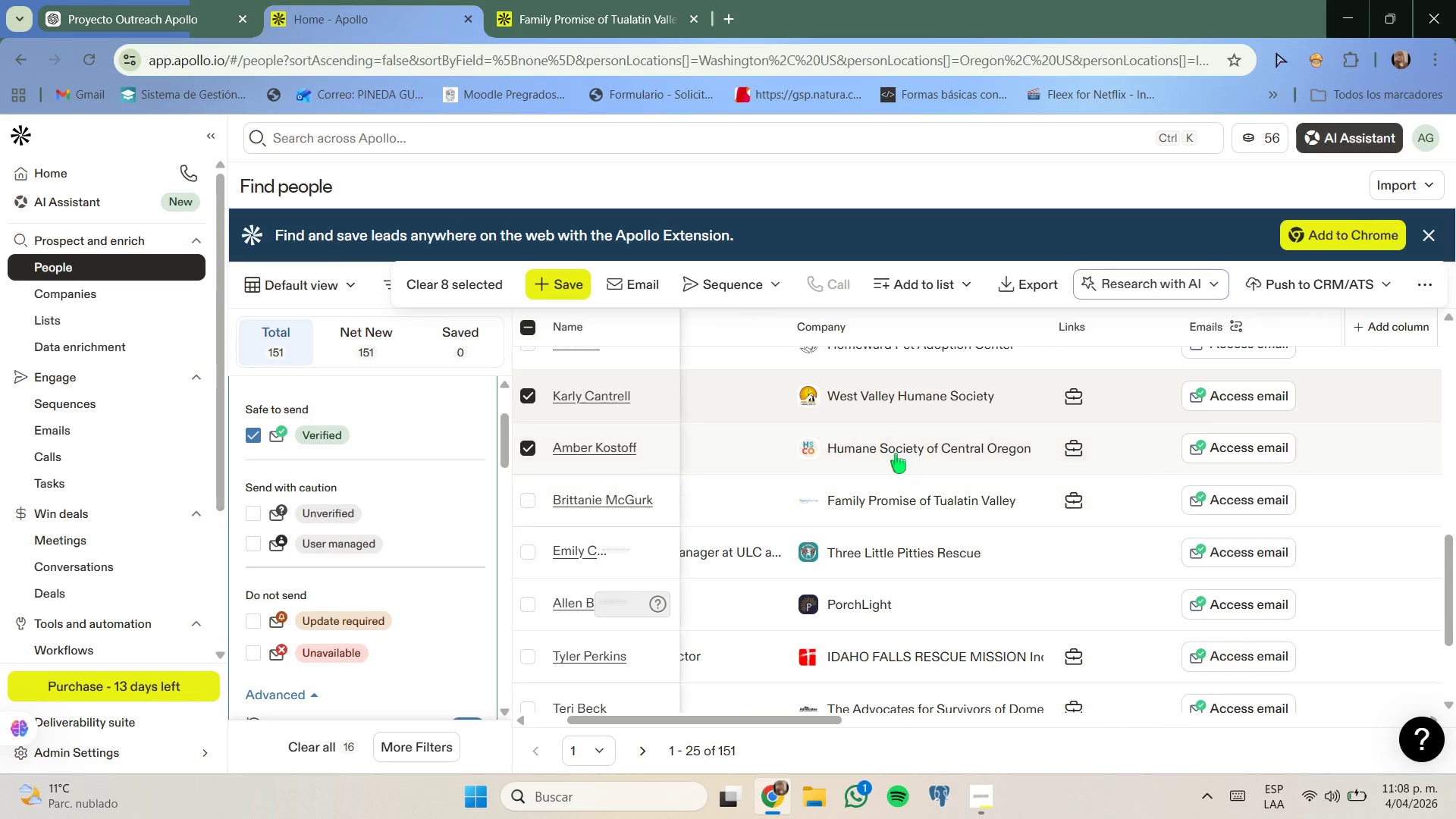 
right_click([899, 449])
 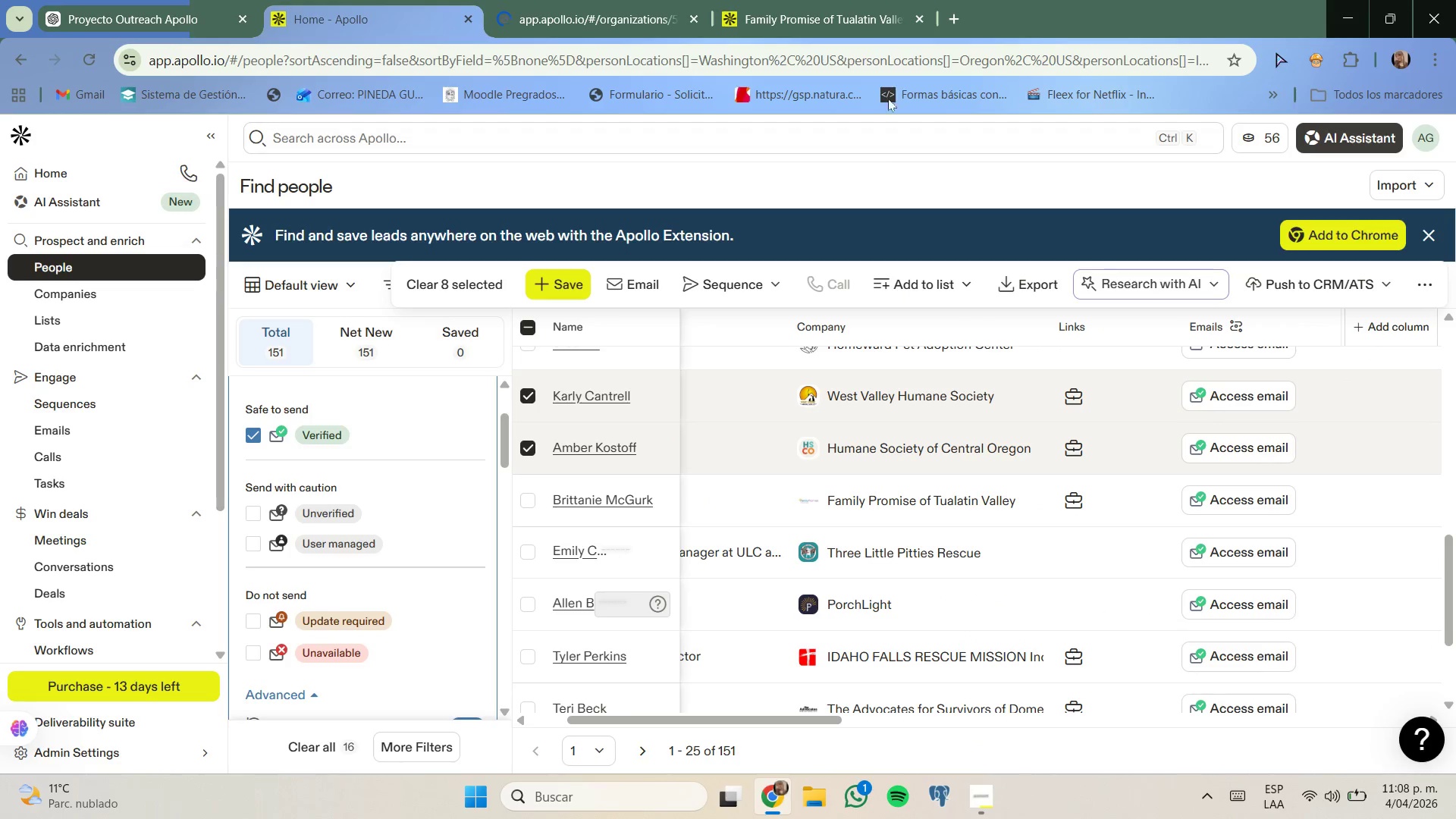 
left_click([922, 24])
 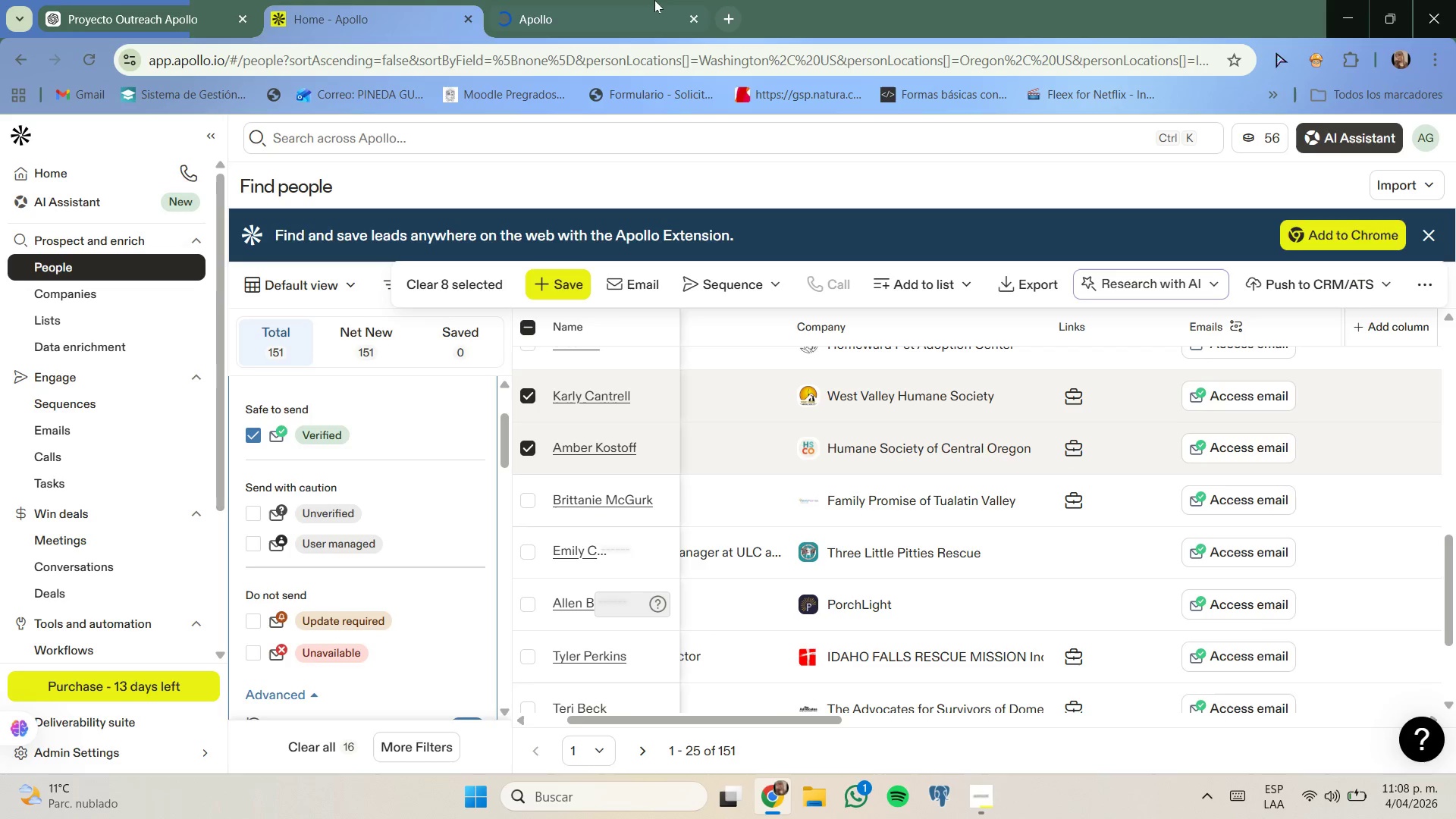 
left_click([654, 0])
 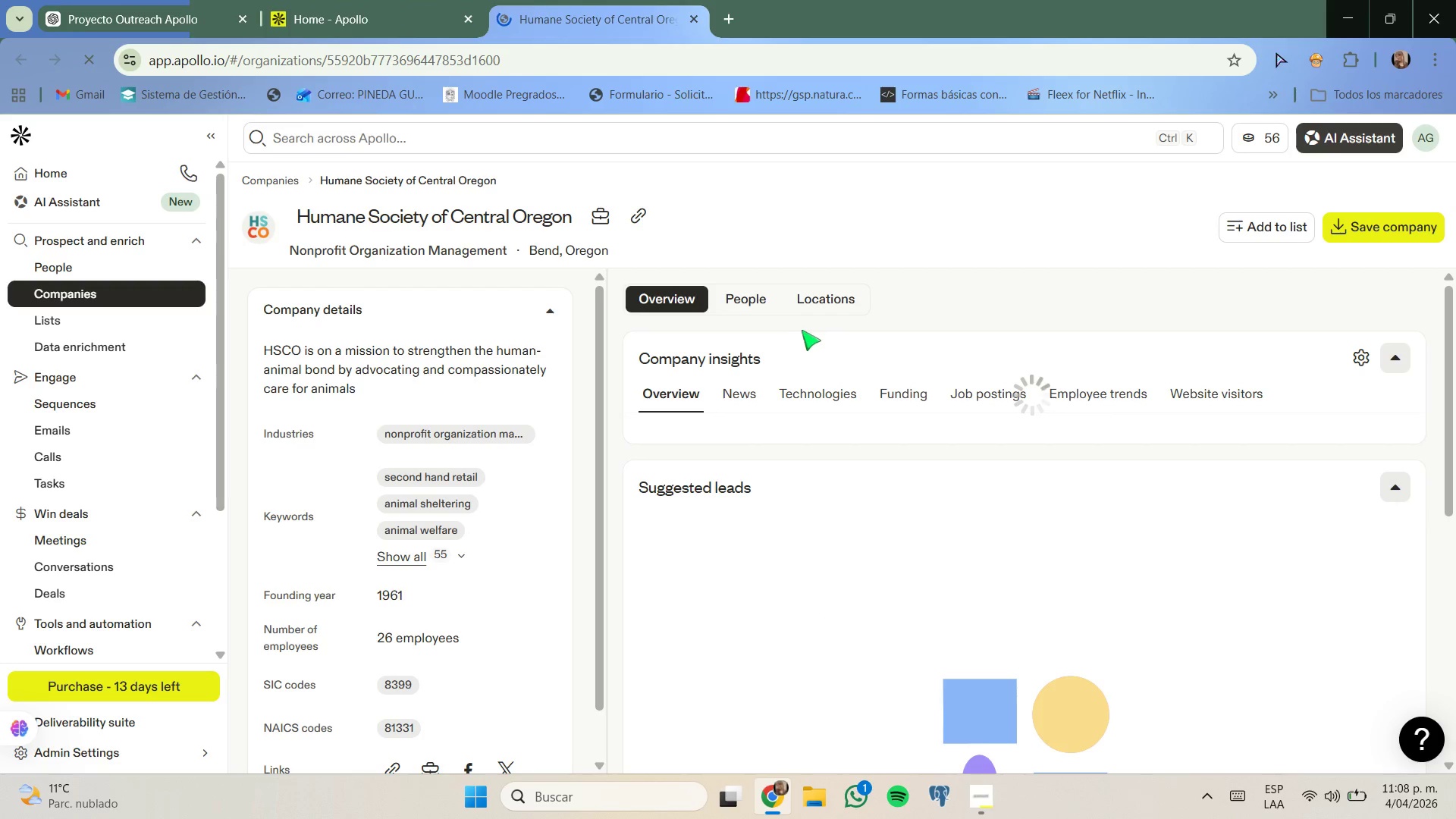 
wait(10.02)
 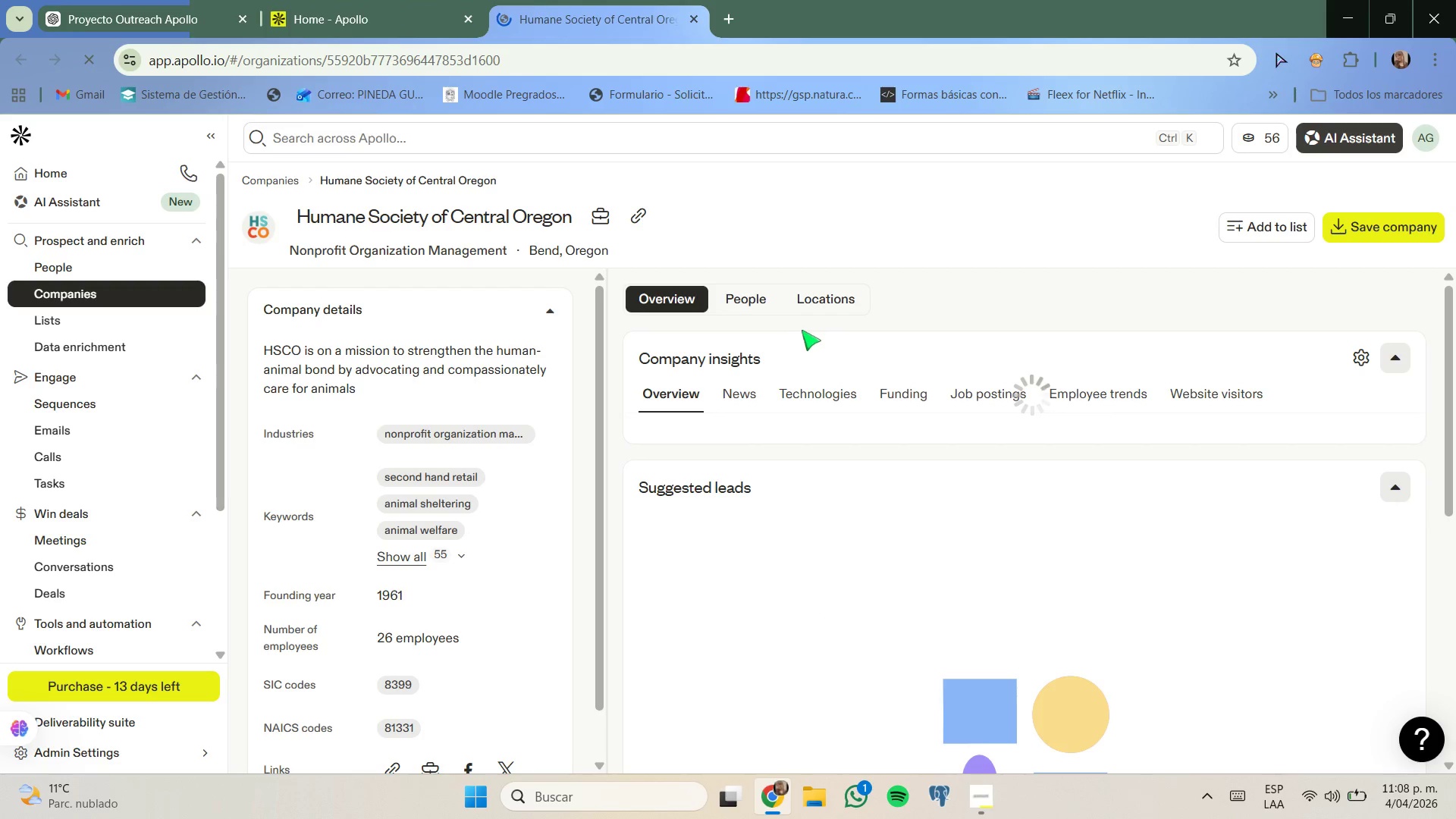 
left_click_drag(start_coordinate=[382, 394], to_coordinate=[281, 388])
 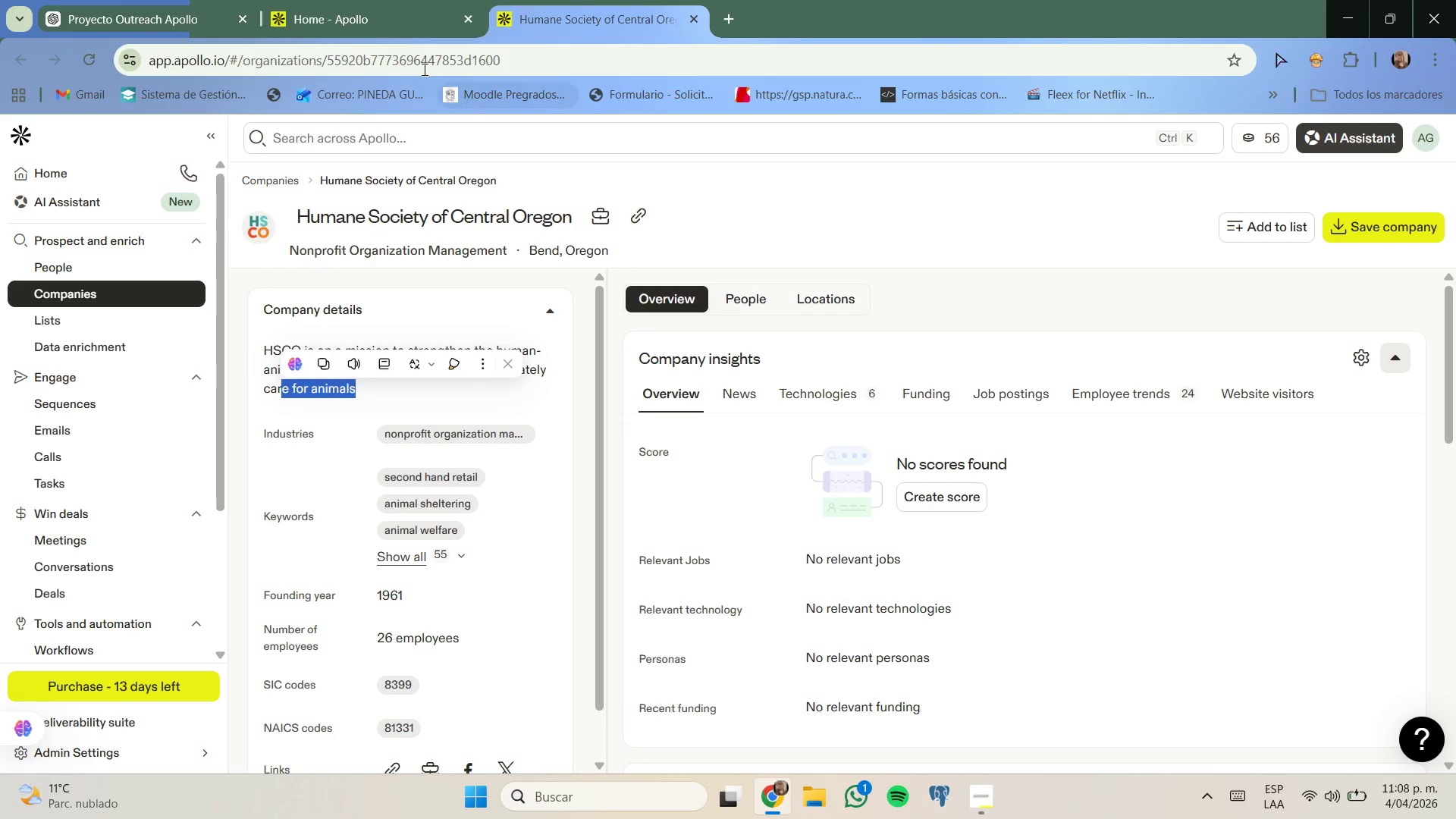 
left_click([401, 8])
 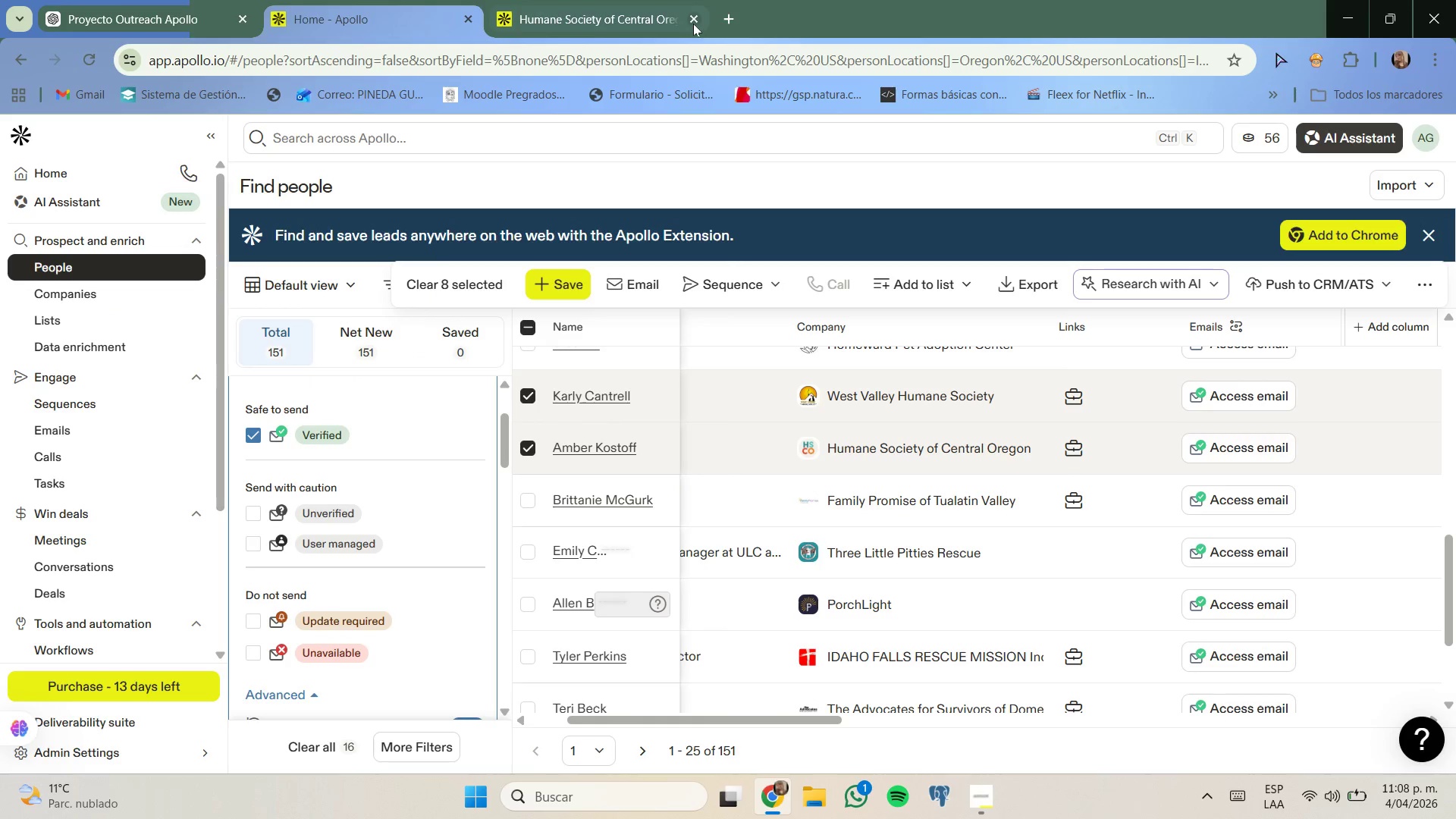 
left_click([693, 23])
 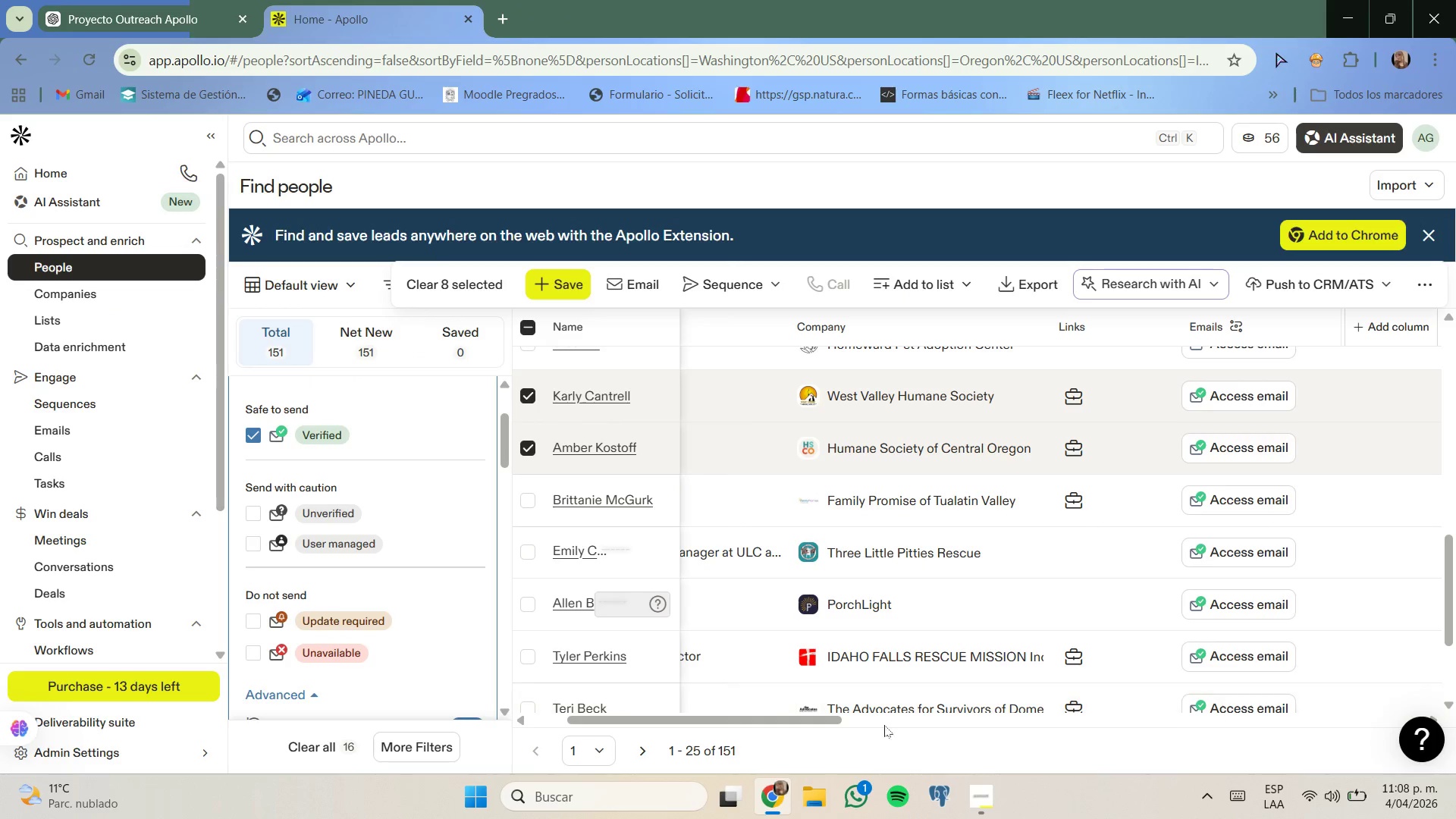 
left_click_drag(start_coordinate=[823, 724], to_coordinate=[1387, 716])
 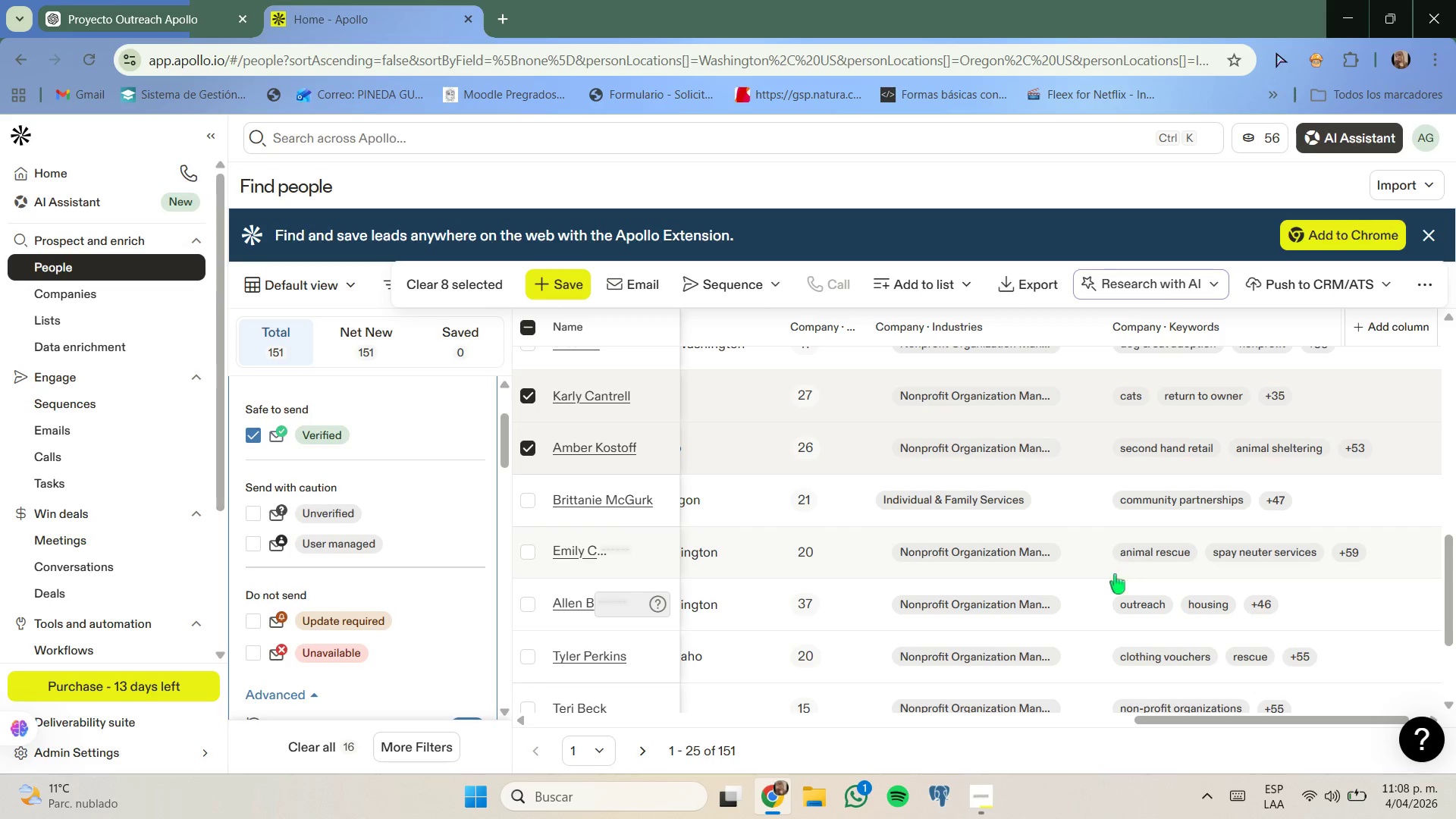 
scroll: coordinate [1084, 588], scroll_direction: none, amount: 0.0
 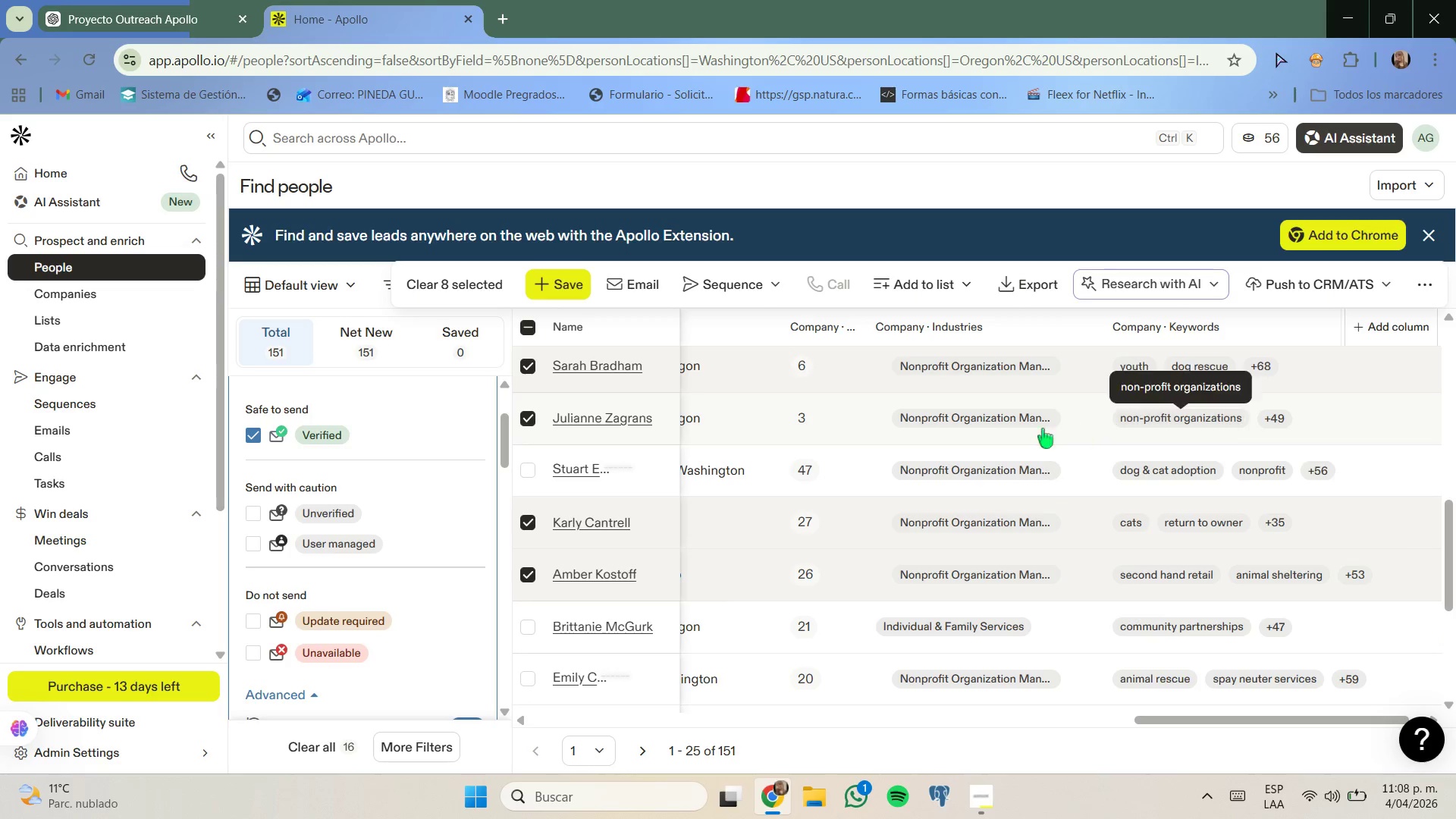 
wait(5.12)
 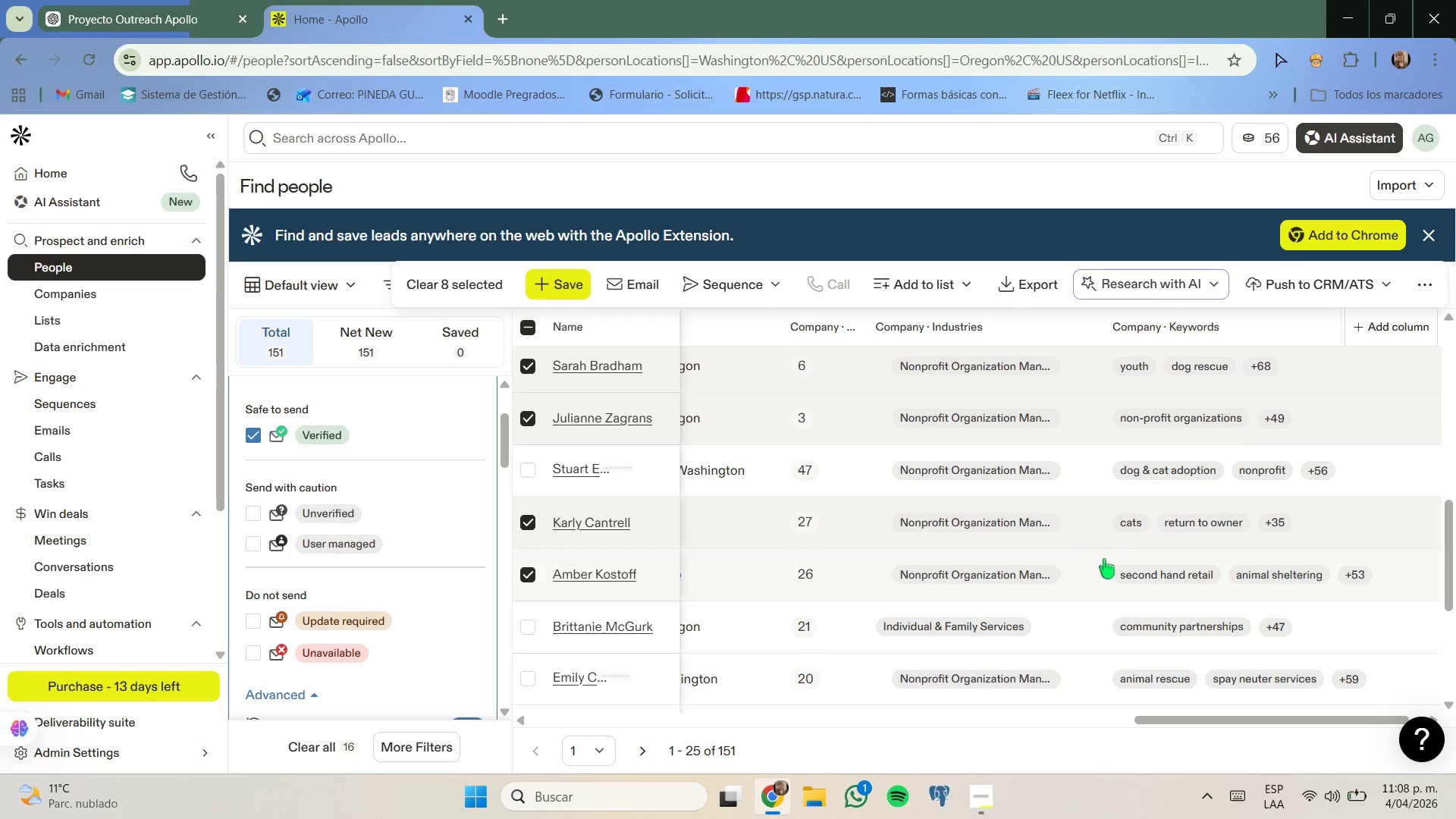 
scroll: coordinate [1000, 485], scroll_direction: up, amount: 2.0
 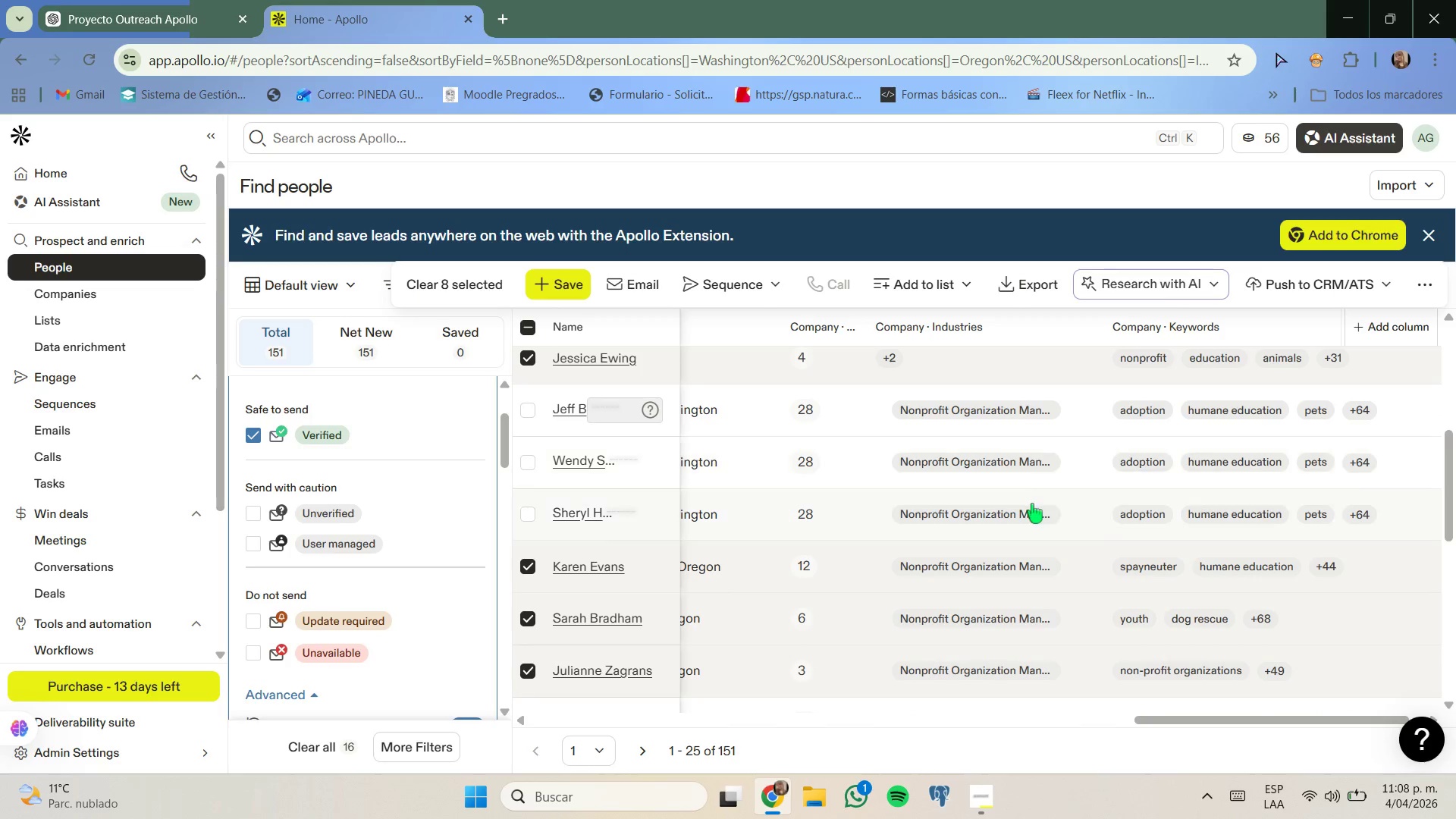 
scroll: coordinate [1033, 504], scroll_direction: none, amount: 0.0
 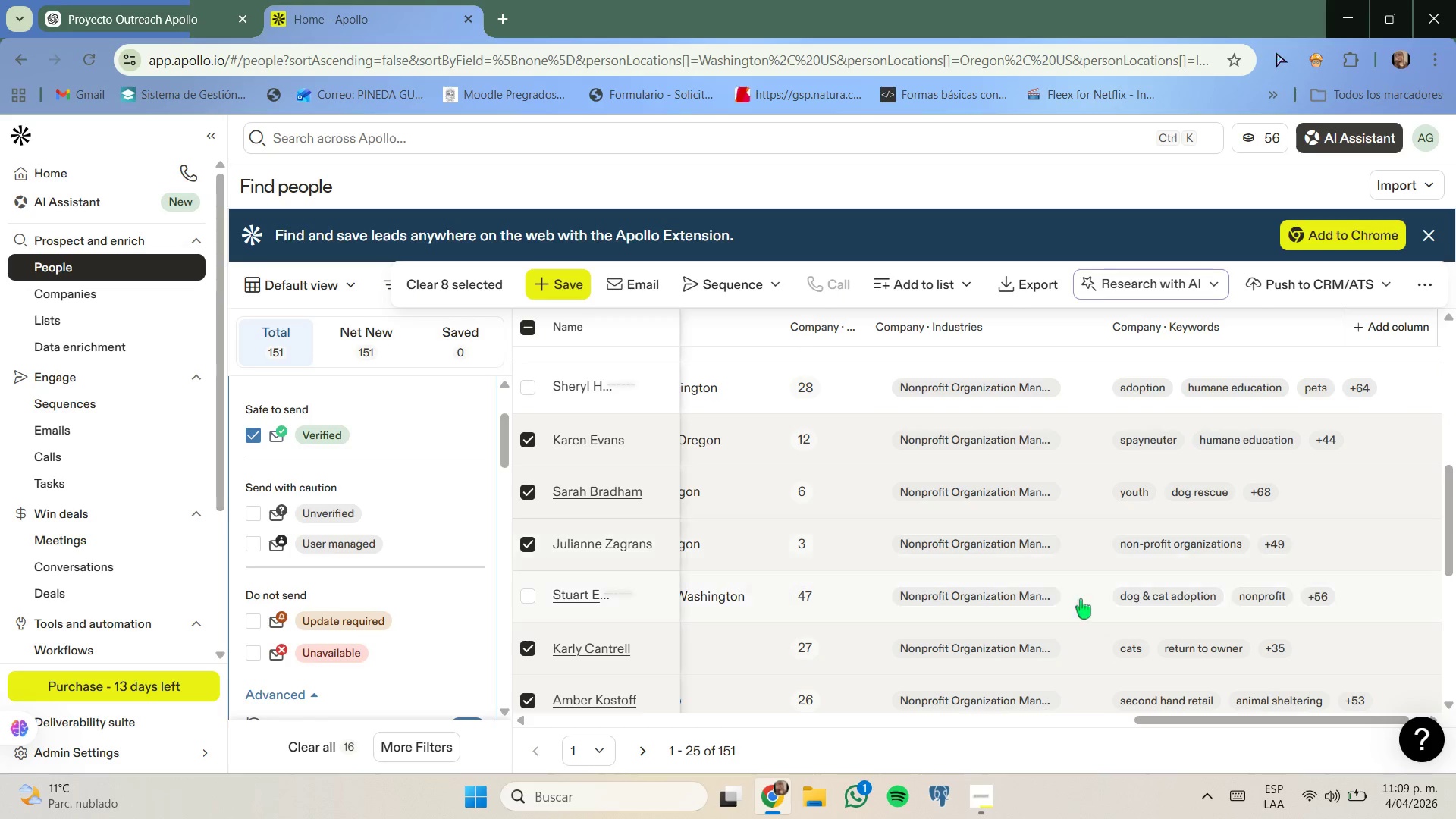 
left_click_drag(start_coordinate=[1178, 720], to_coordinate=[611, 689])
 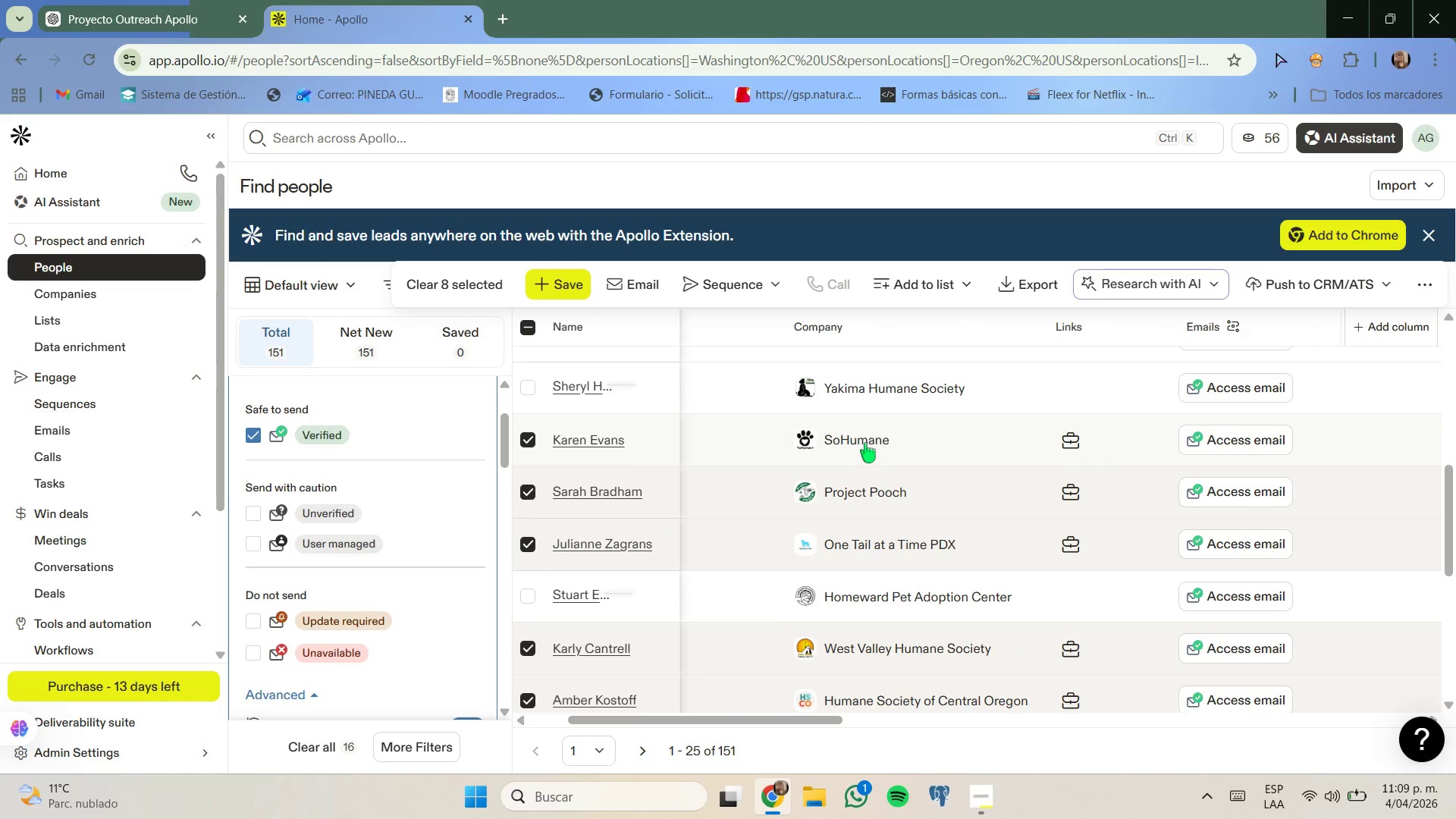 
right_click([865, 443])
 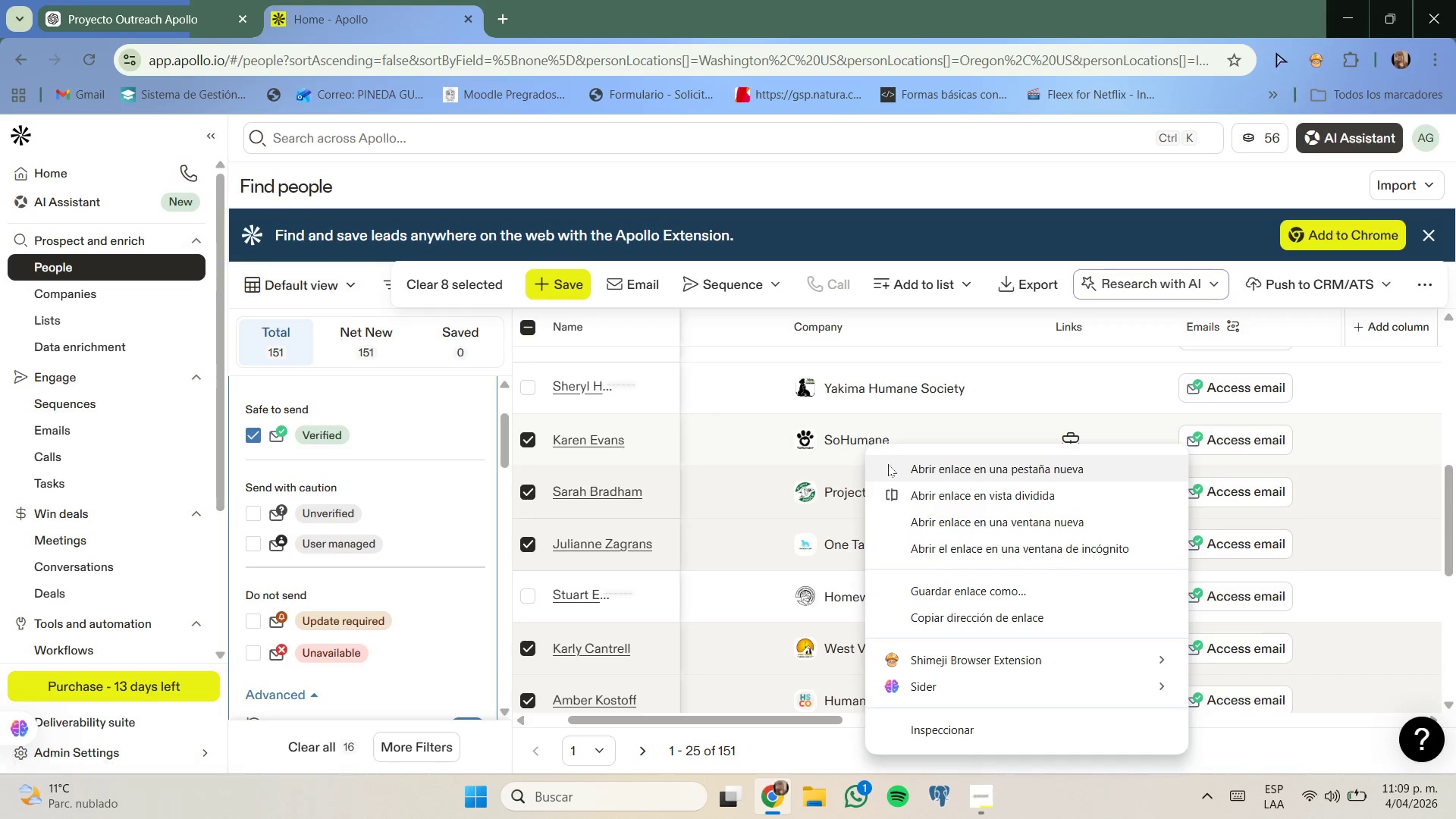 
left_click([893, 464])
 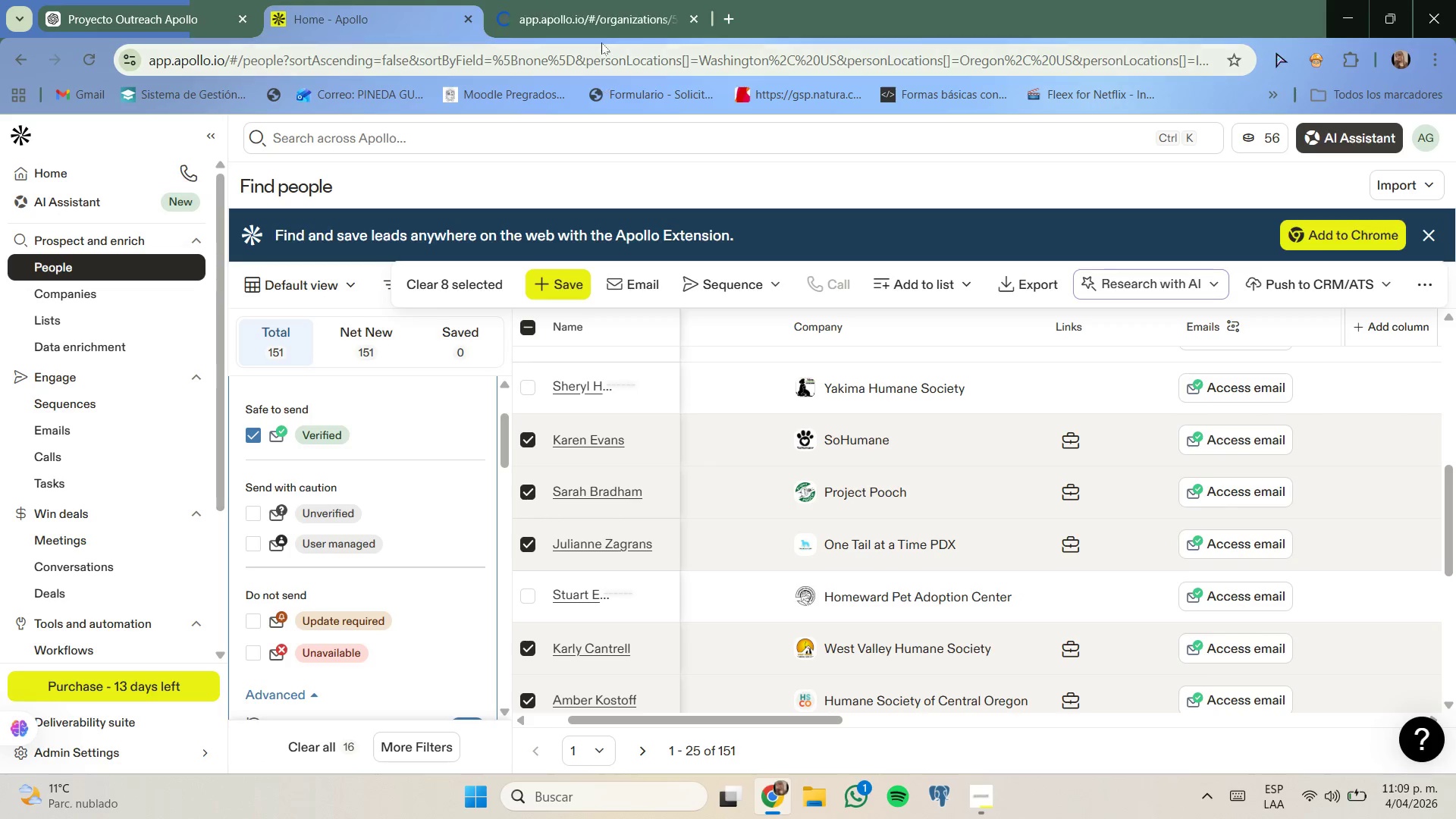 
left_click([603, 35])
 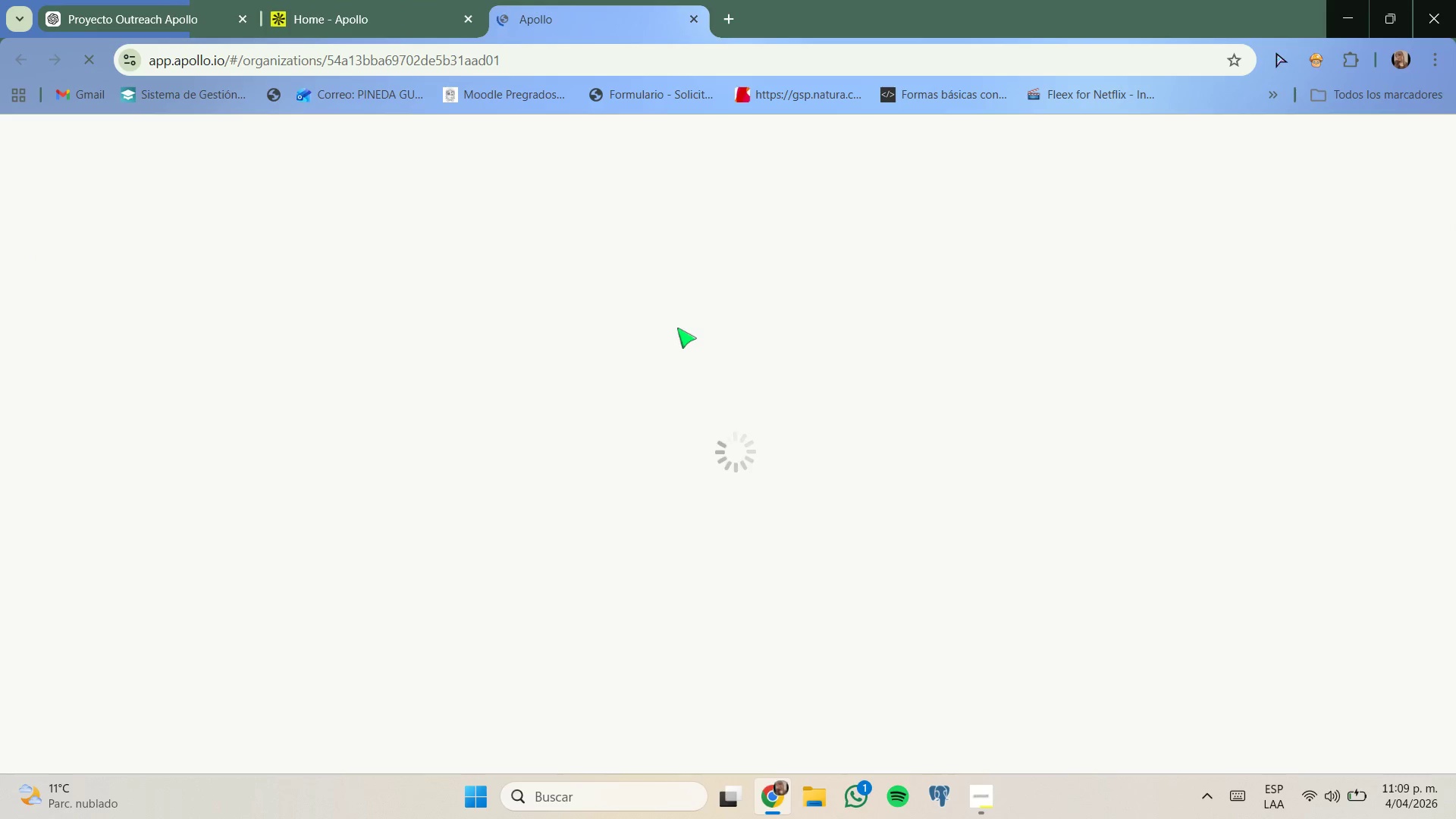 
wait(9.7)
 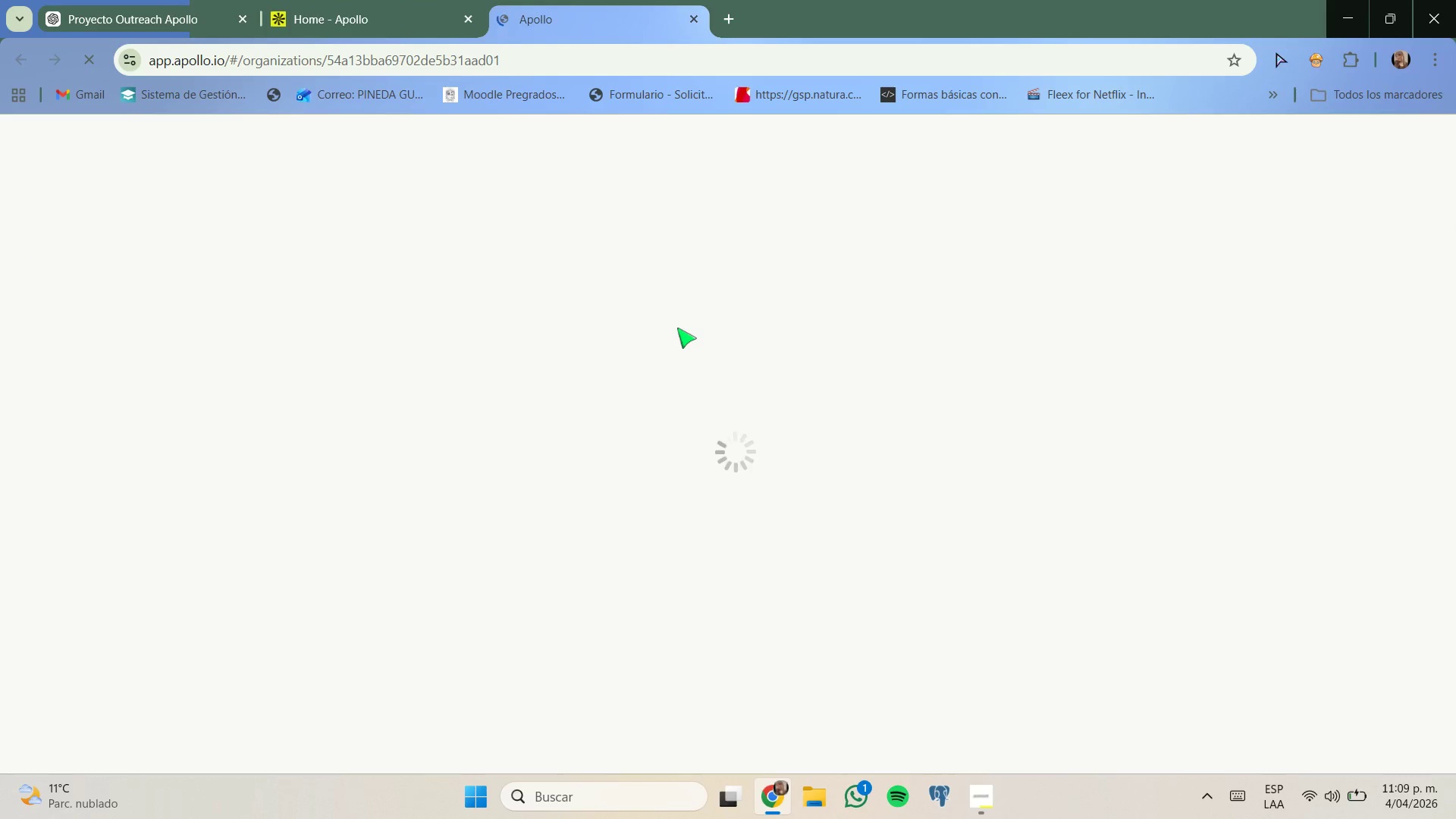 
left_click([400, 391])
 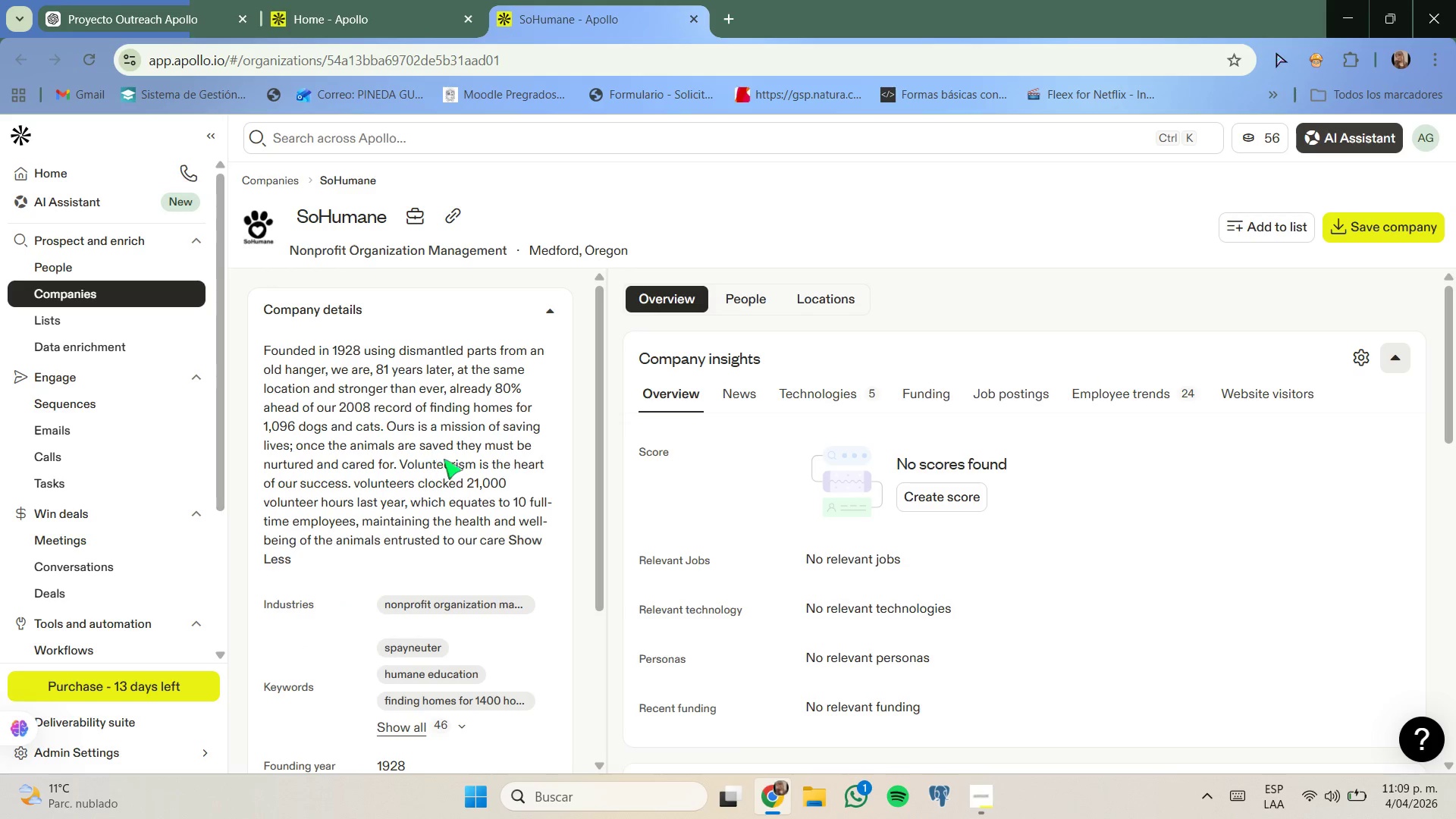 
left_click([378, 16])
 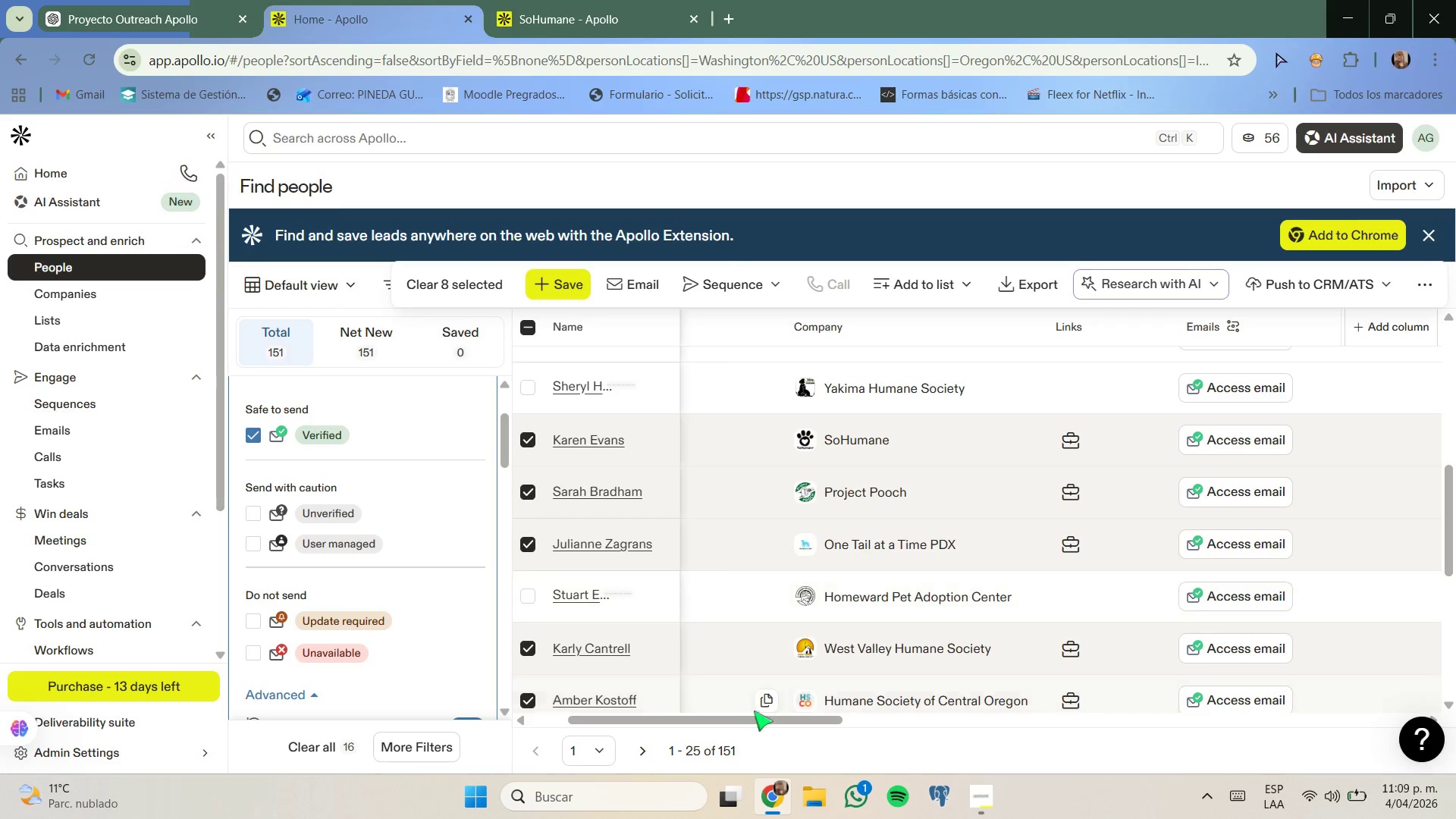 
left_click_drag(start_coordinate=[761, 717], to_coordinate=[664, 701])
 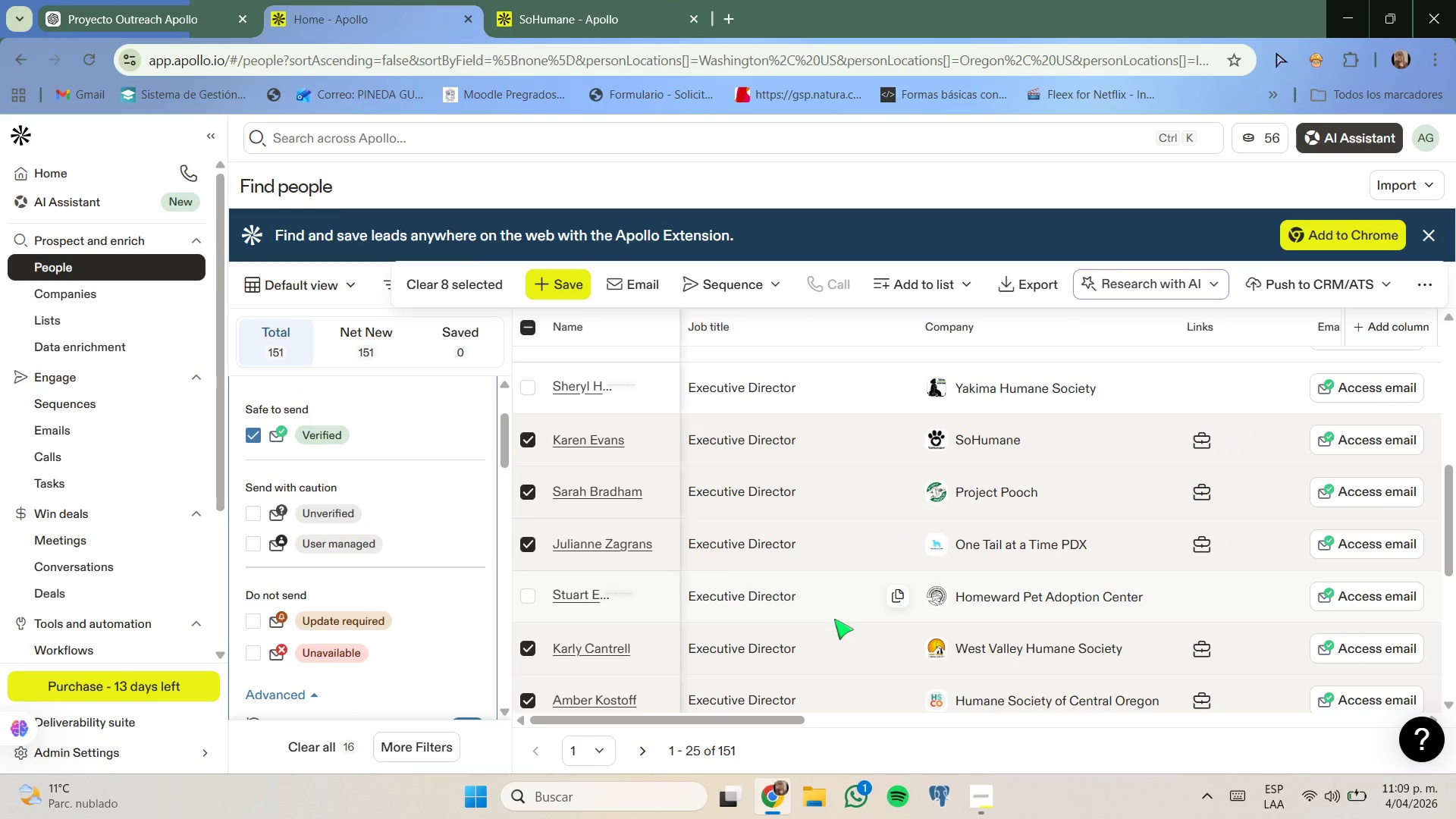 
scroll: coordinate [846, 626], scroll_direction: up, amount: 4.0
 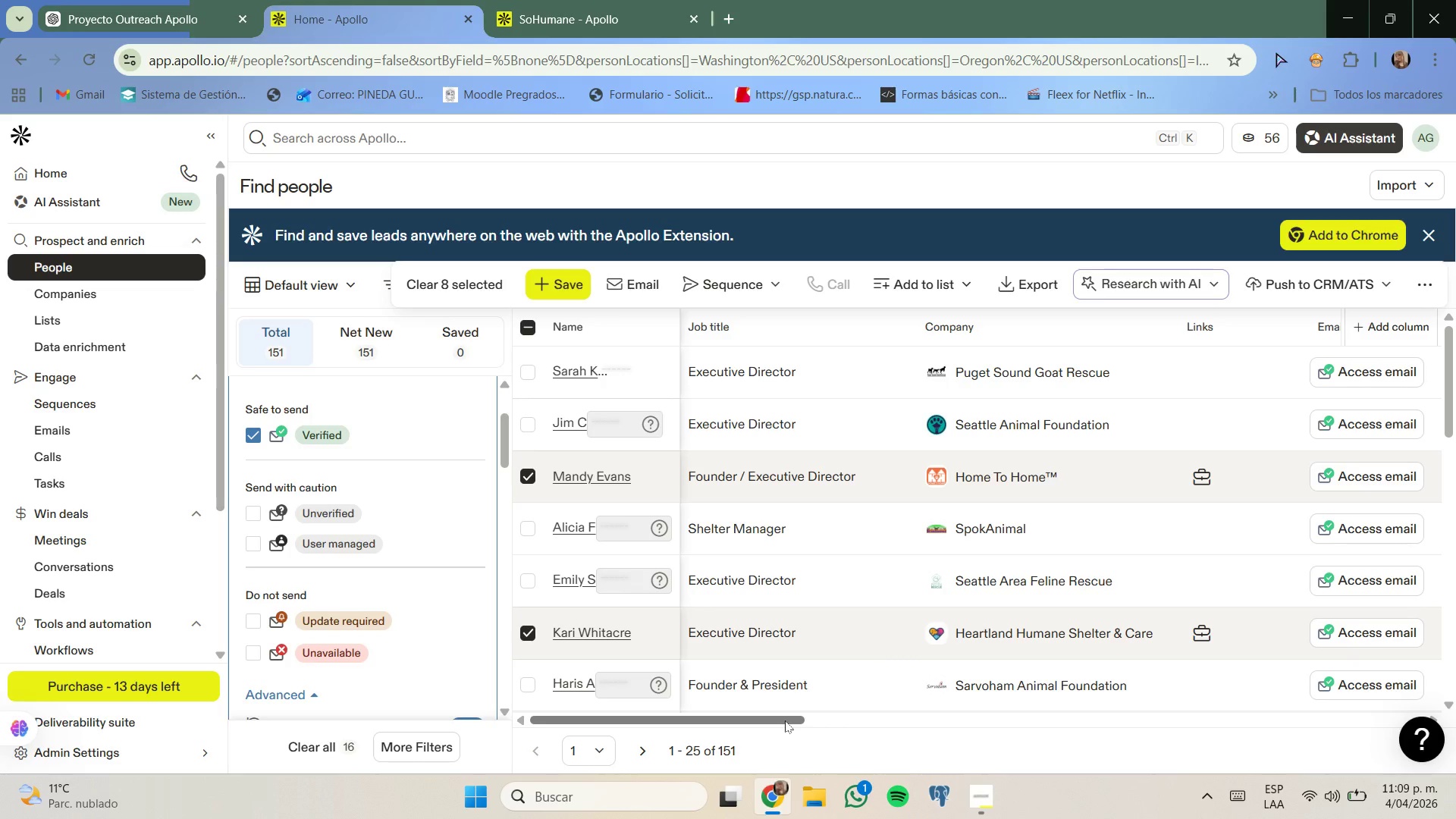 
left_click_drag(start_coordinate=[783, 722], to_coordinate=[714, 749])
 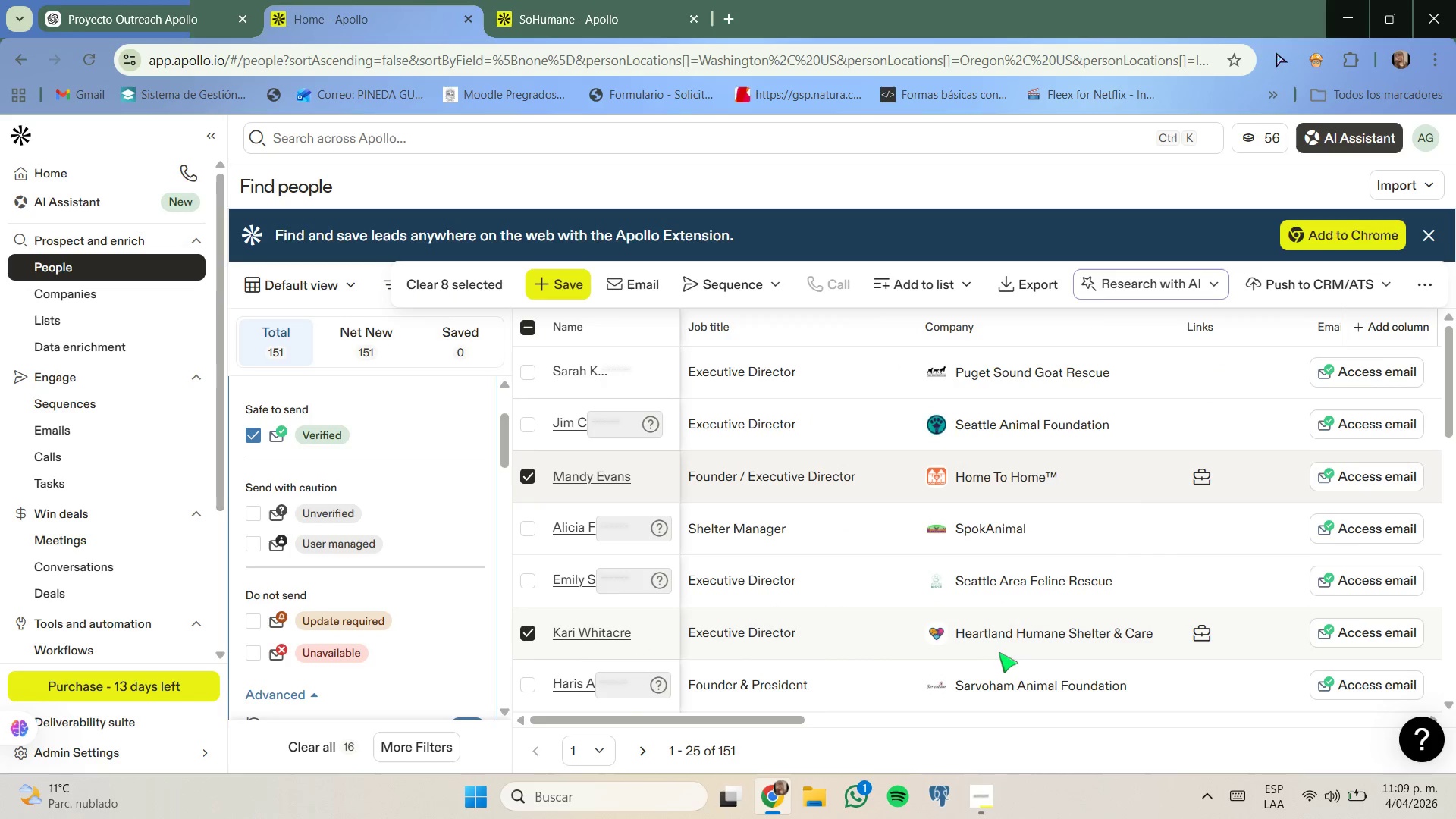 
right_click([1004, 639])
 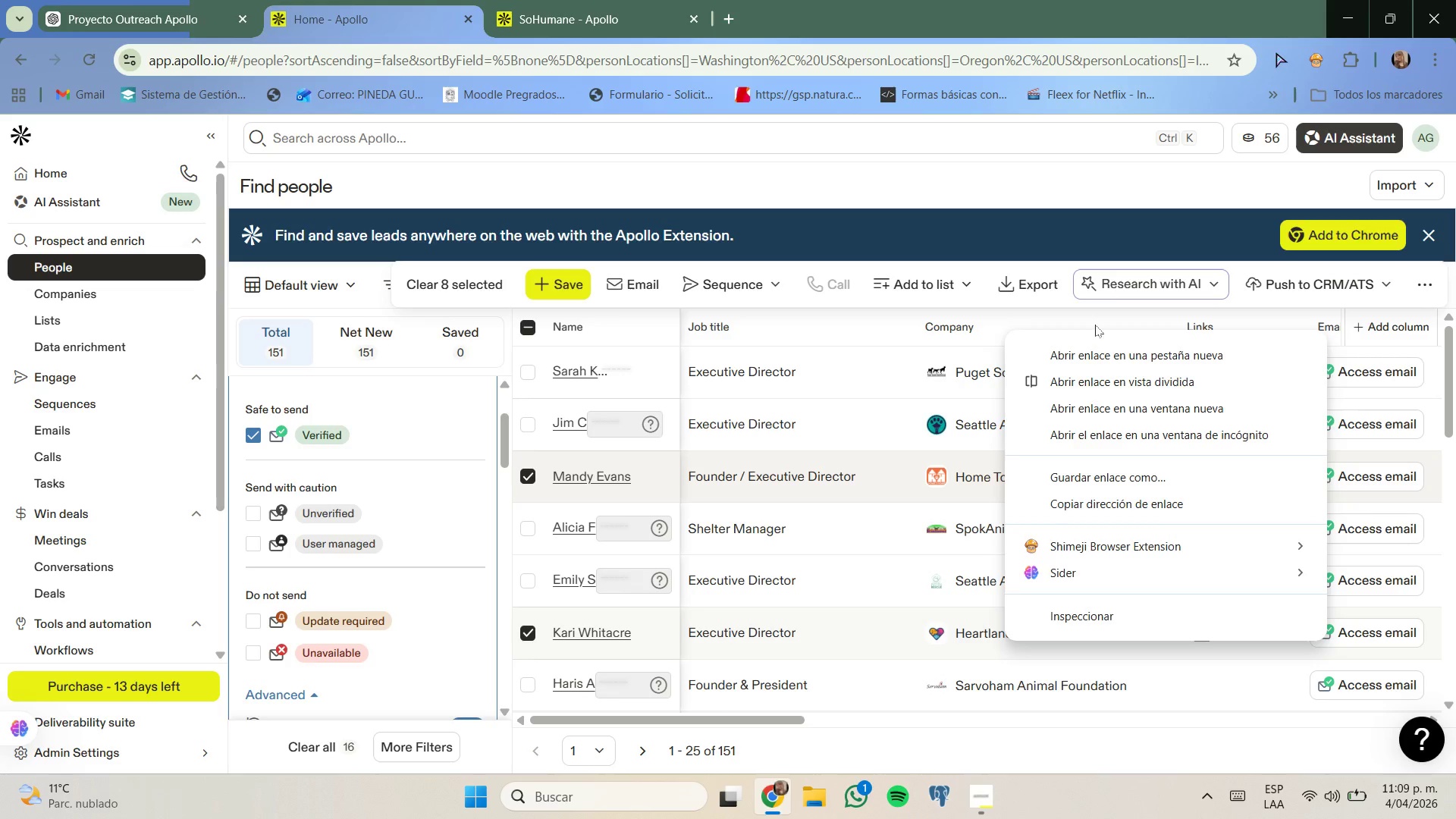 
left_click([1104, 348])
 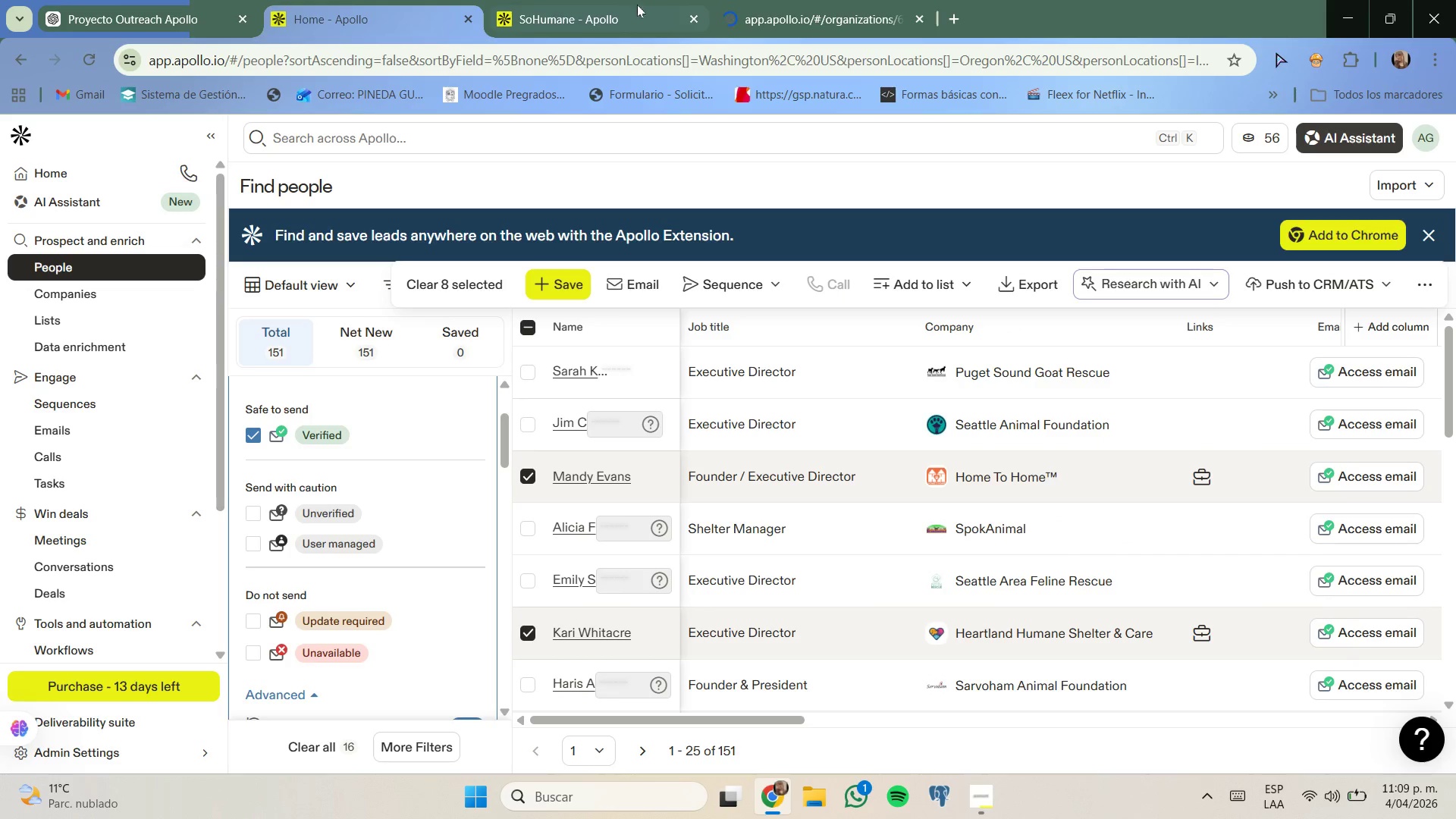 
left_click([687, 14])
 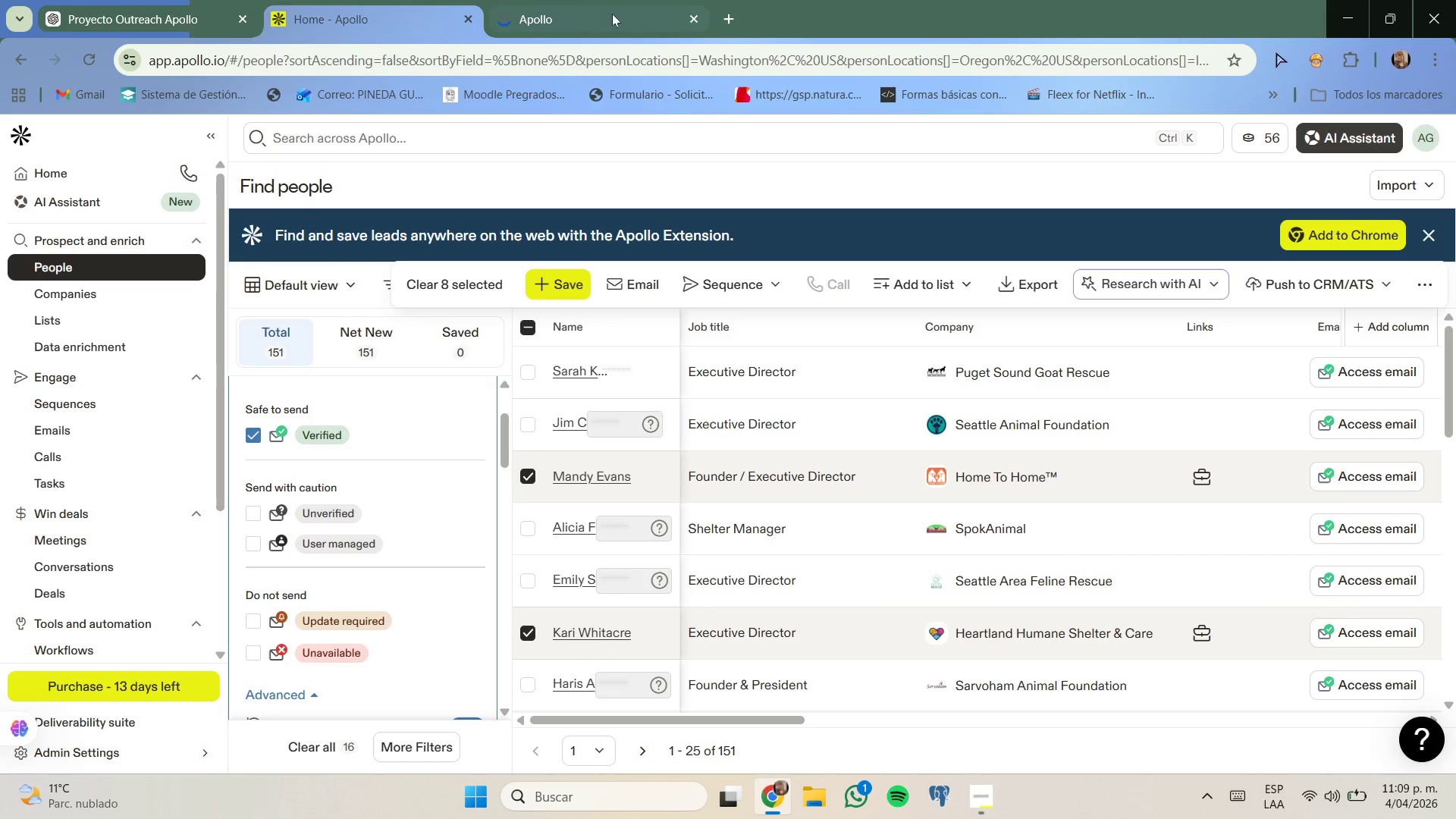 
left_click([592, 5])
 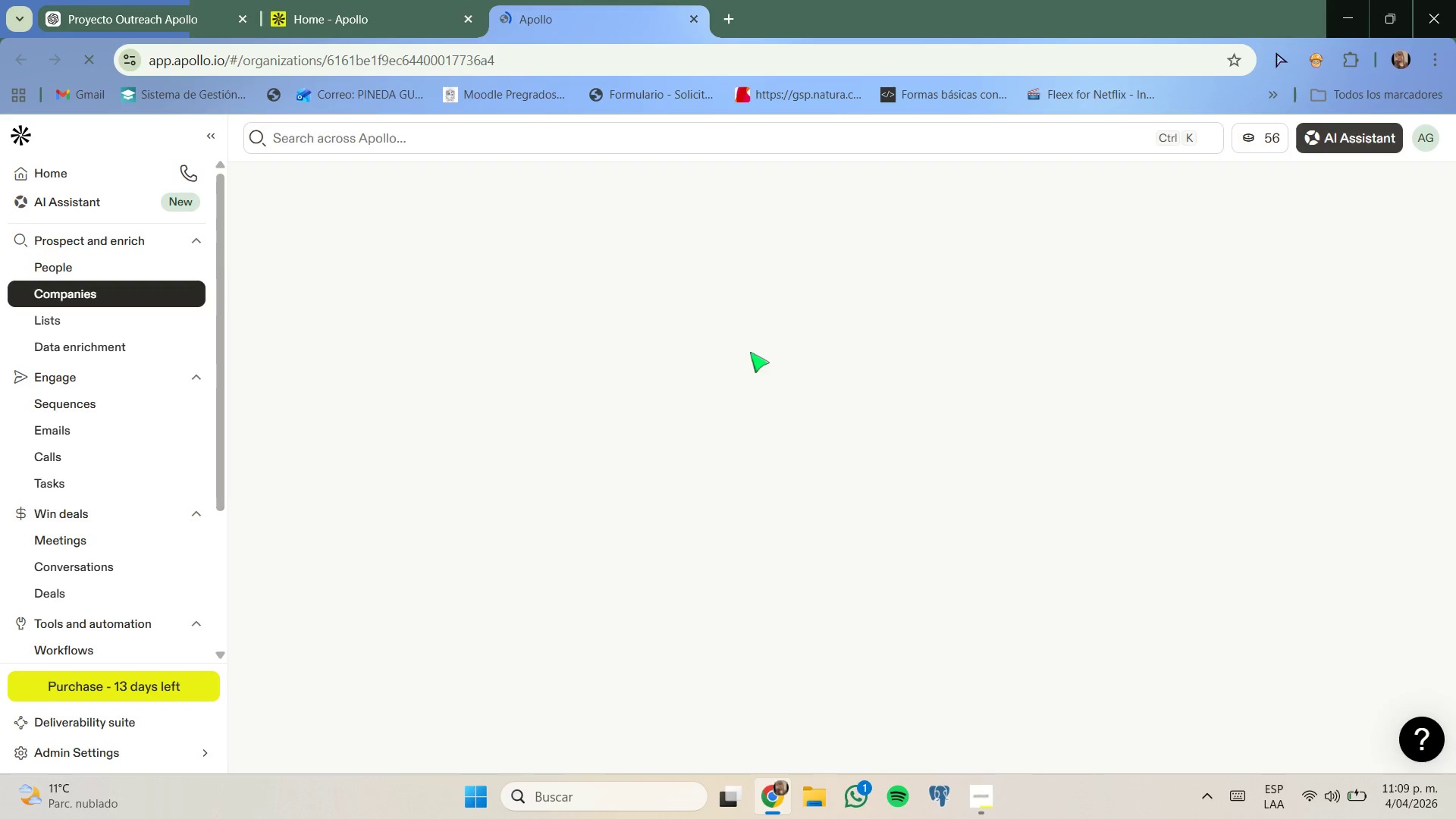 
wait(6.11)
 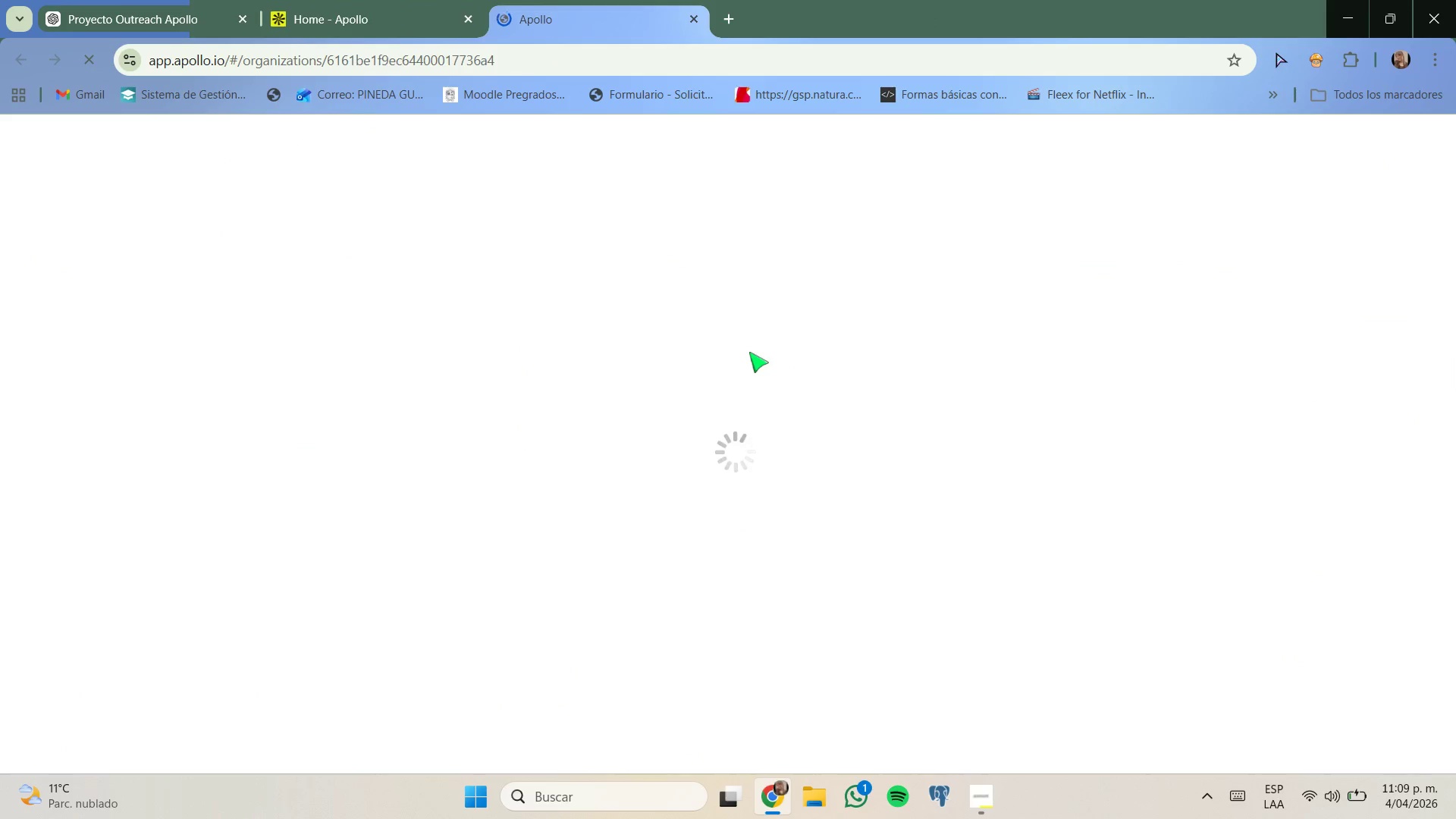 
left_click([516, 391])
 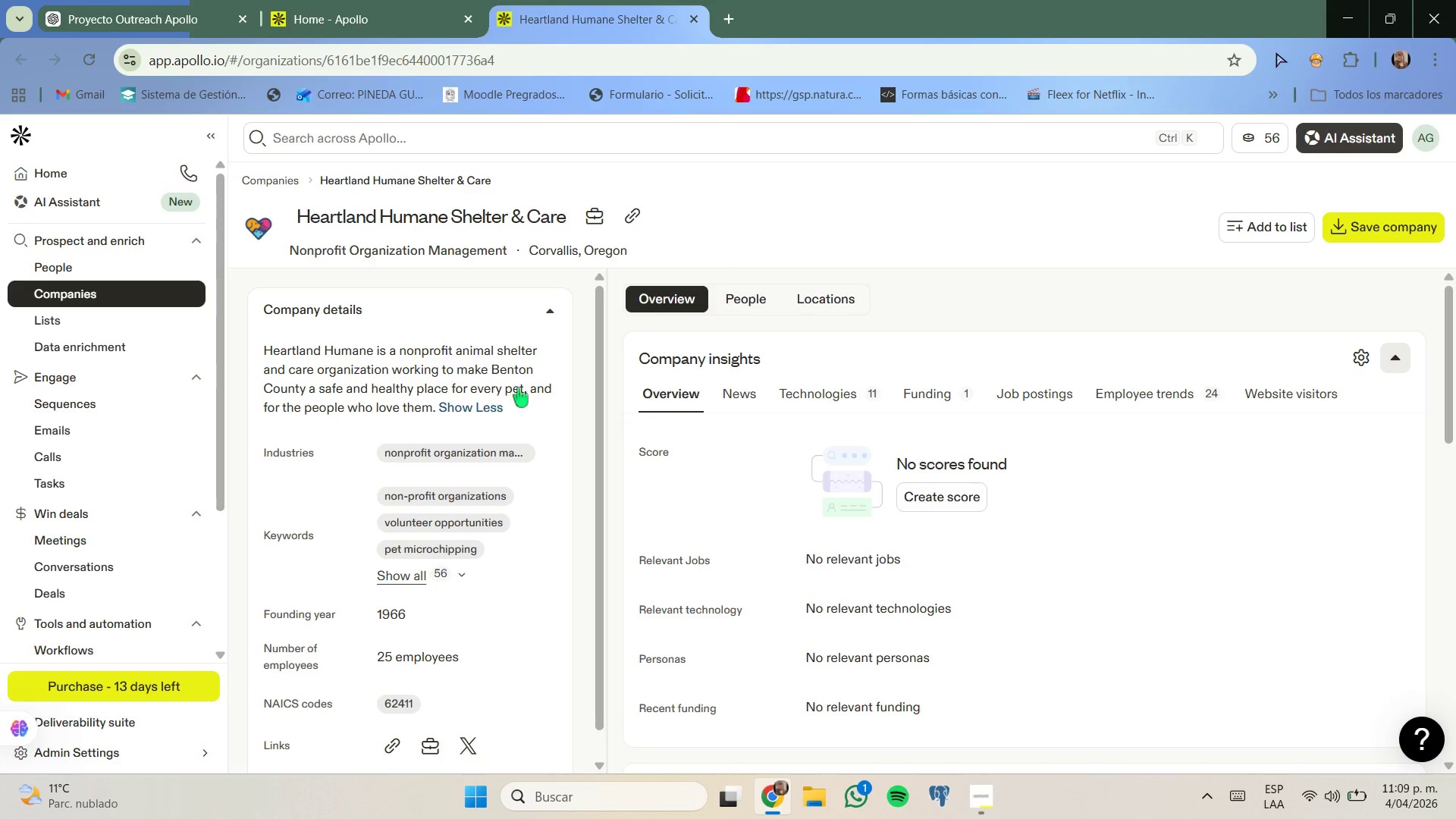 
left_click([386, 0])
 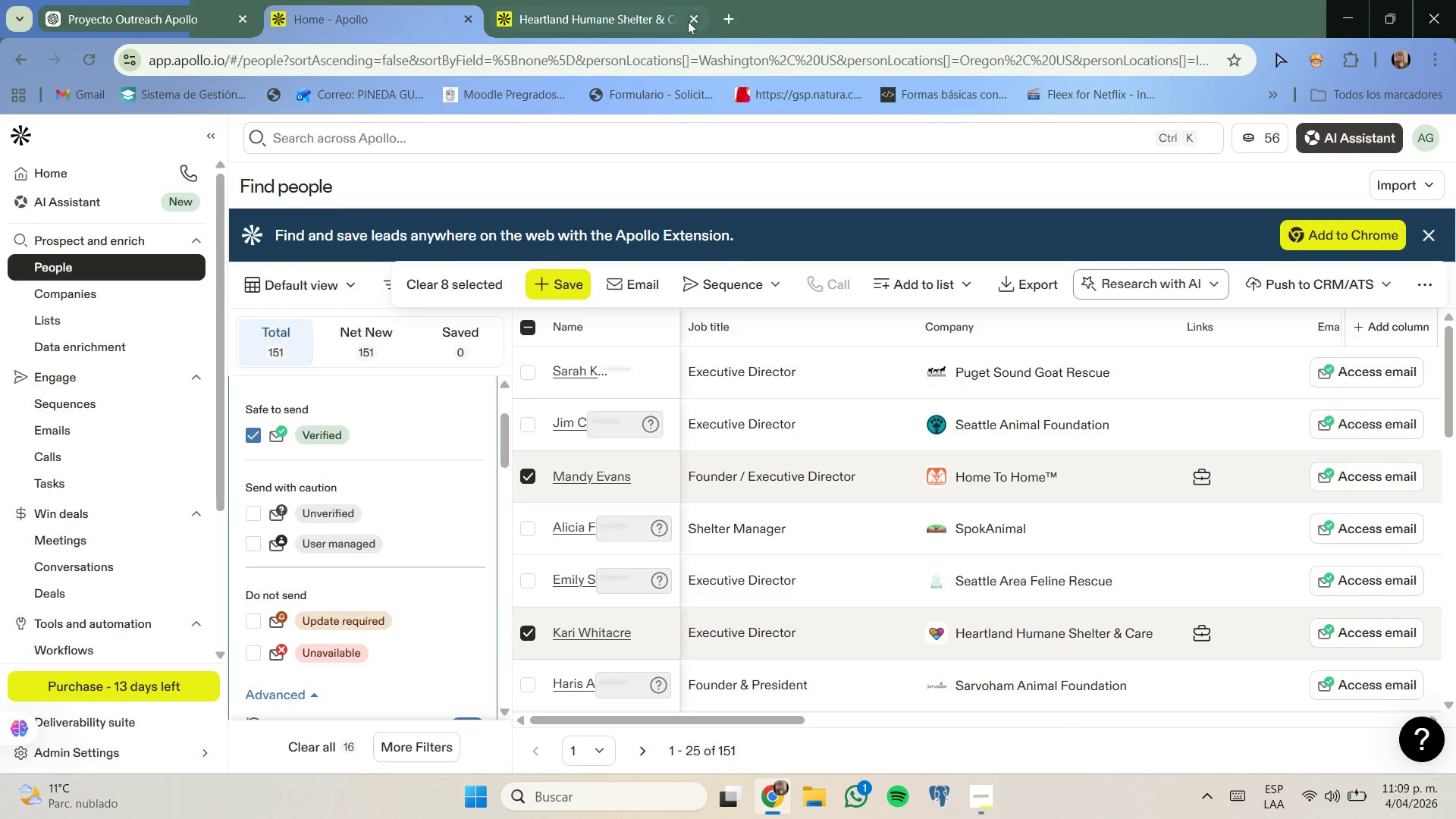 
left_click([691, 20])
 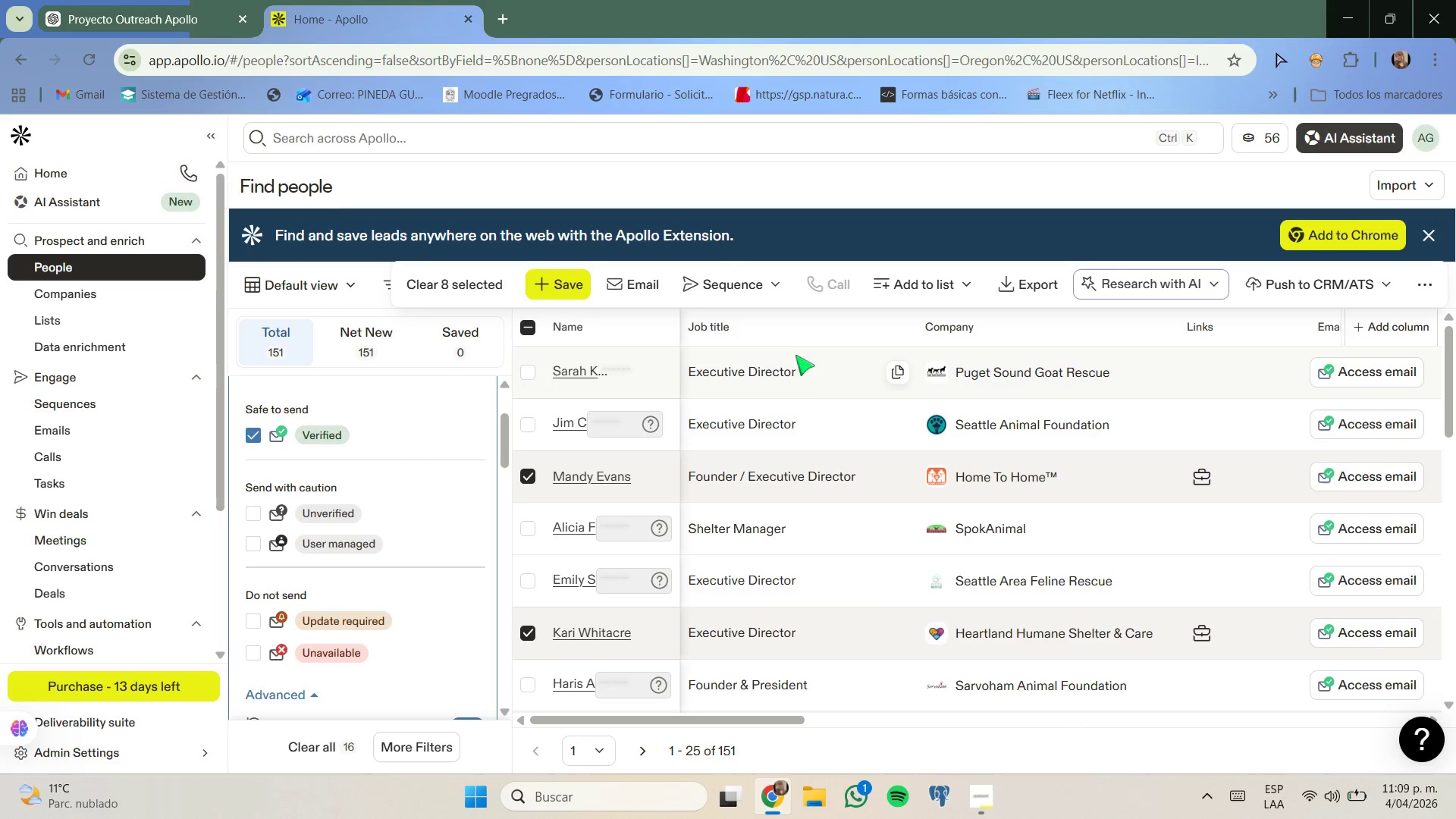 
scroll: coordinate [808, 557], scroll_direction: down, amount: 6.0
 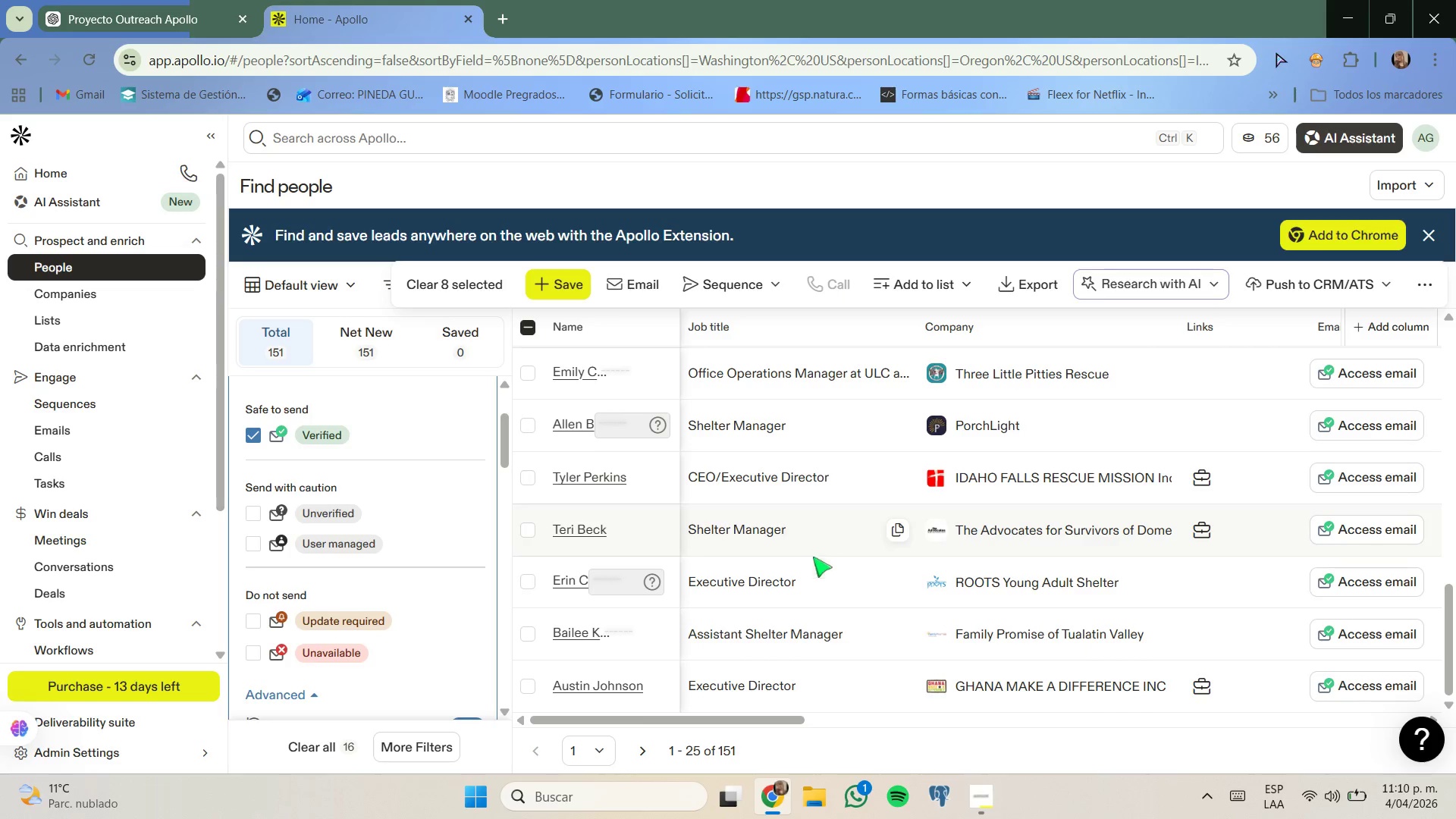 
scroll: coordinate [816, 588], scroll_direction: down, amount: 1.0
 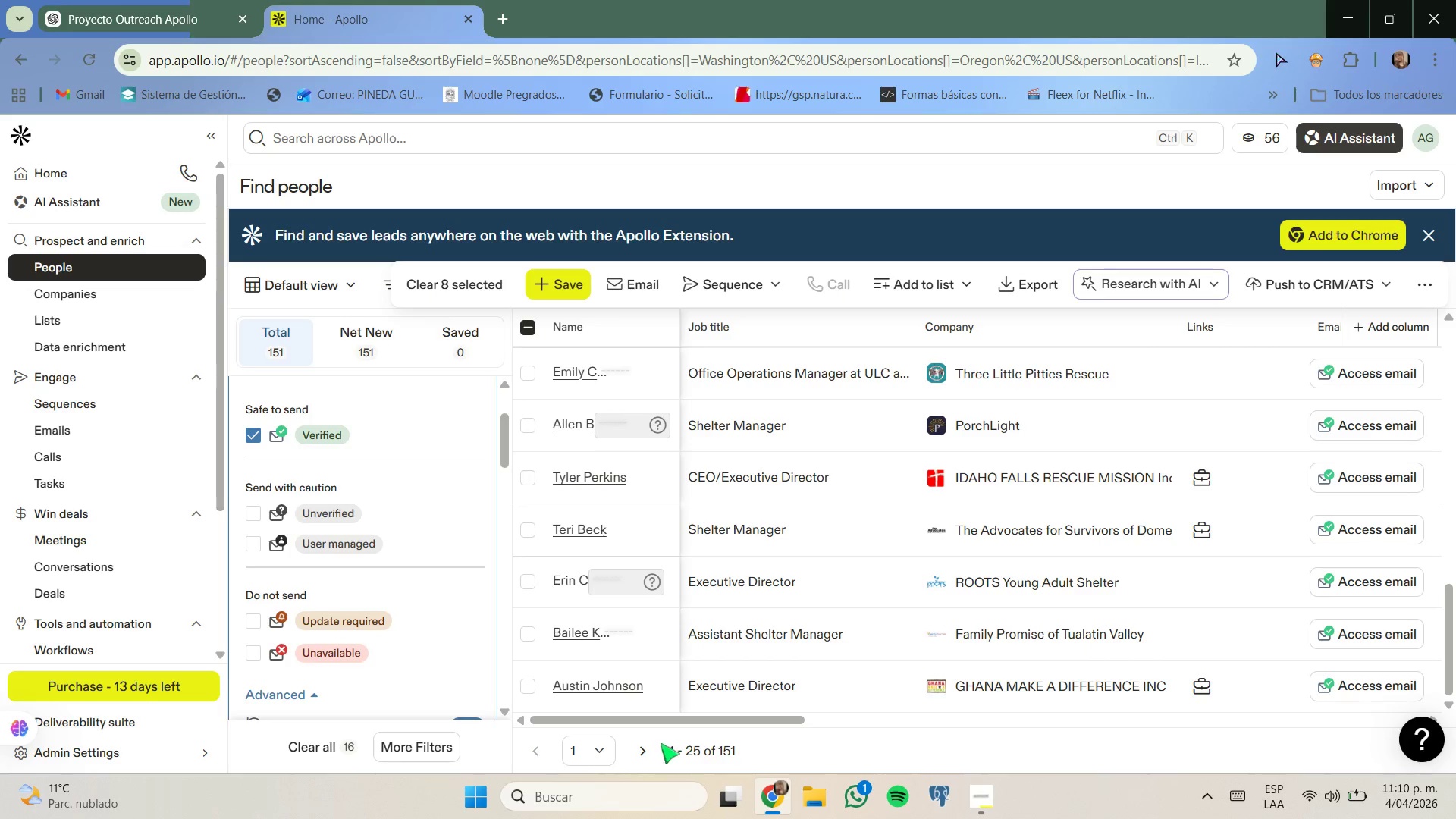 
left_click([648, 747])
 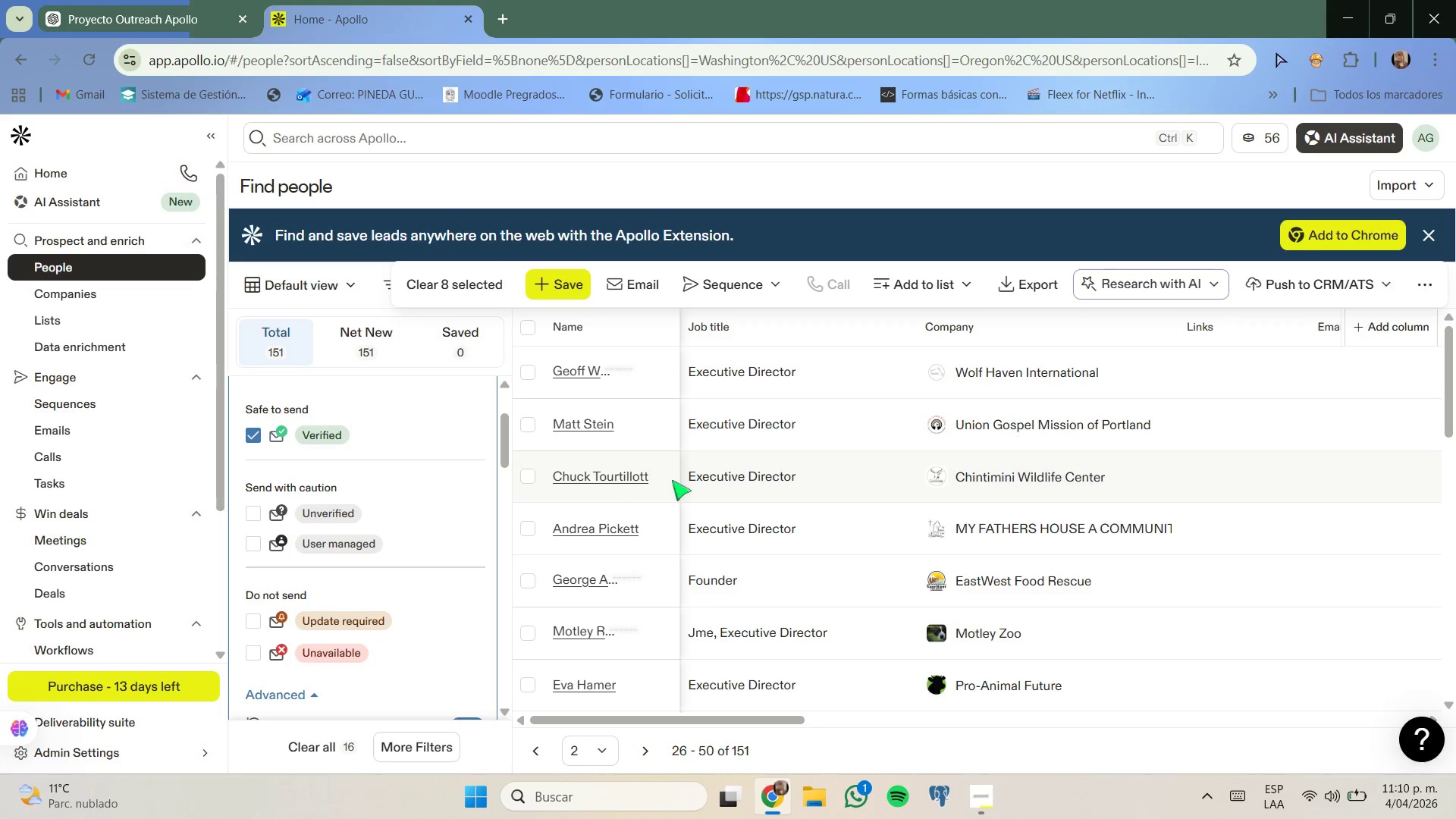 
scroll: coordinate [789, 478], scroll_direction: up, amount: 2.0
 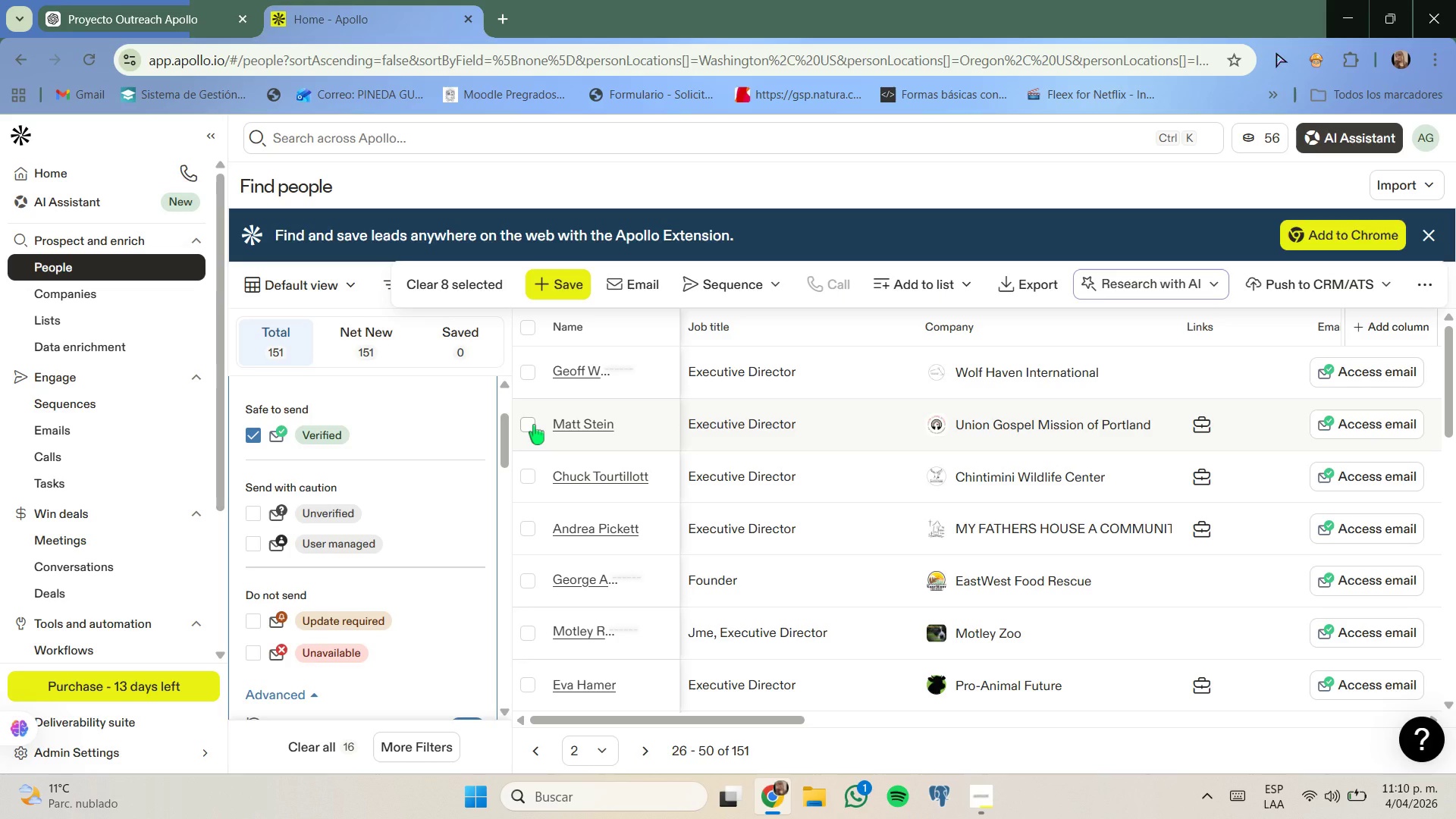 
left_click([534, 425])
 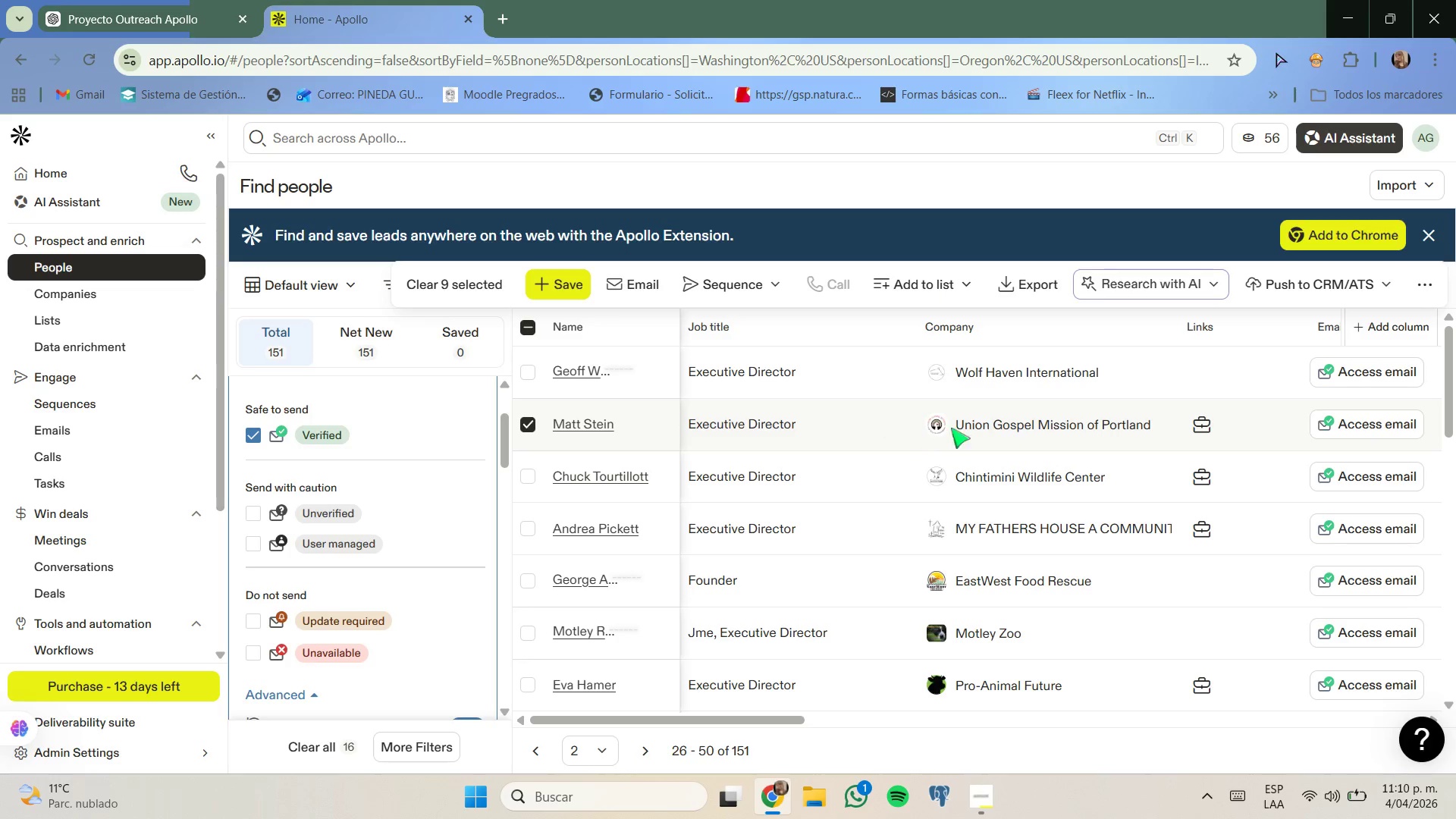 
right_click([972, 422])
 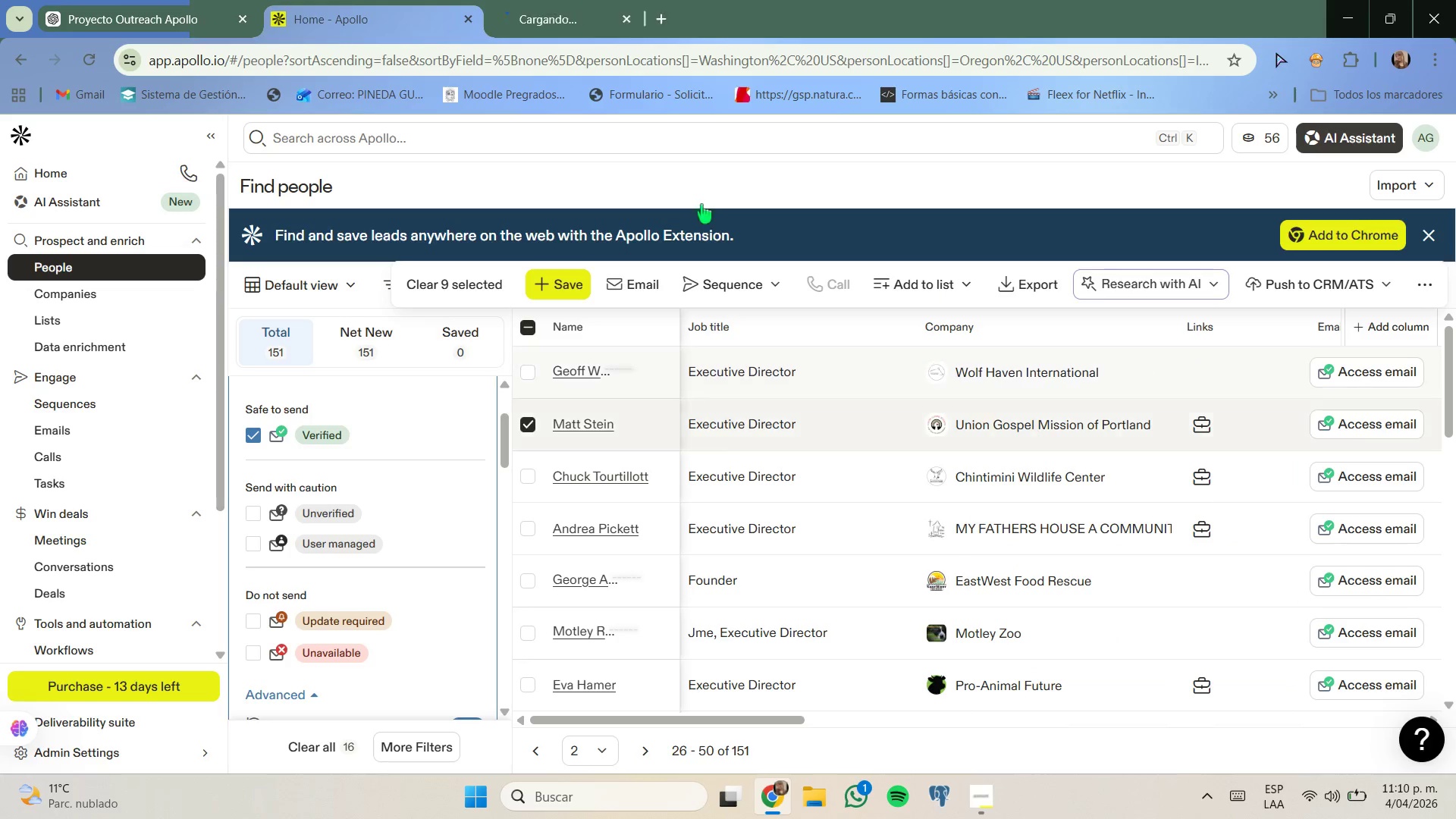 
left_click([581, 12])
 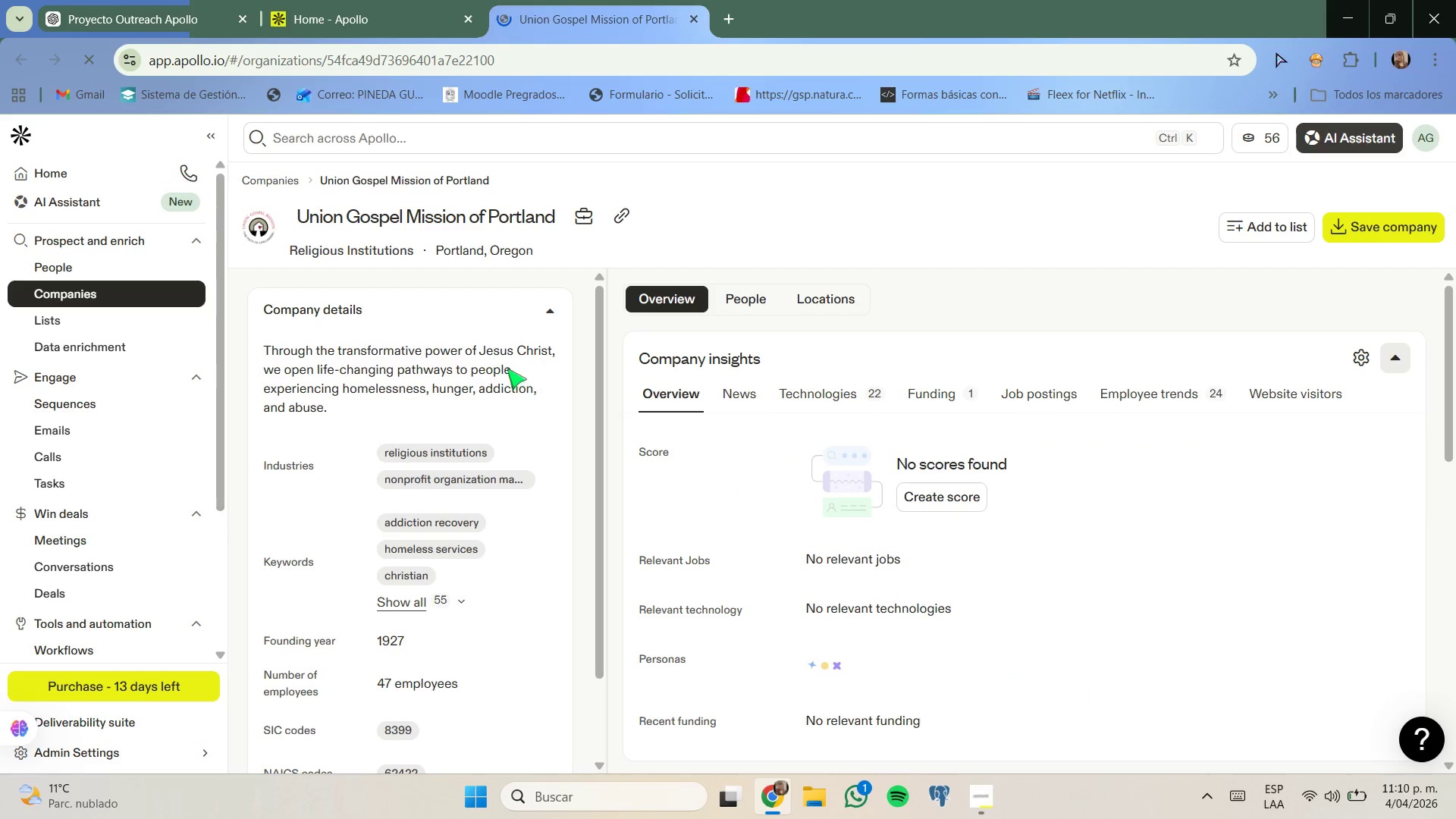 
wait(11.56)
 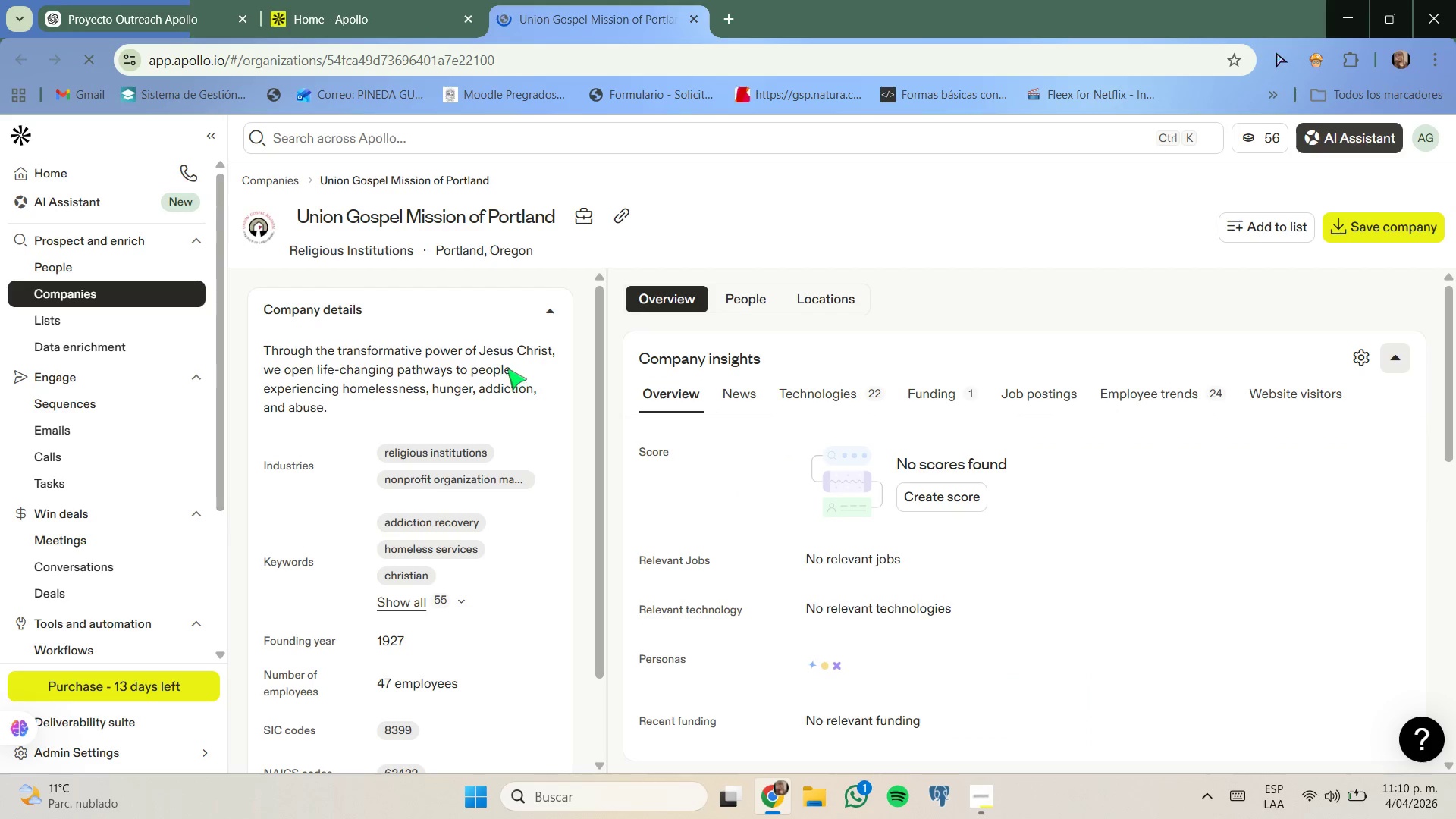 
left_click([688, 18])
 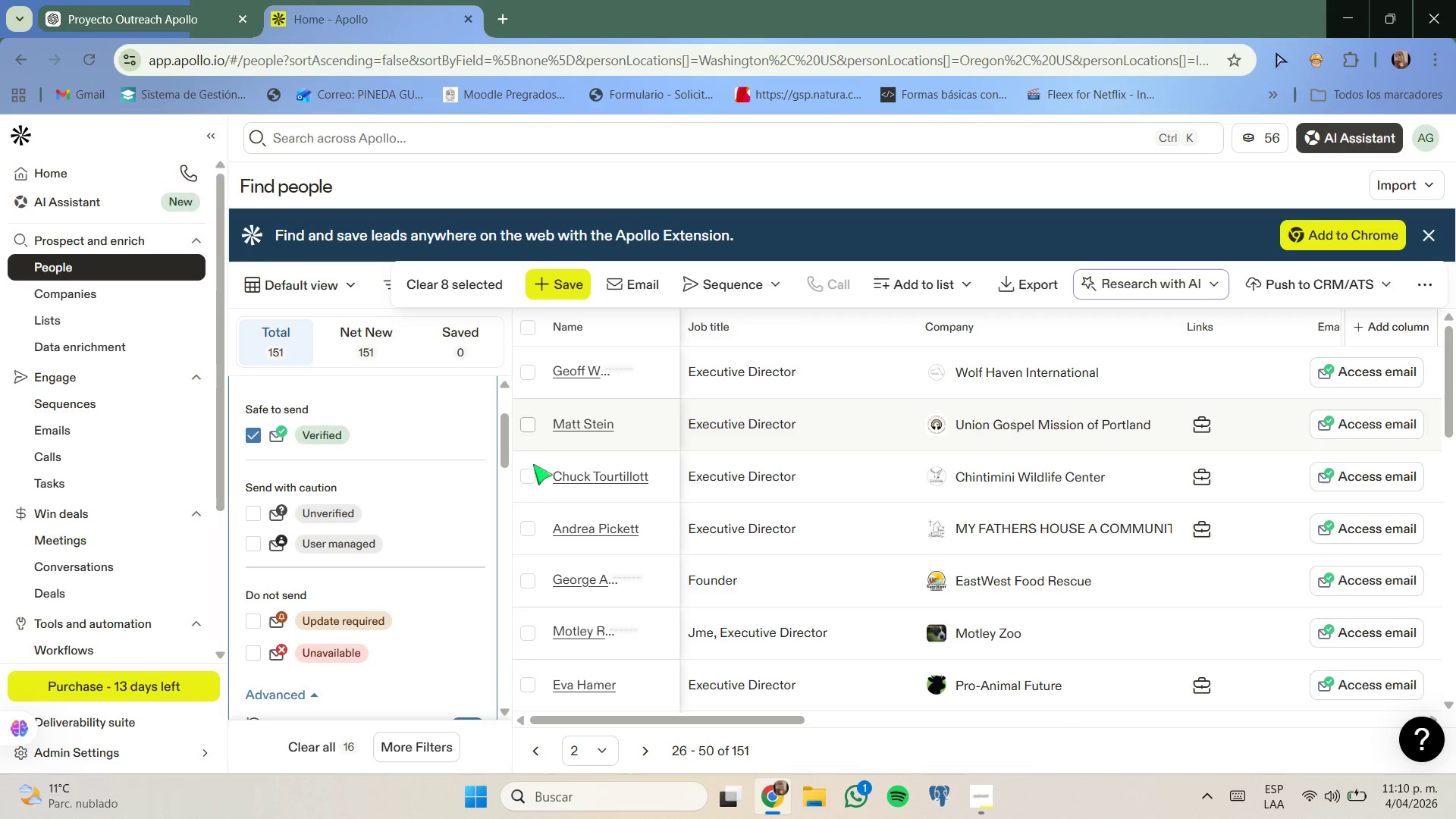 
left_click([532, 482])
 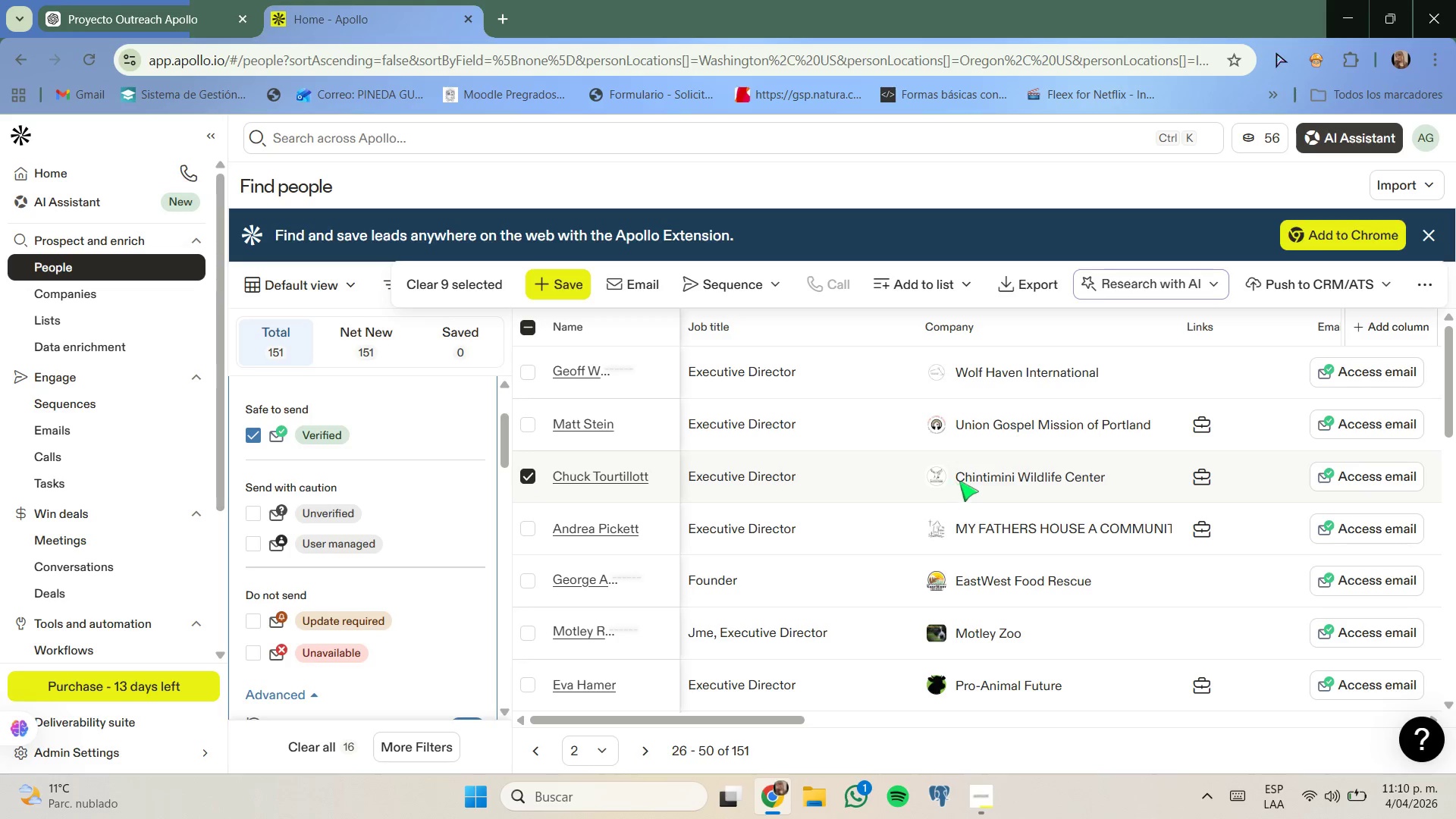 
right_click([966, 479])
 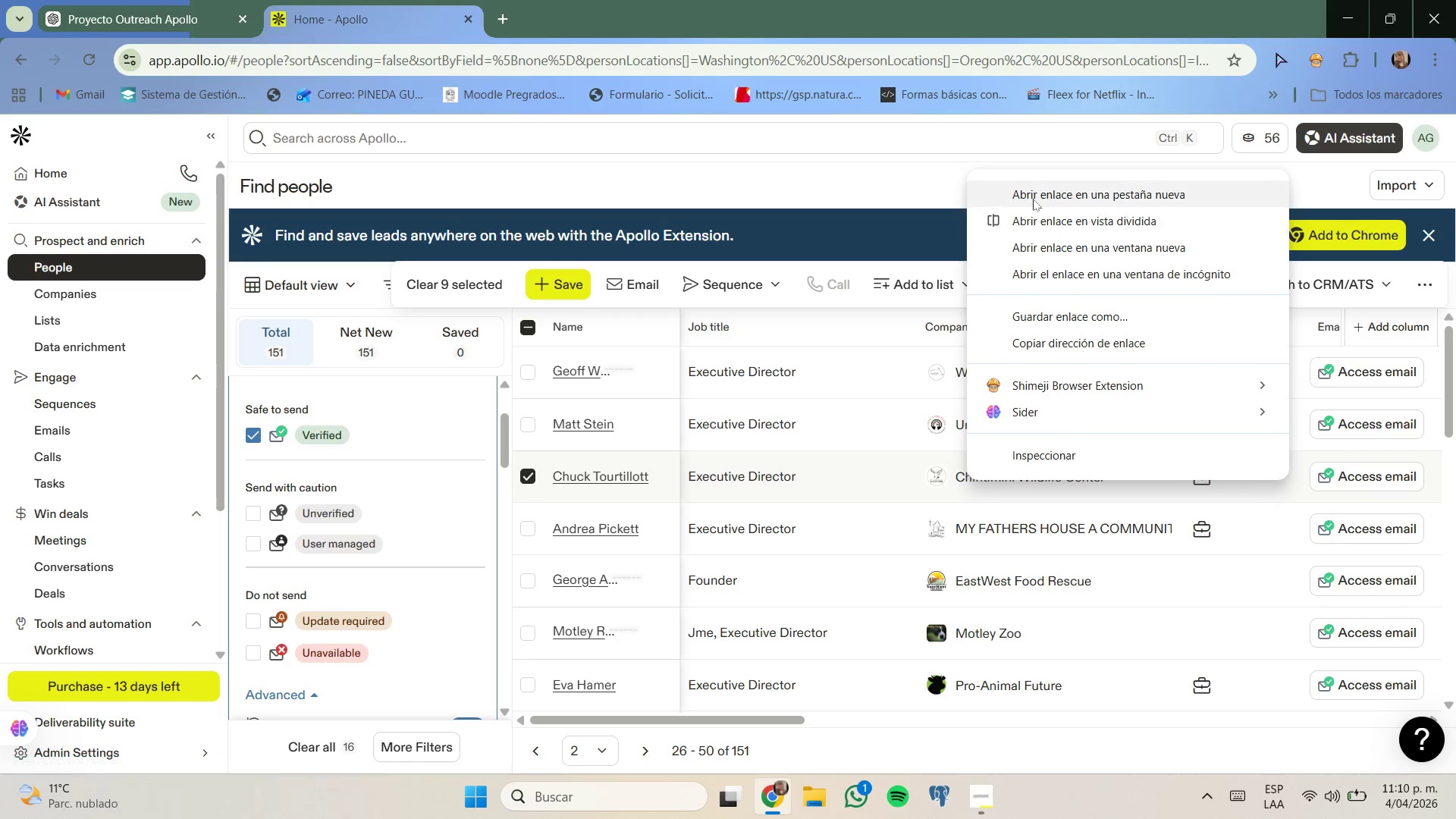 
left_click([1035, 196])
 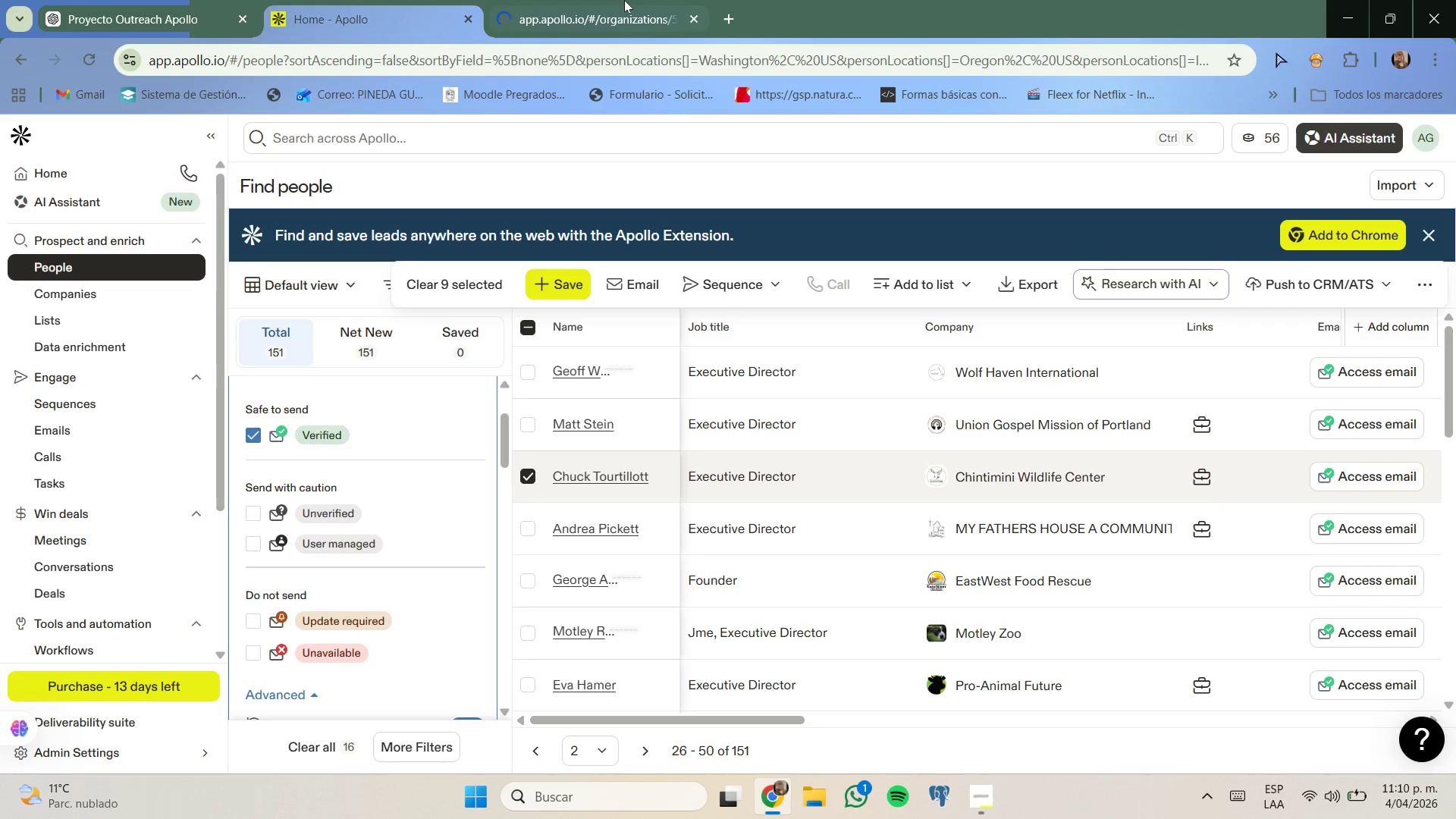 
left_click([623, 5])
 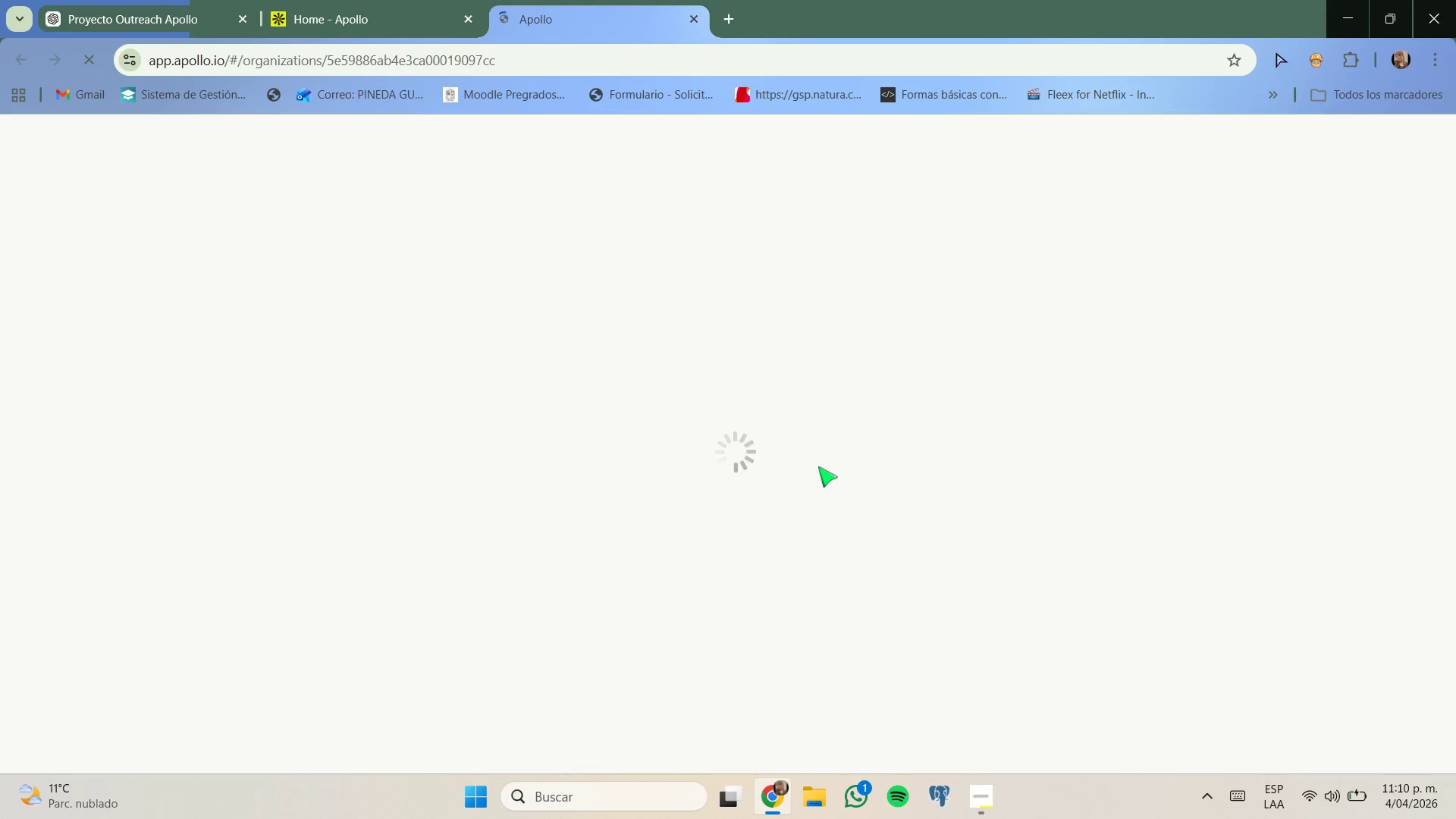 
mouse_move([806, 494])
 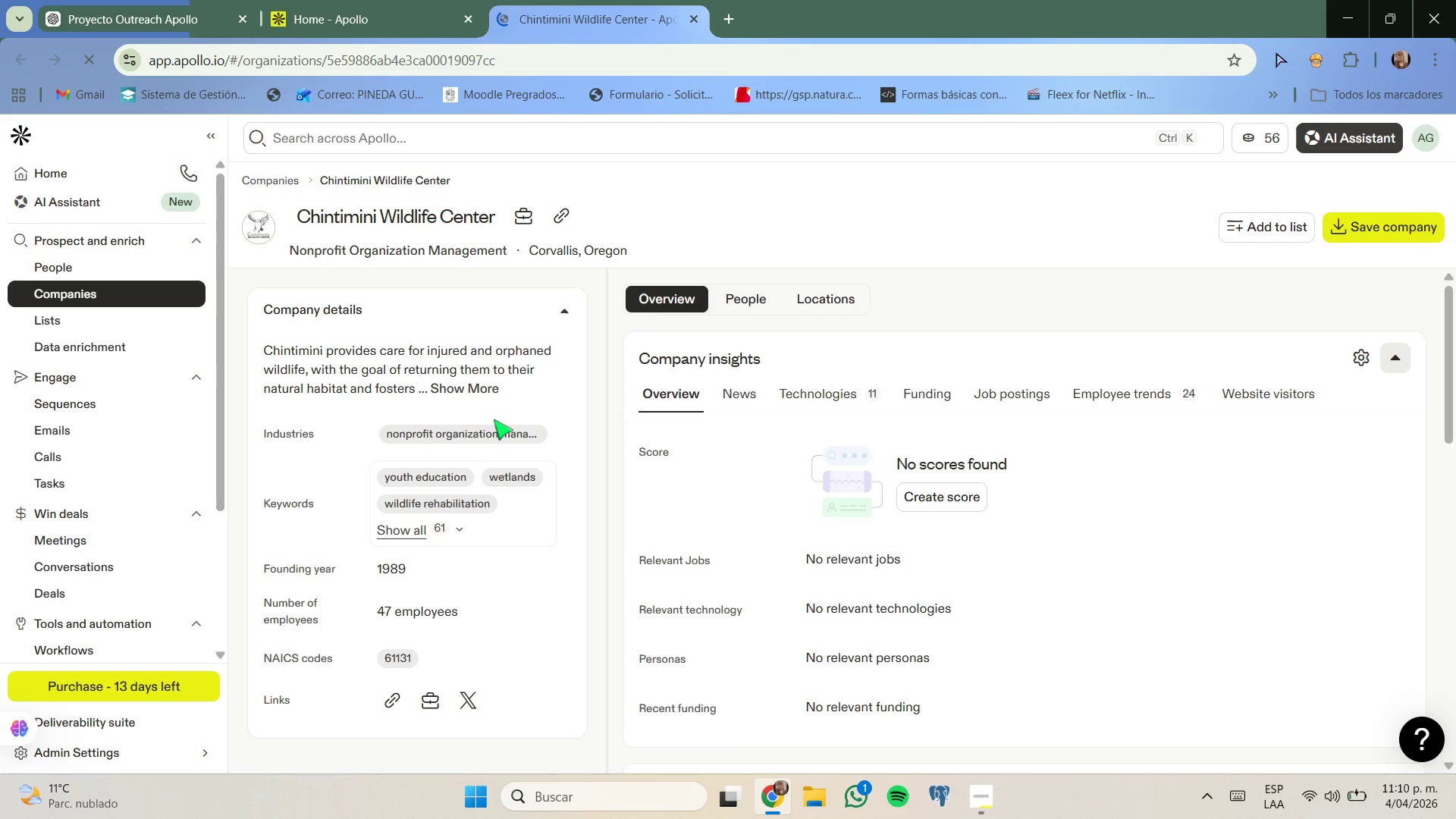 
left_click([476, 389])
 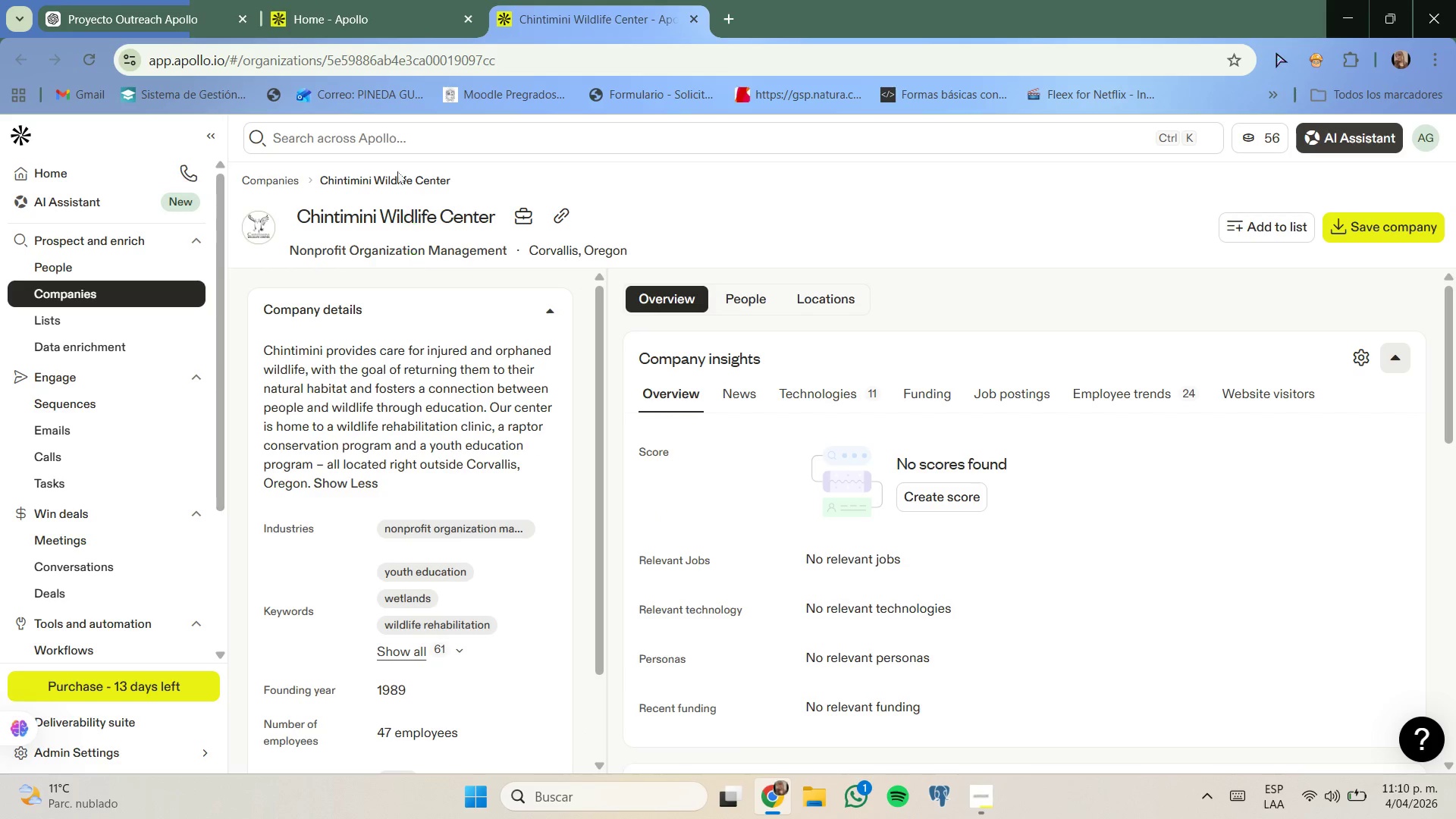 
left_click([399, 3])
 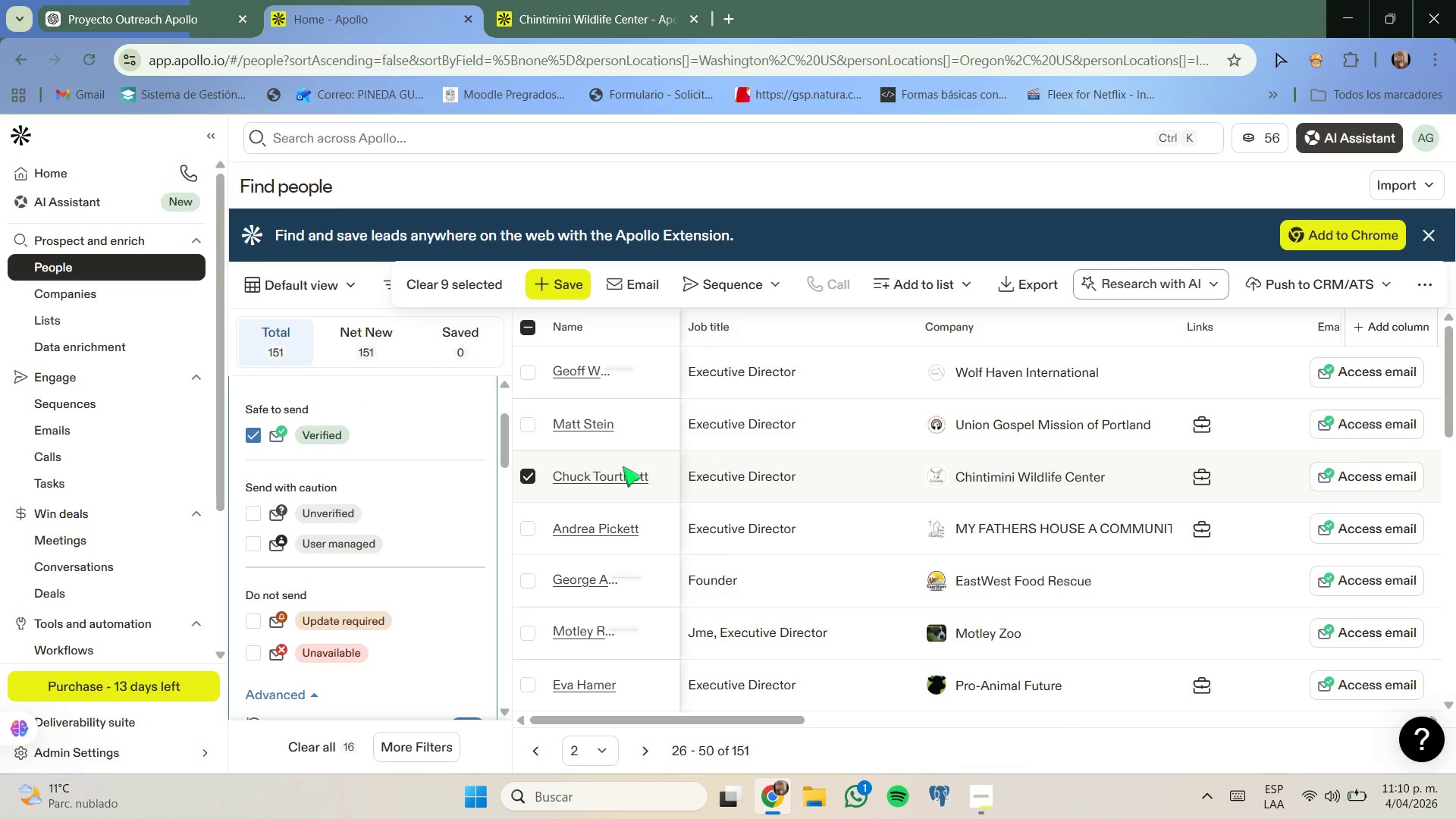 
left_click([532, 479])
 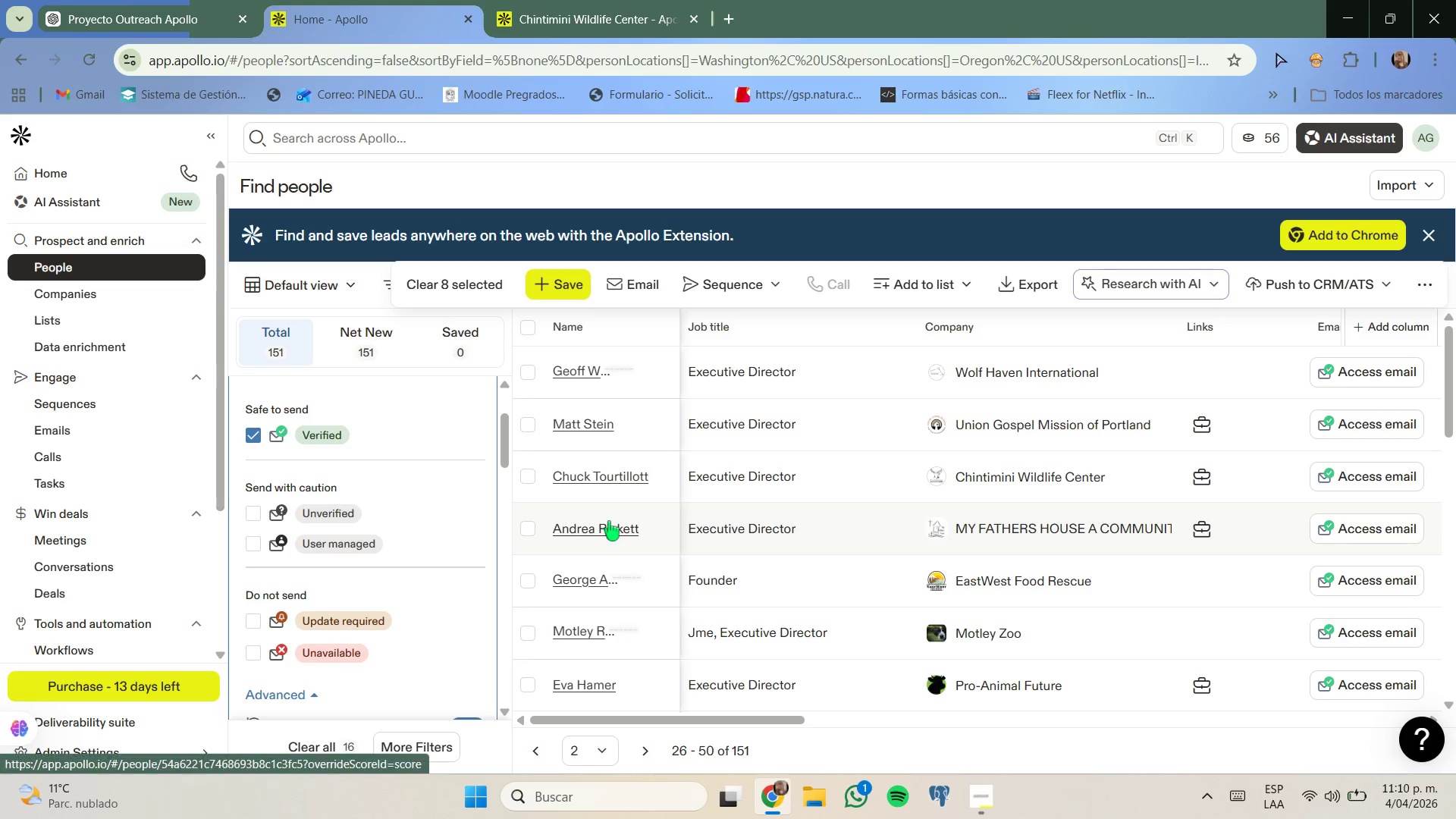 
scroll: coordinate [609, 521], scroll_direction: none, amount: 0.0
 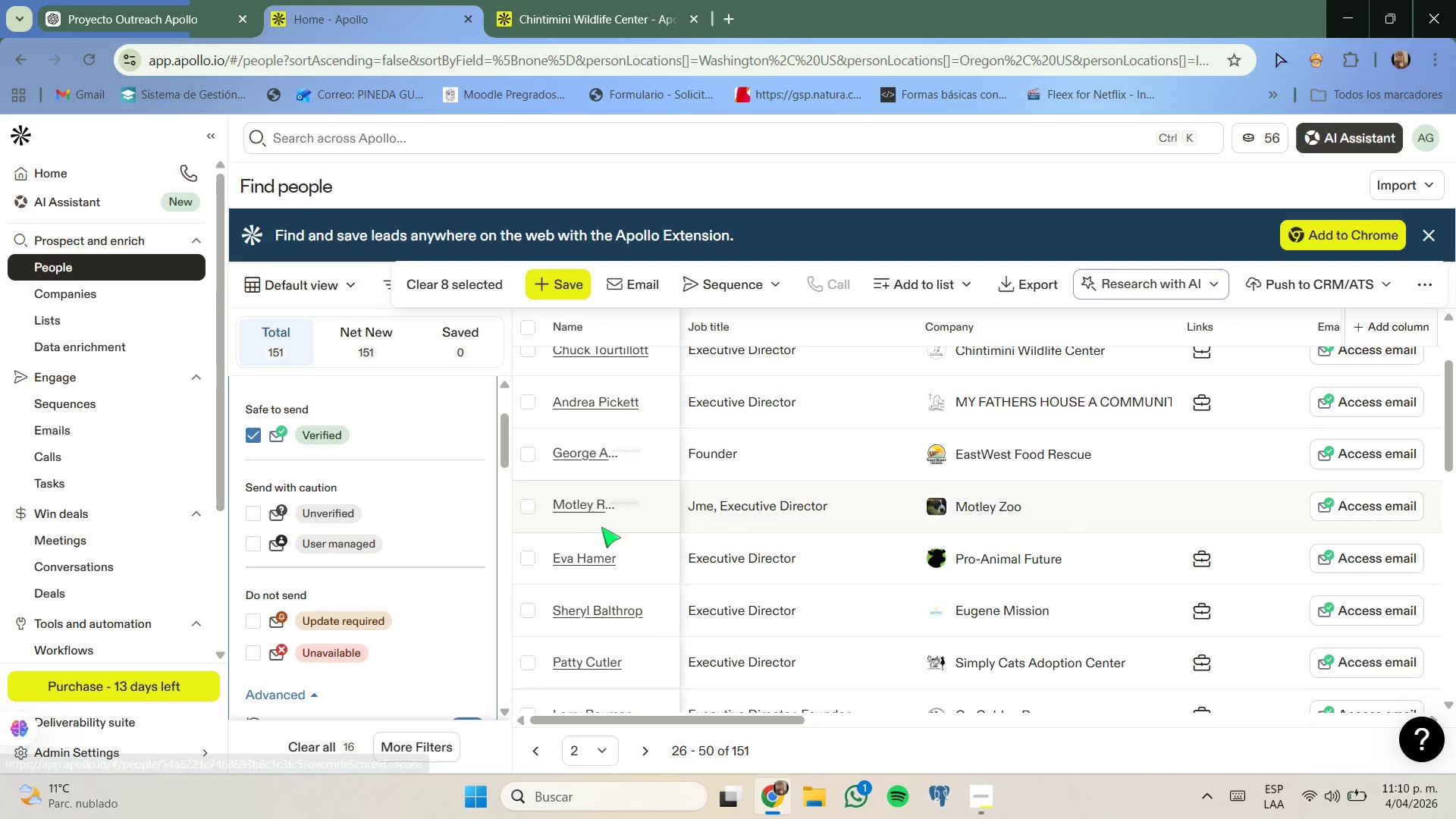 
scroll: coordinate [582, 535], scroll_direction: down, amount: 1.0
 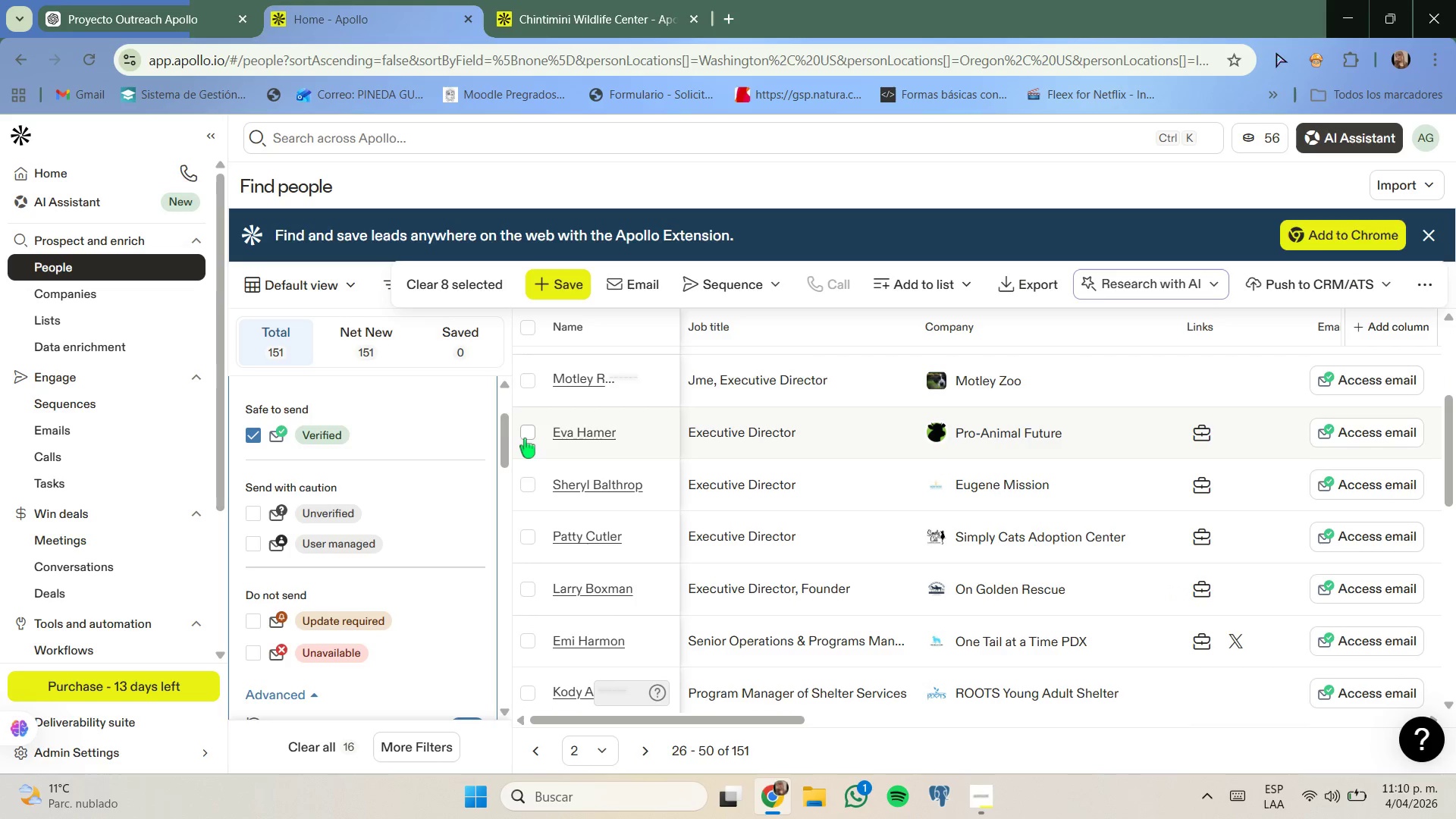 
left_click([526, 438])
 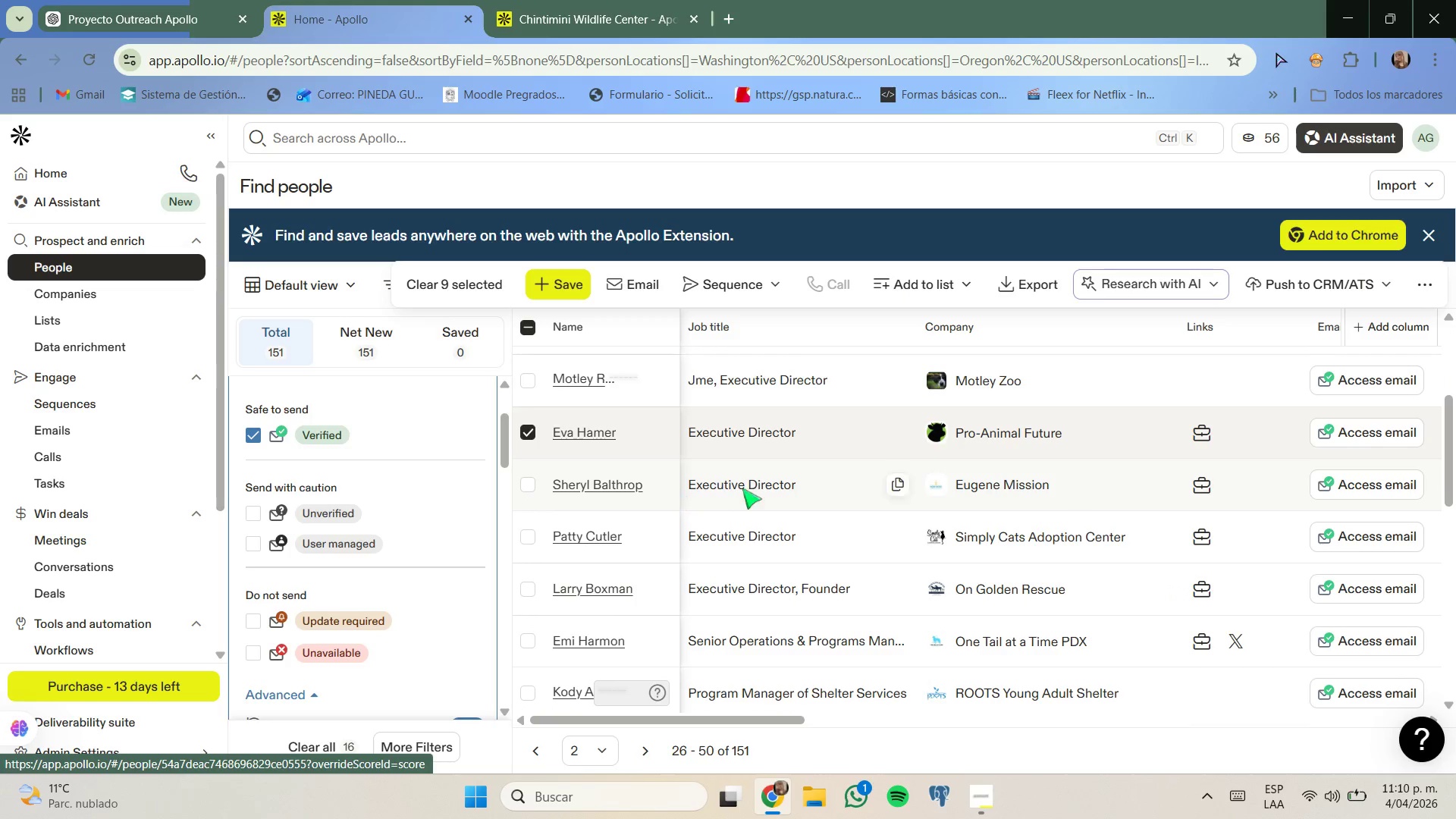 
right_click([960, 483])
 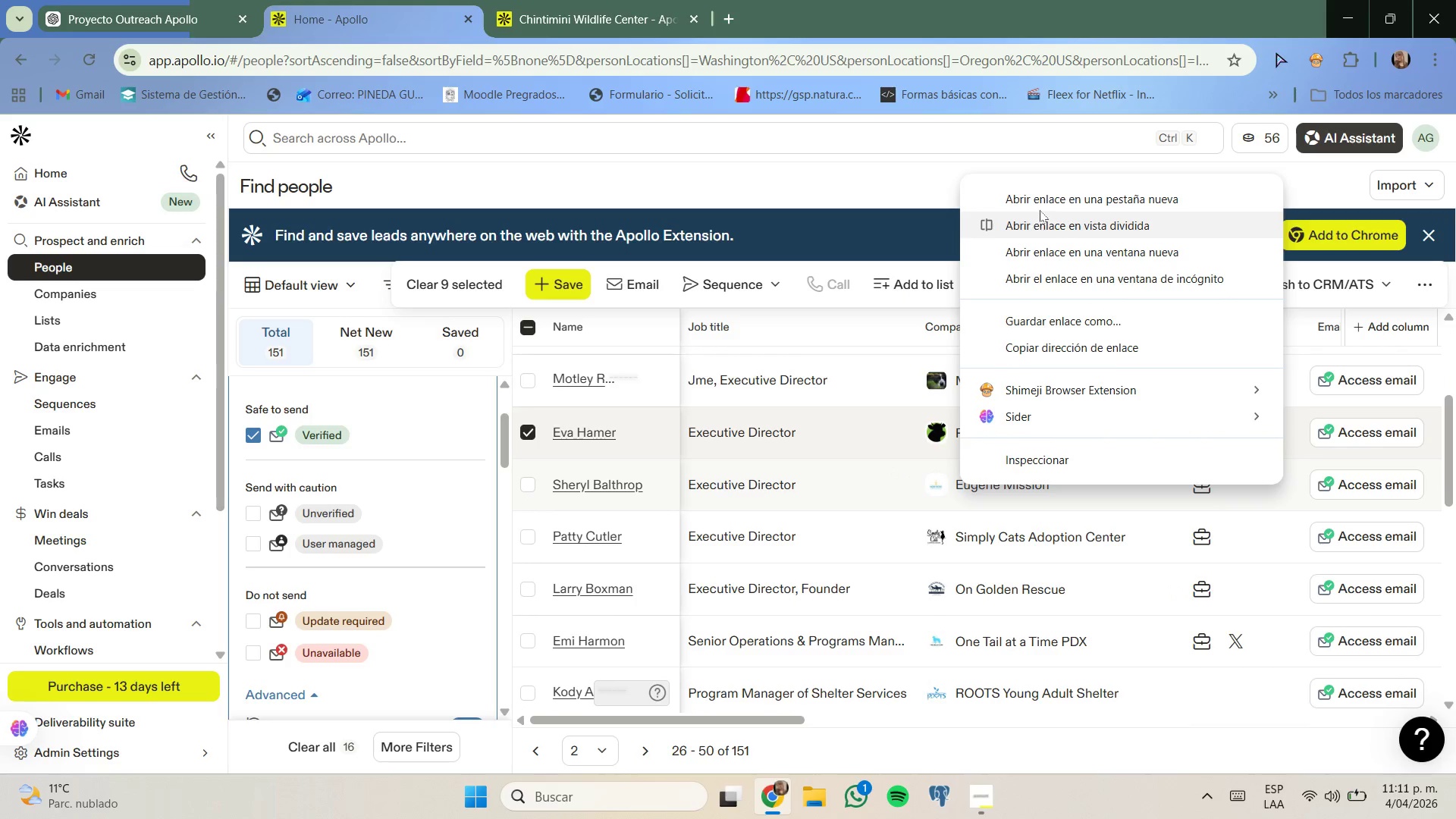 
left_click([1046, 195])
 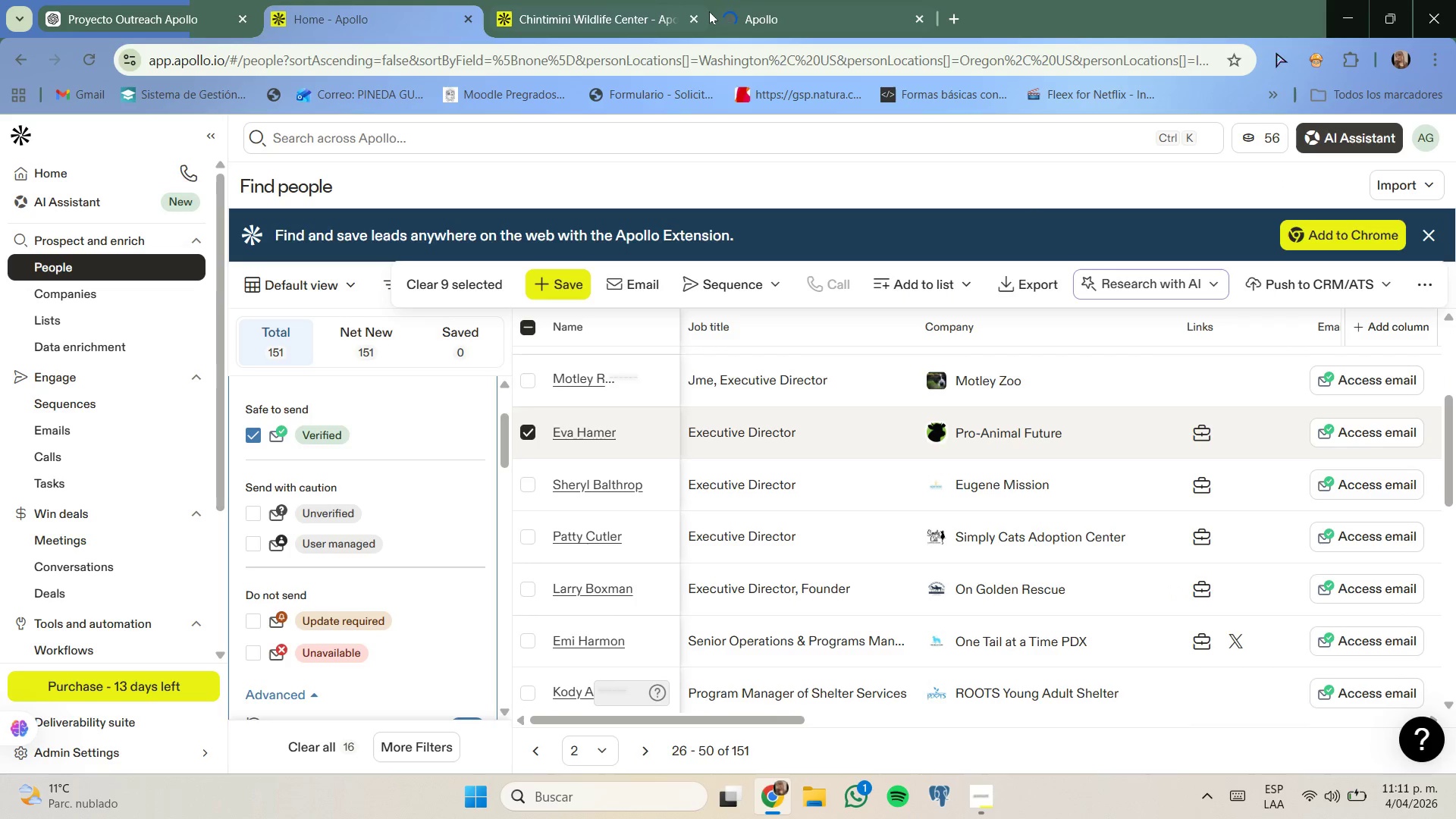 
left_click([694, 17])
 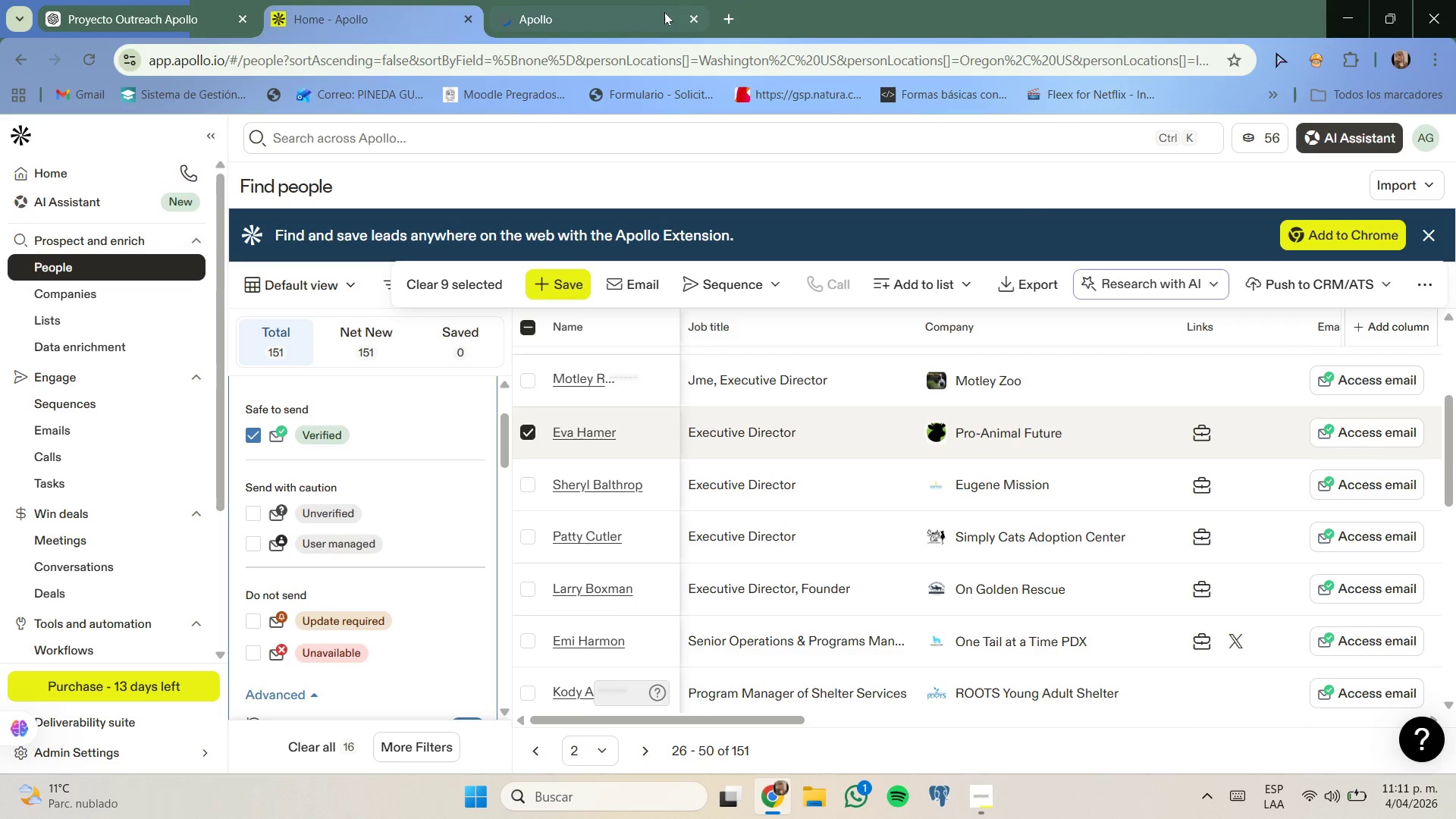 
left_click([660, 11])
 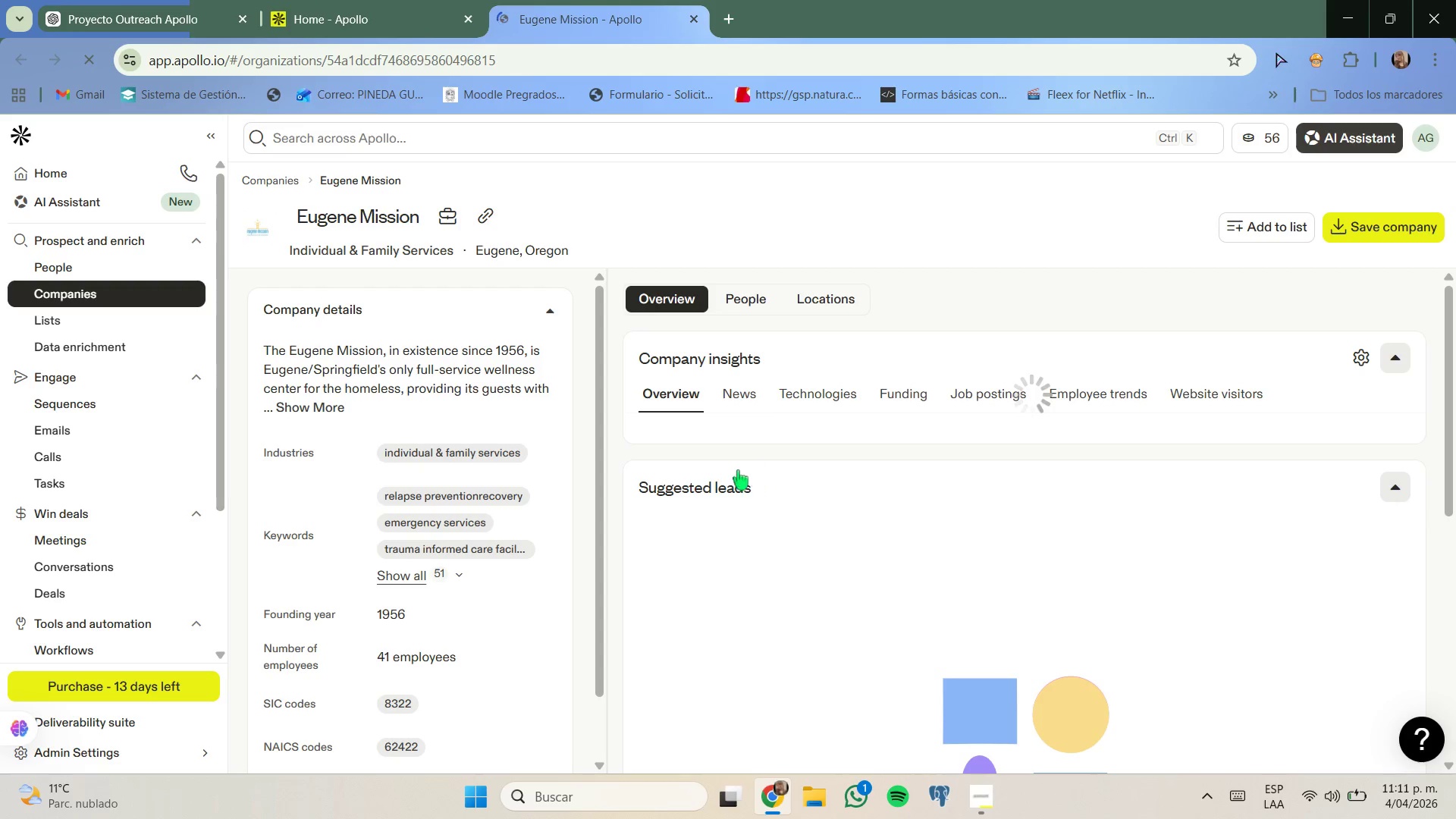 
wait(6.88)
 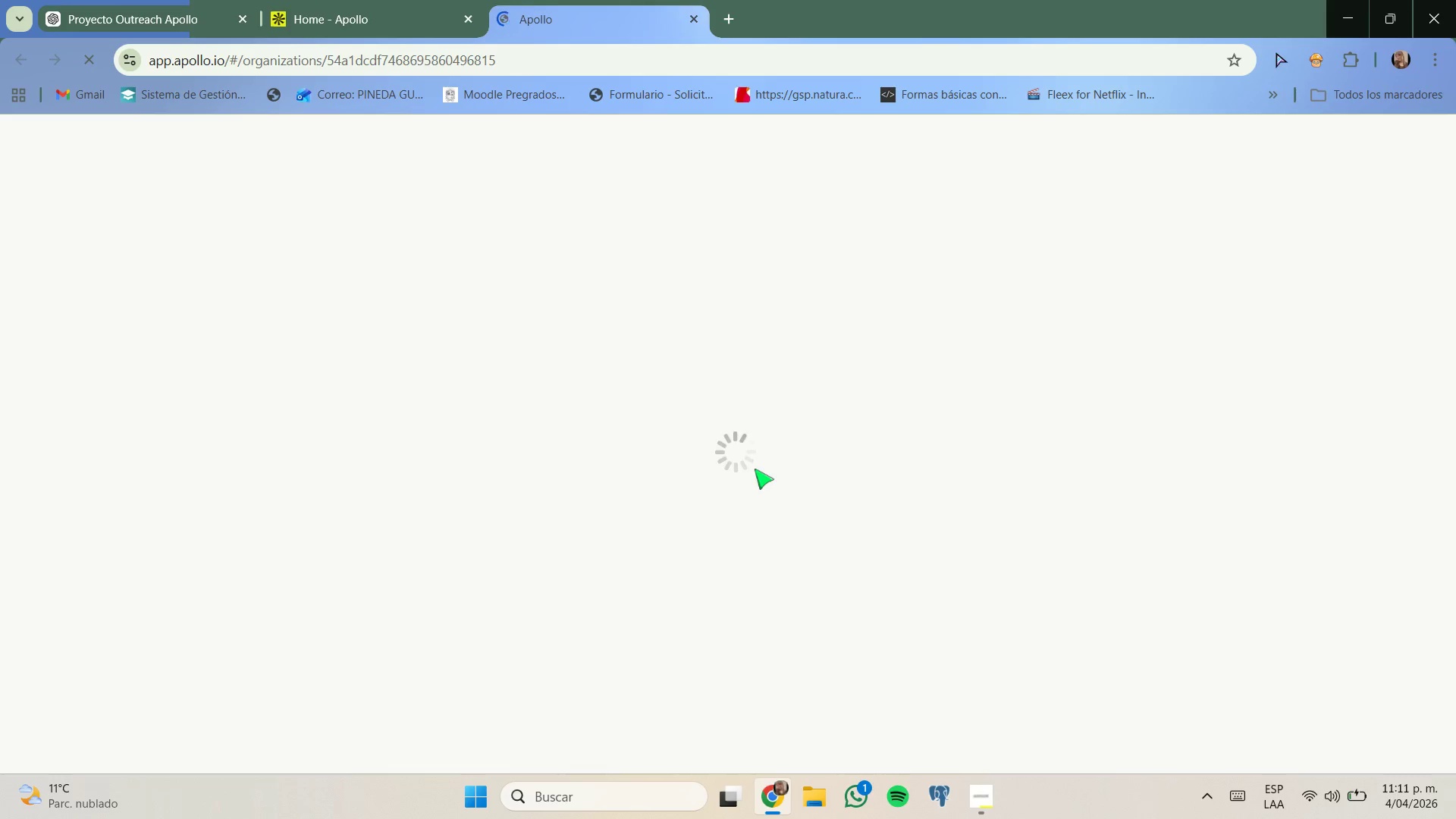 
left_click([327, 412])
 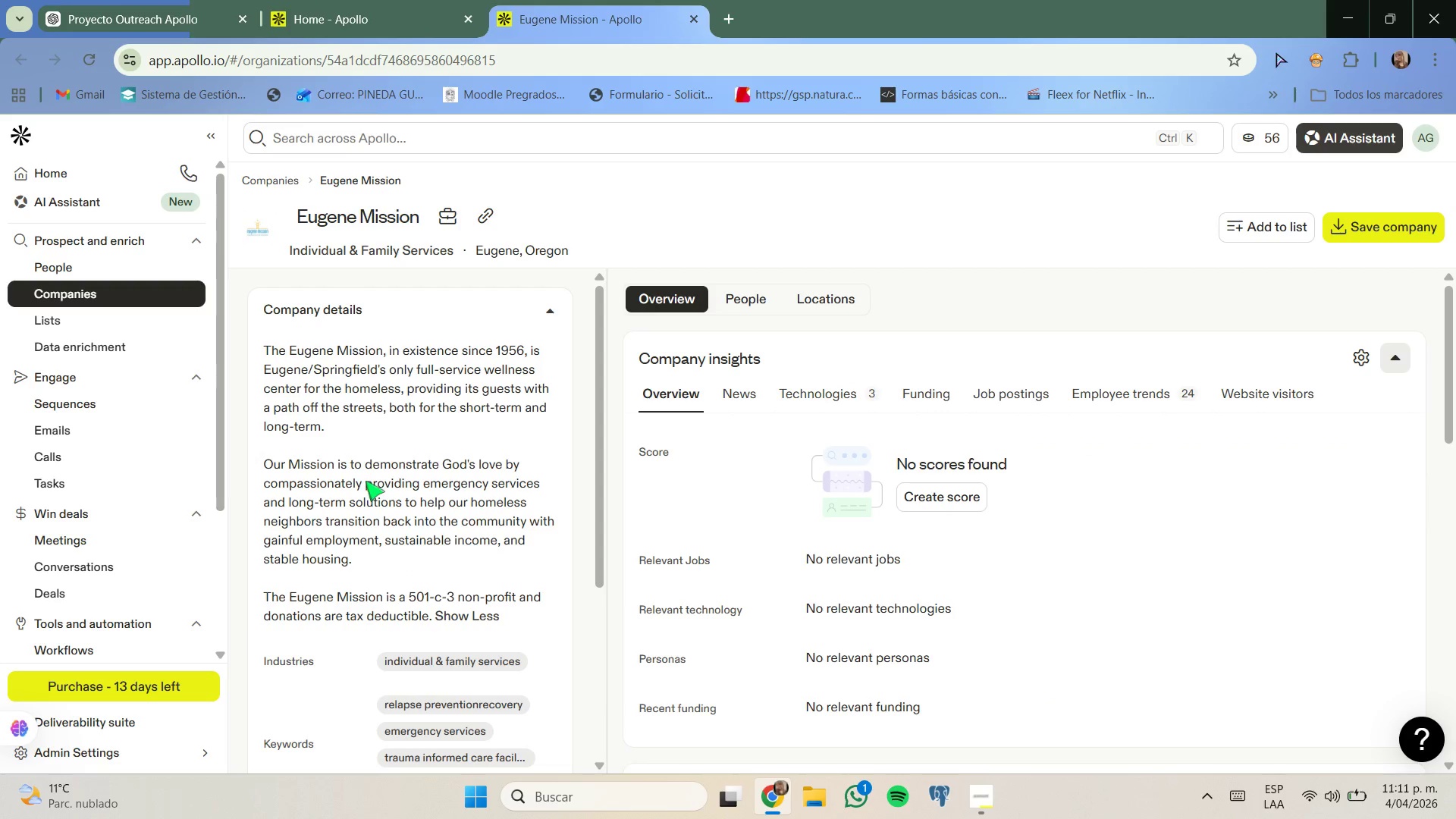 
wait(8.03)
 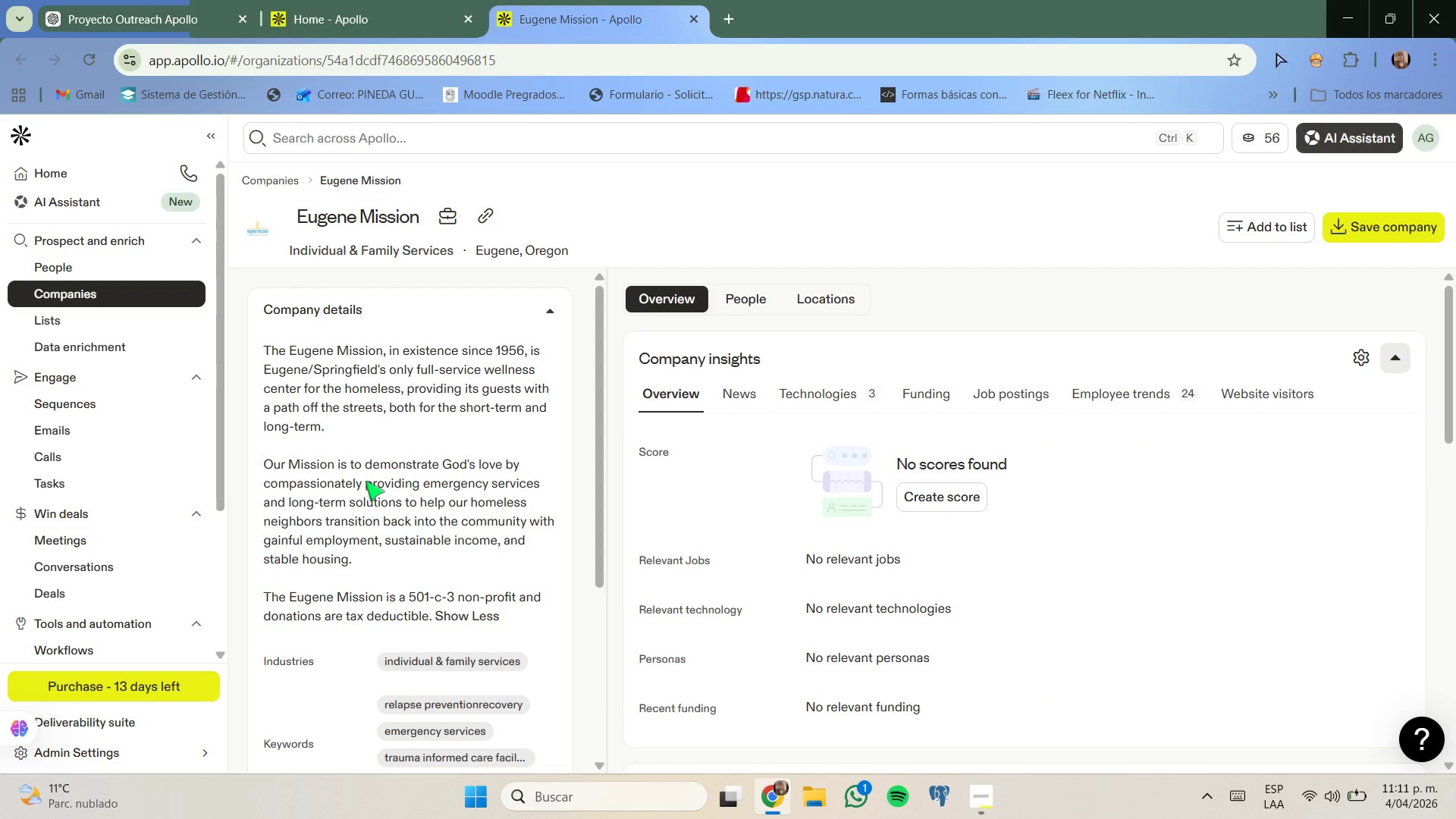 
left_click([392, 25])
 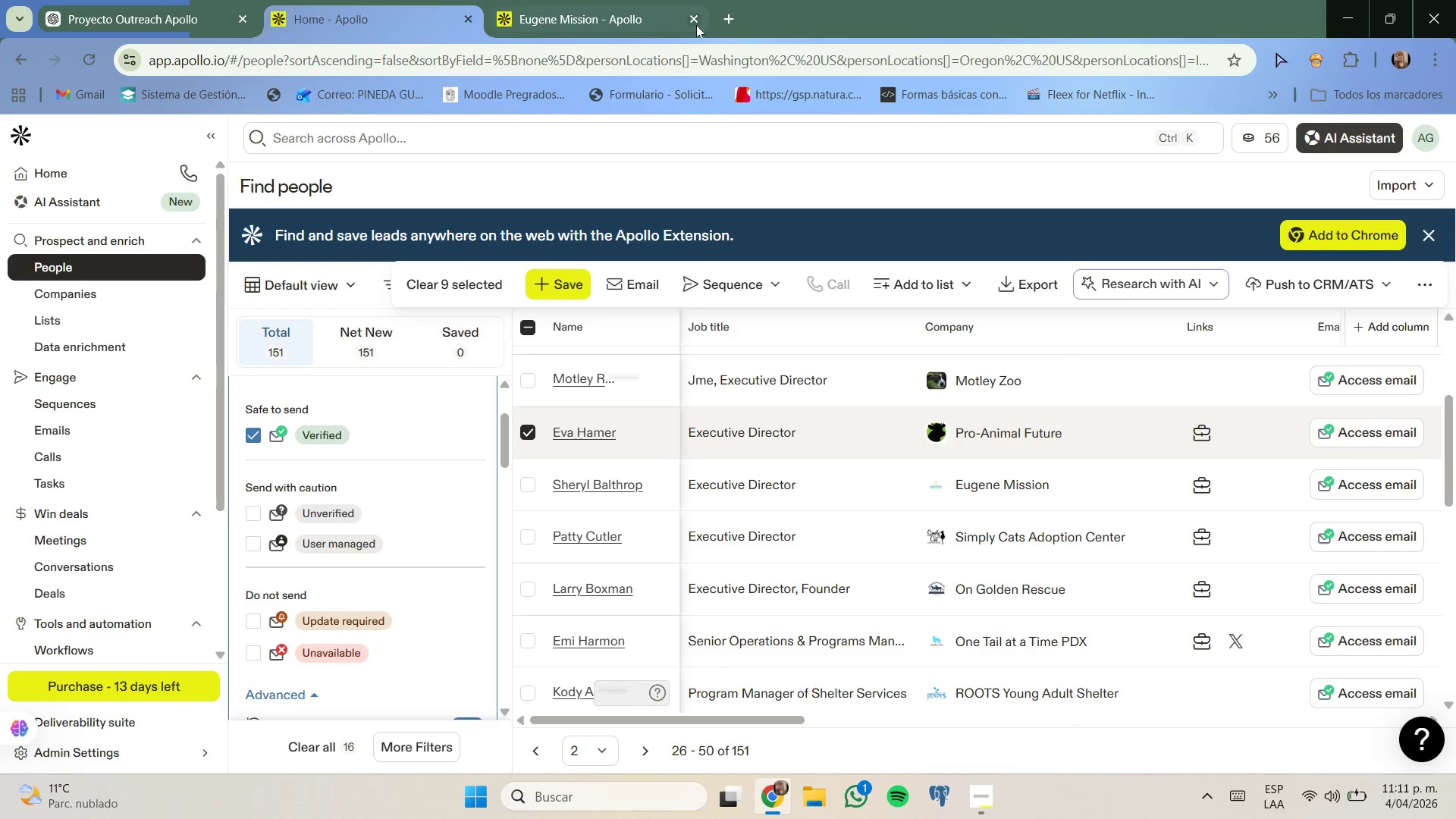 
left_click([697, 20])
 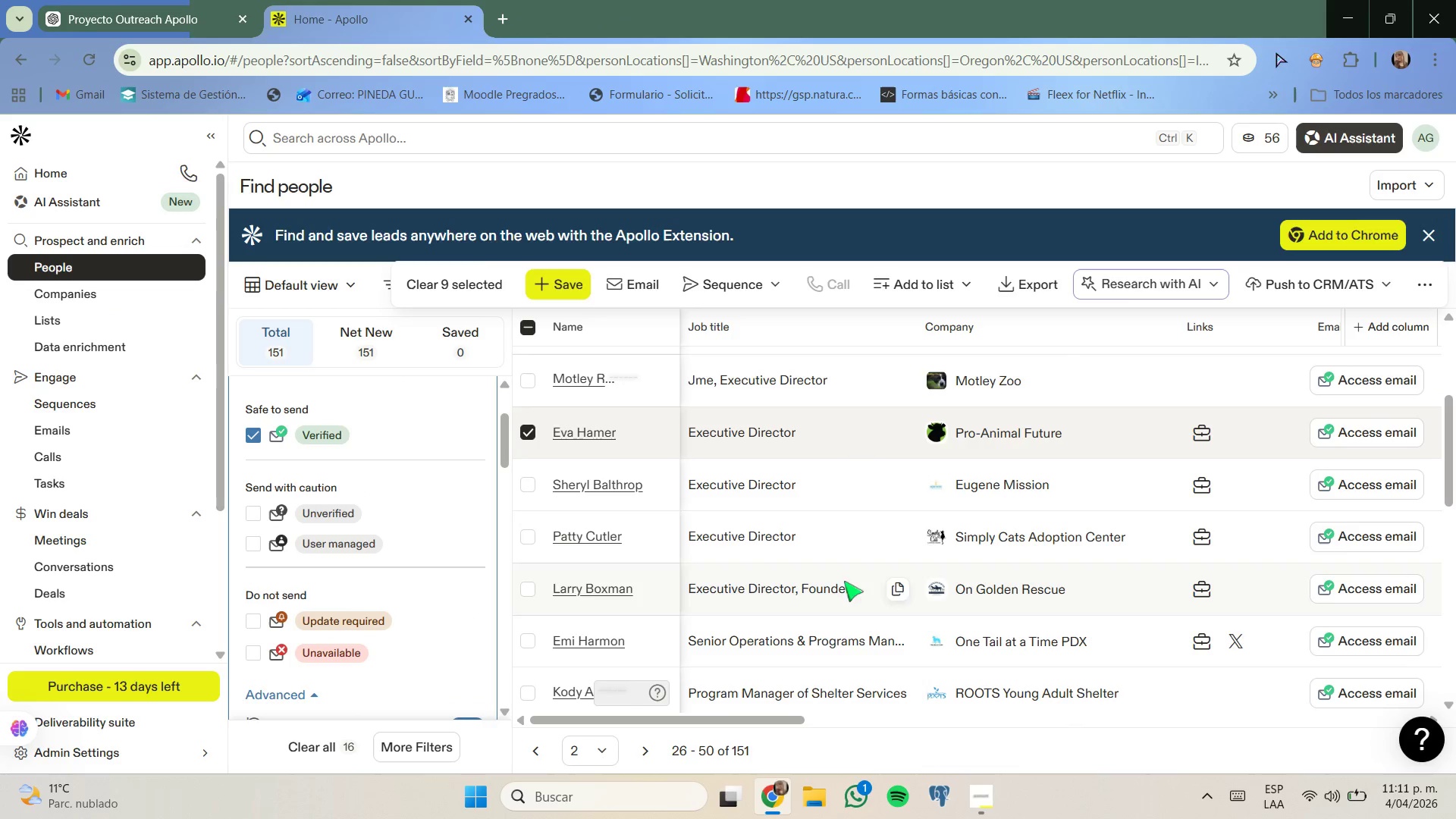 
left_click([527, 538])
 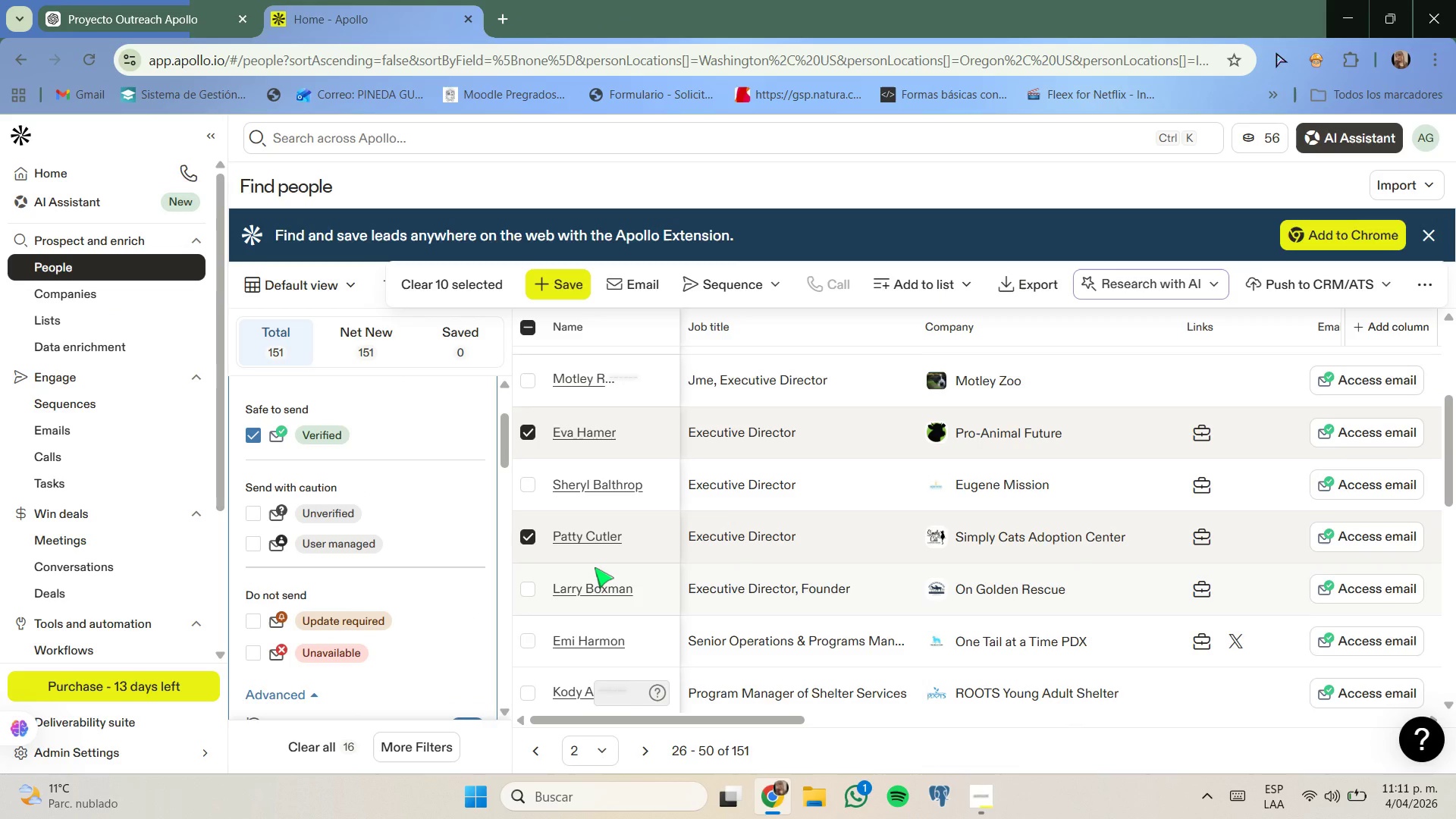 
scroll: coordinate [595, 567], scroll_direction: down, amount: 1.0
 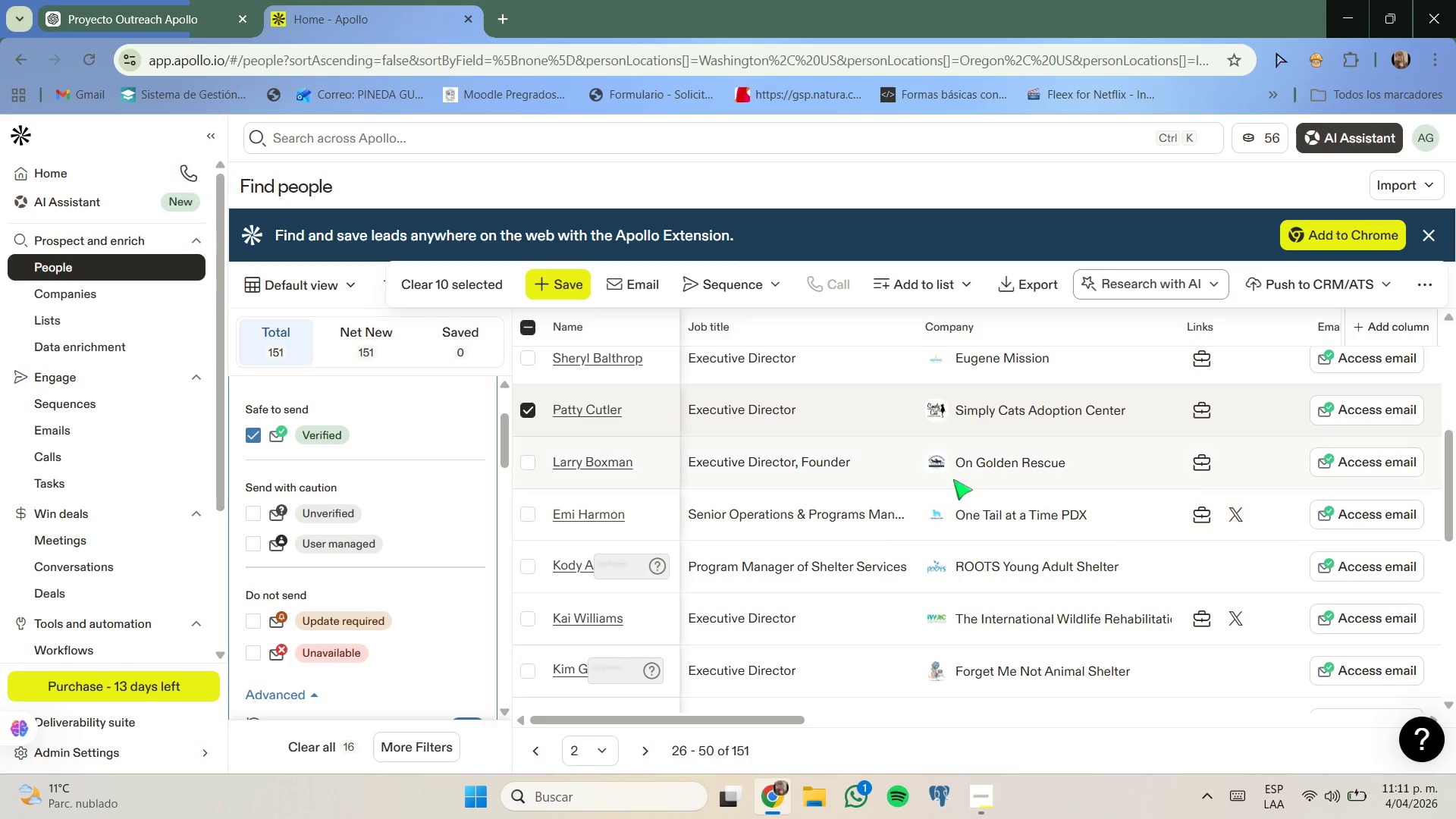 
right_click([993, 467])
 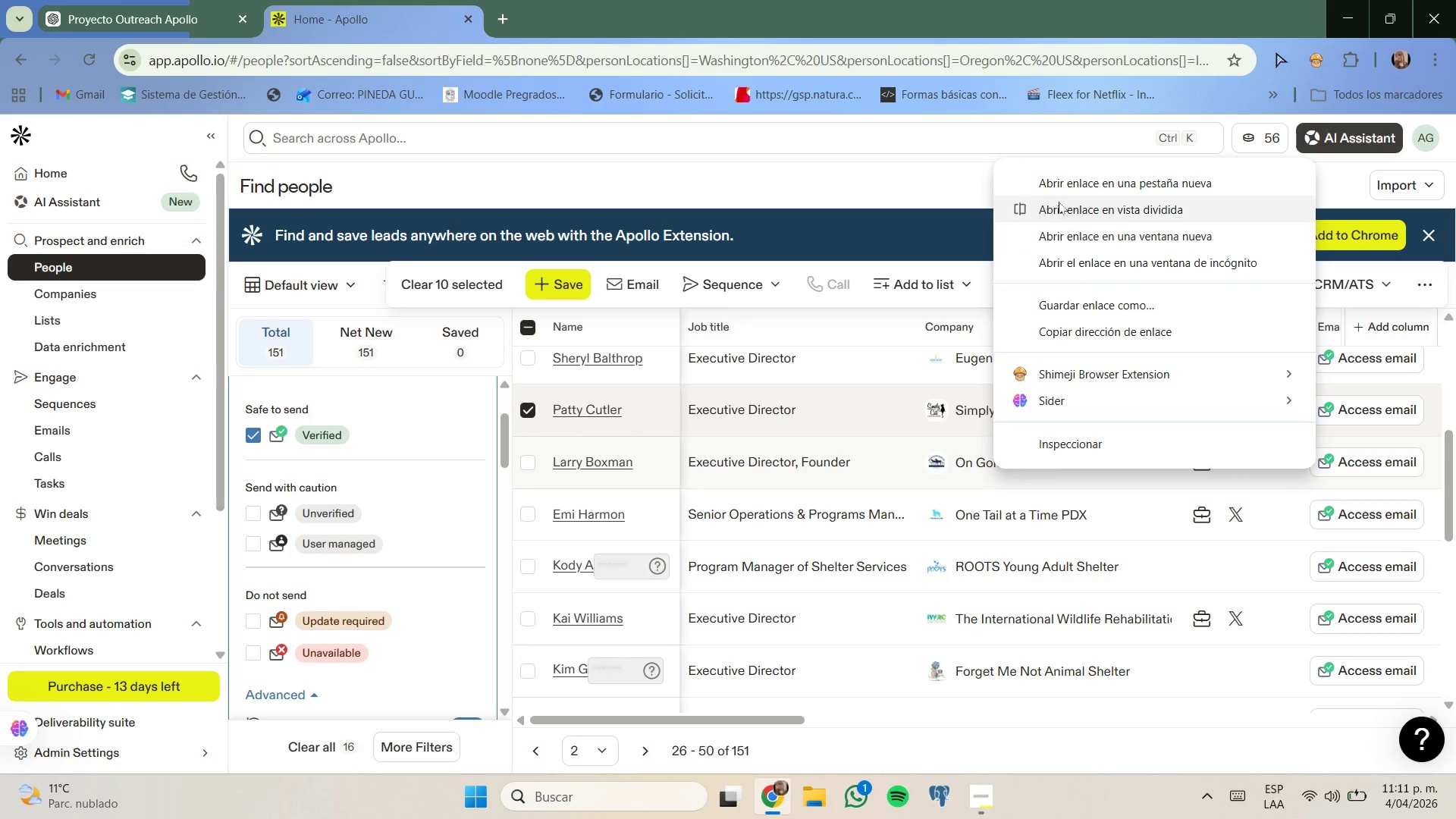 
left_click([1066, 185])
 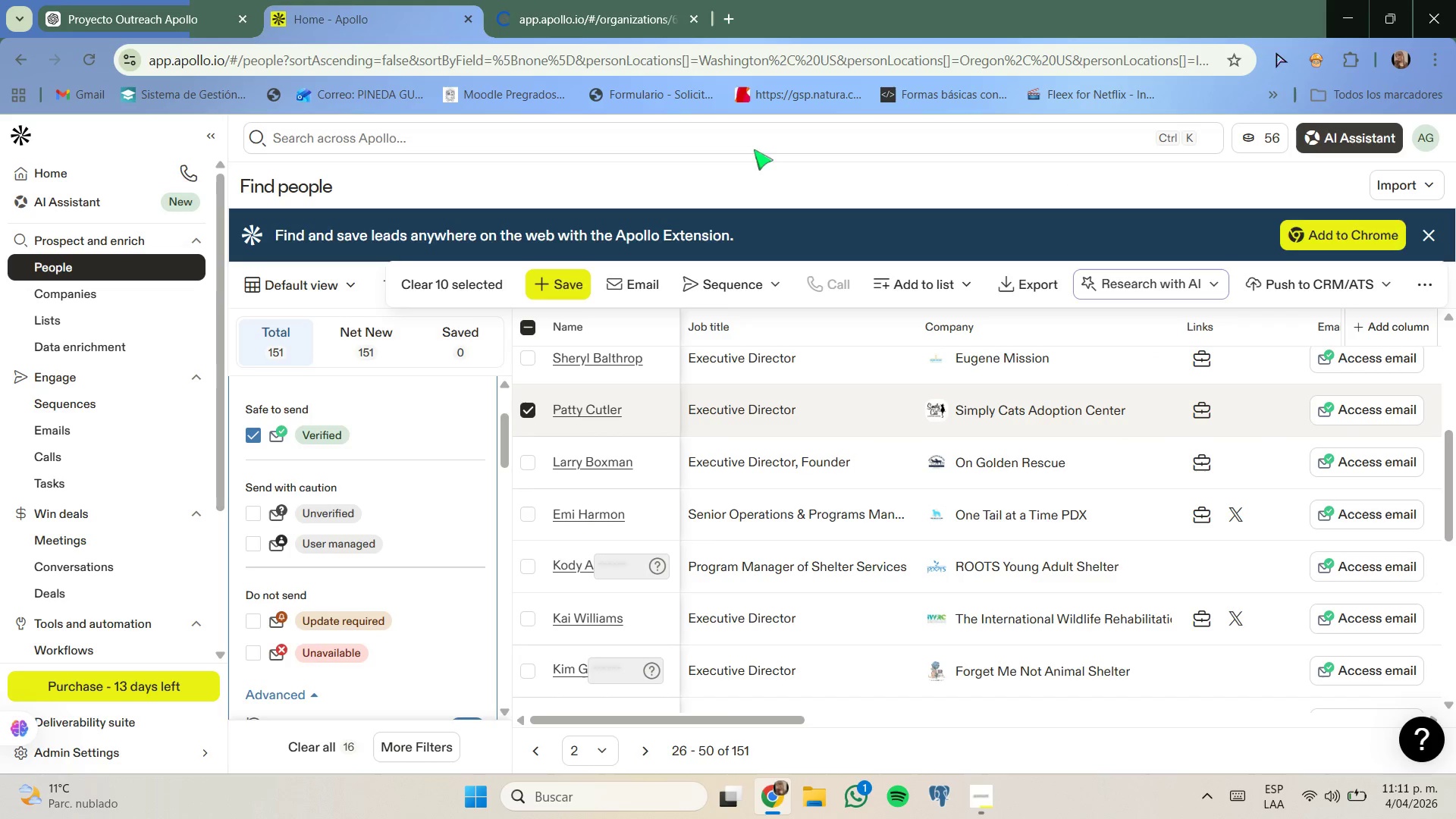 
mouse_move([639, 38])
 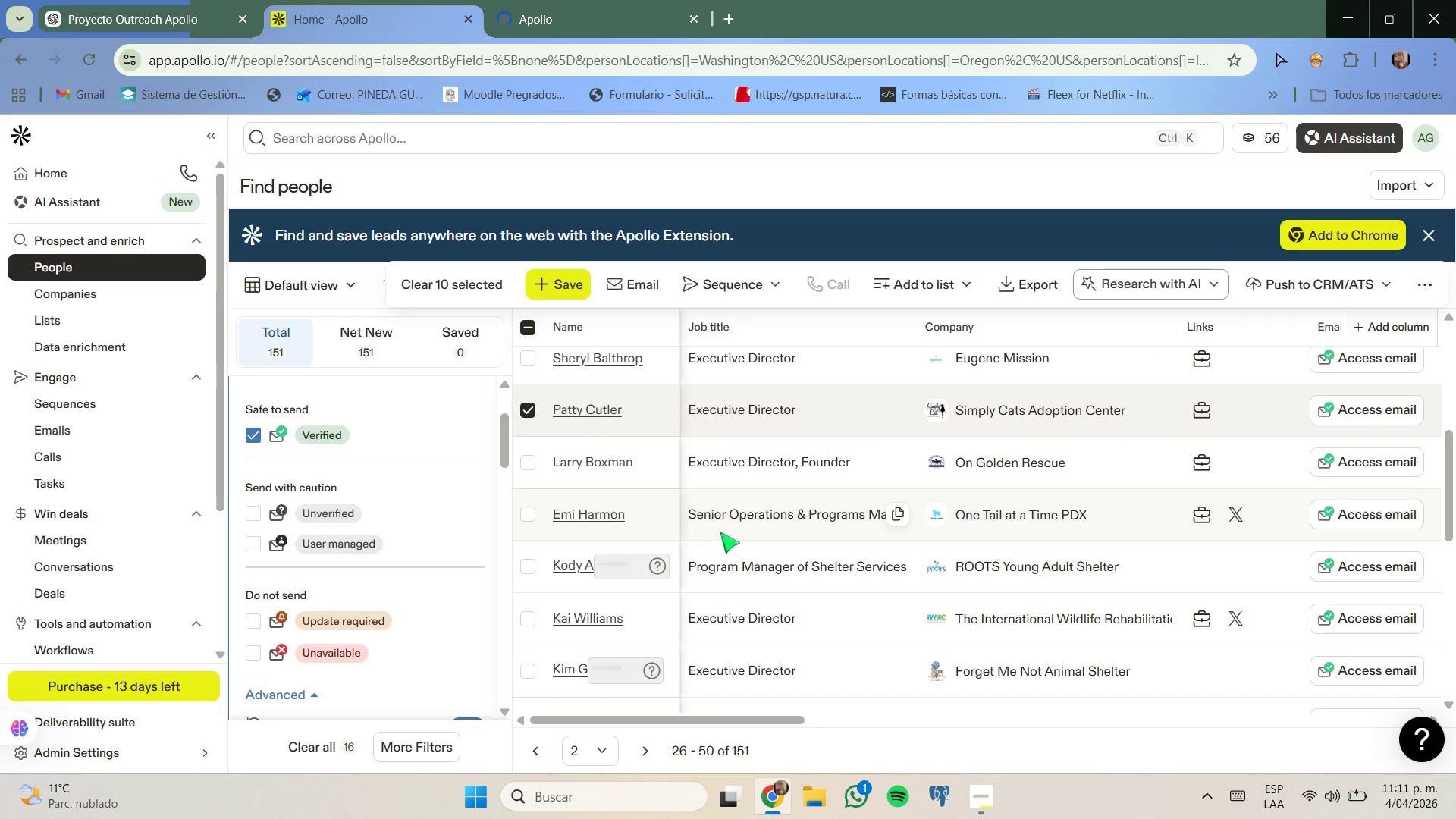 
mouse_move([708, 519])
 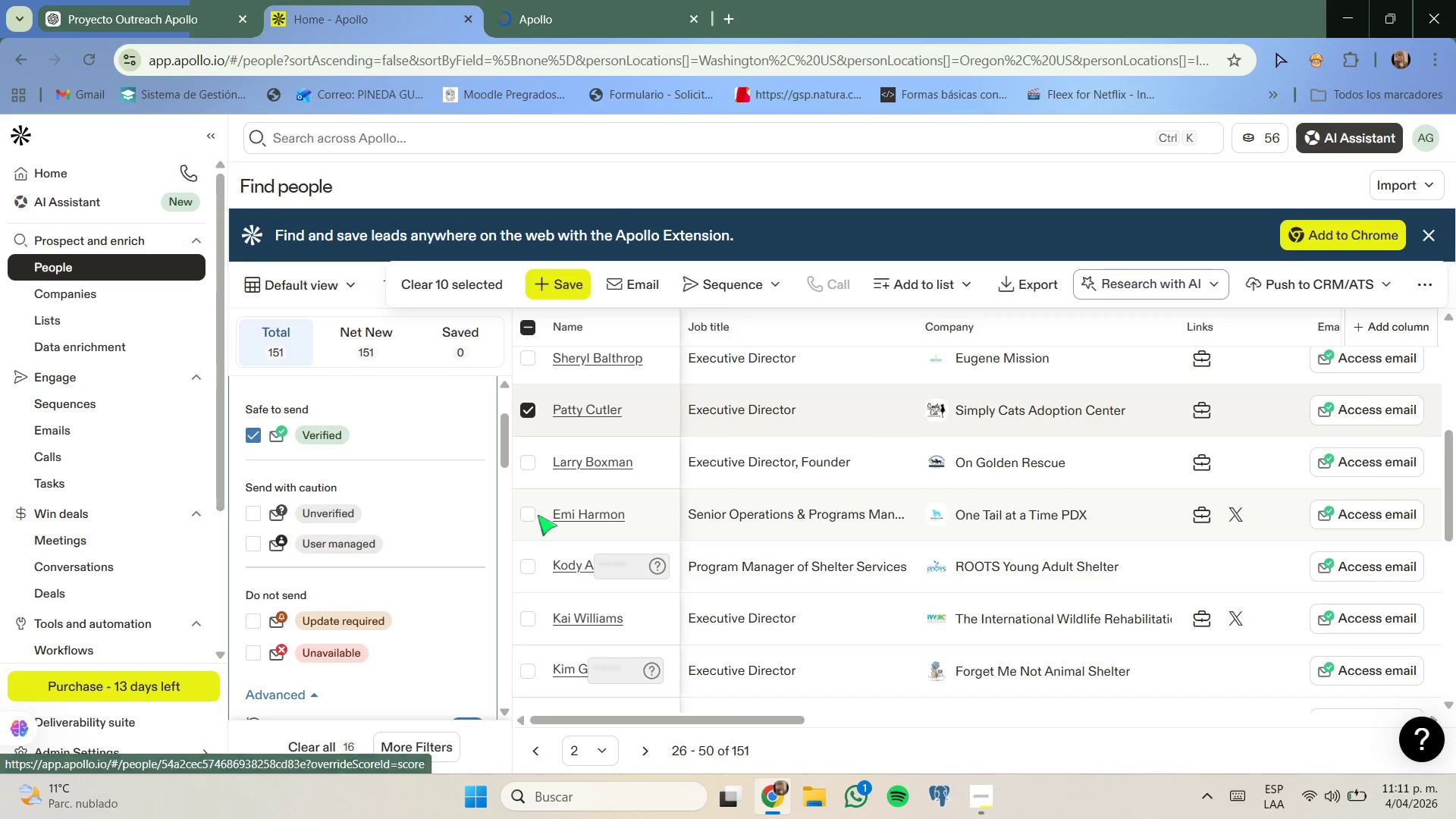 
left_click([535, 514])
 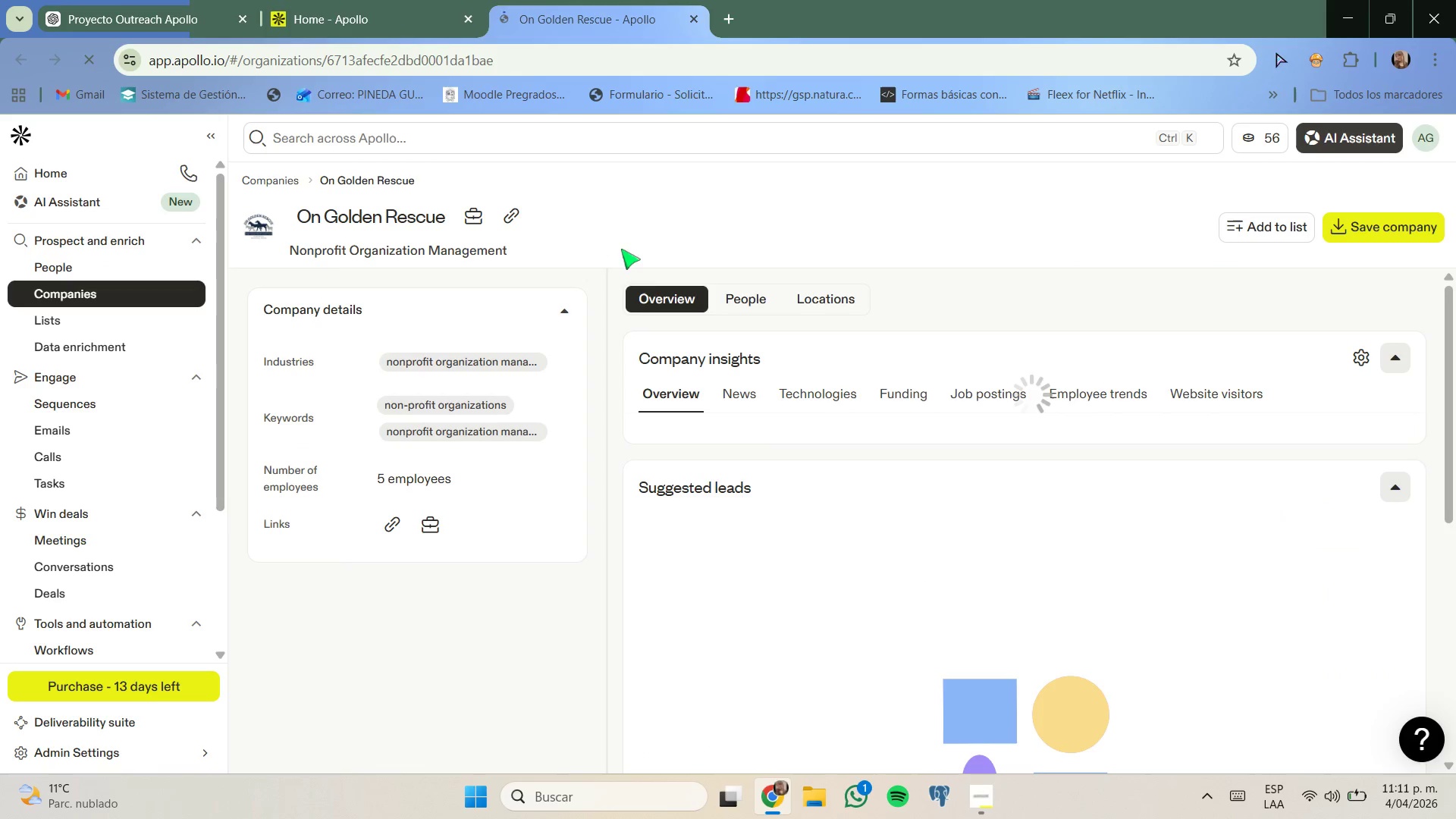 
mouse_move([781, 447])
 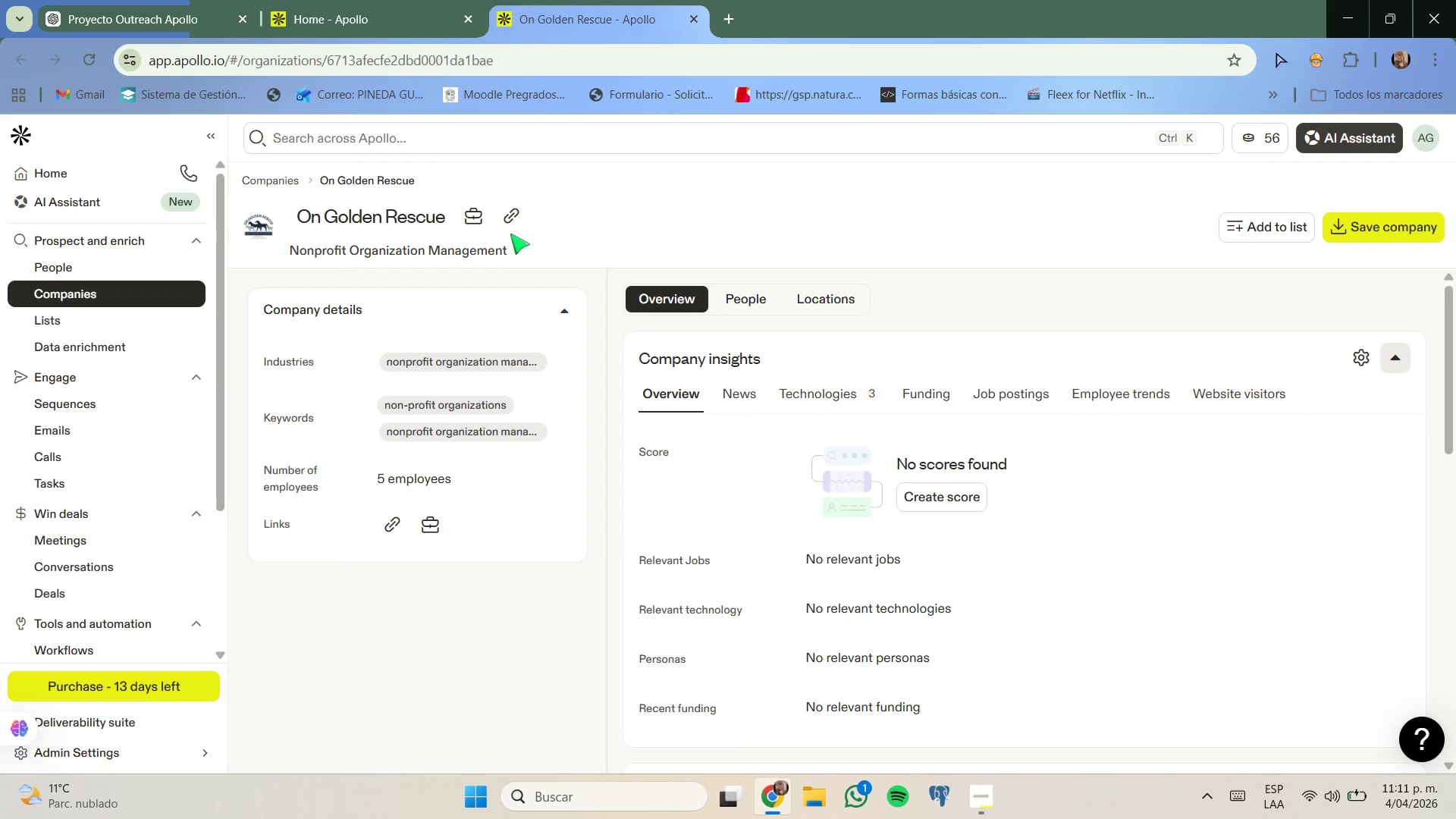 
left_click([512, 225])
 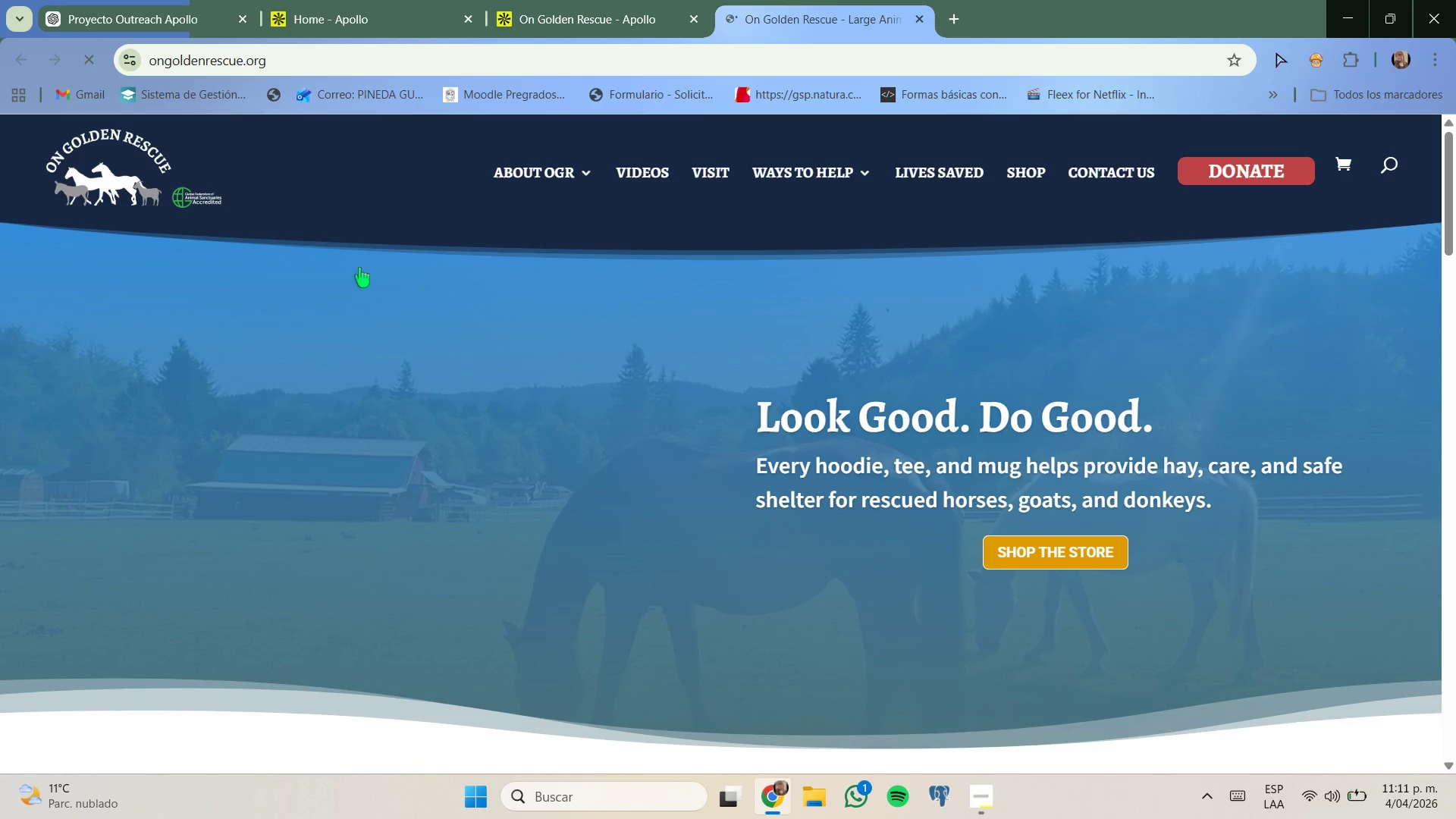 
wait(14.67)
 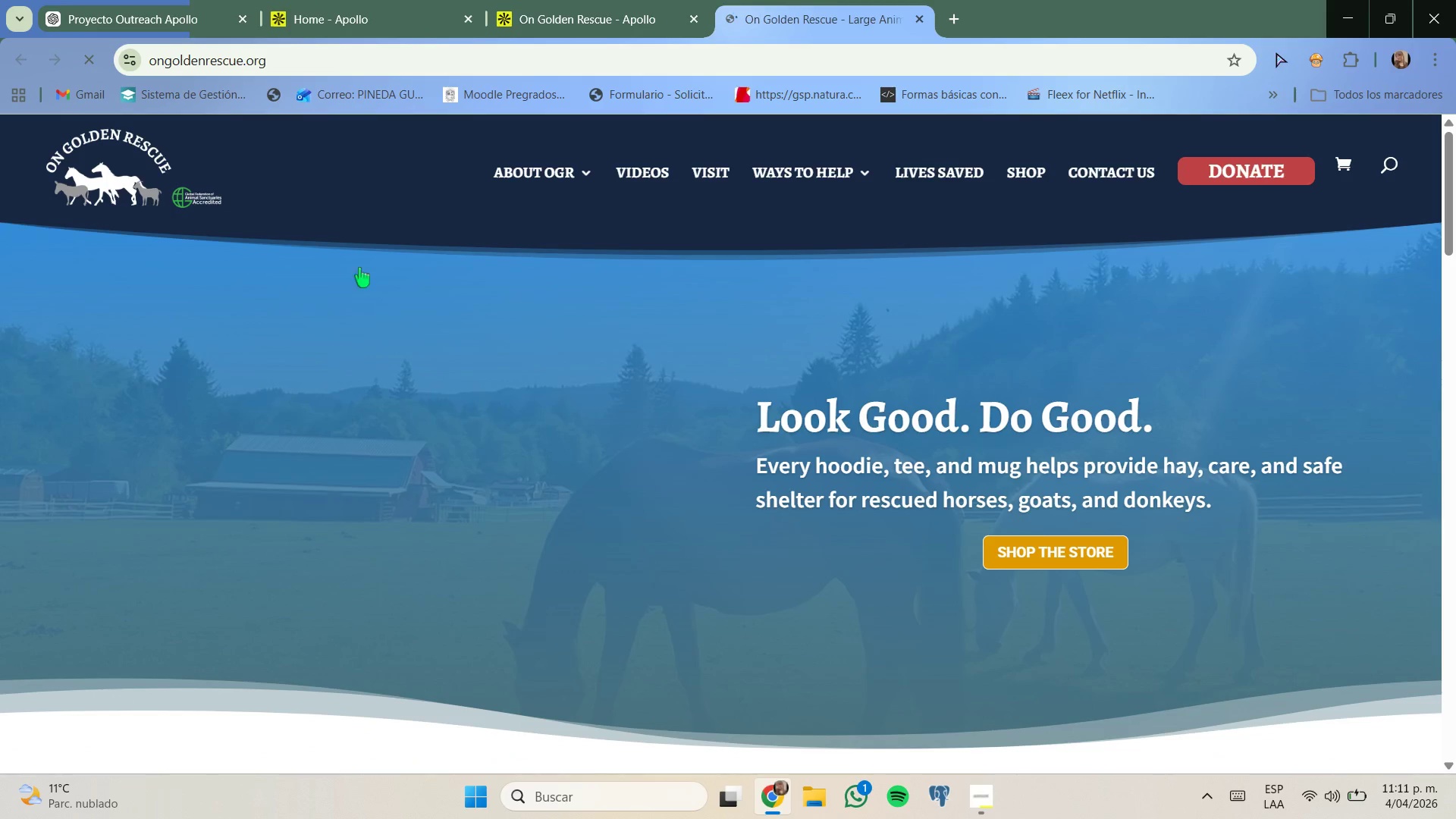 
left_click([919, 22])
 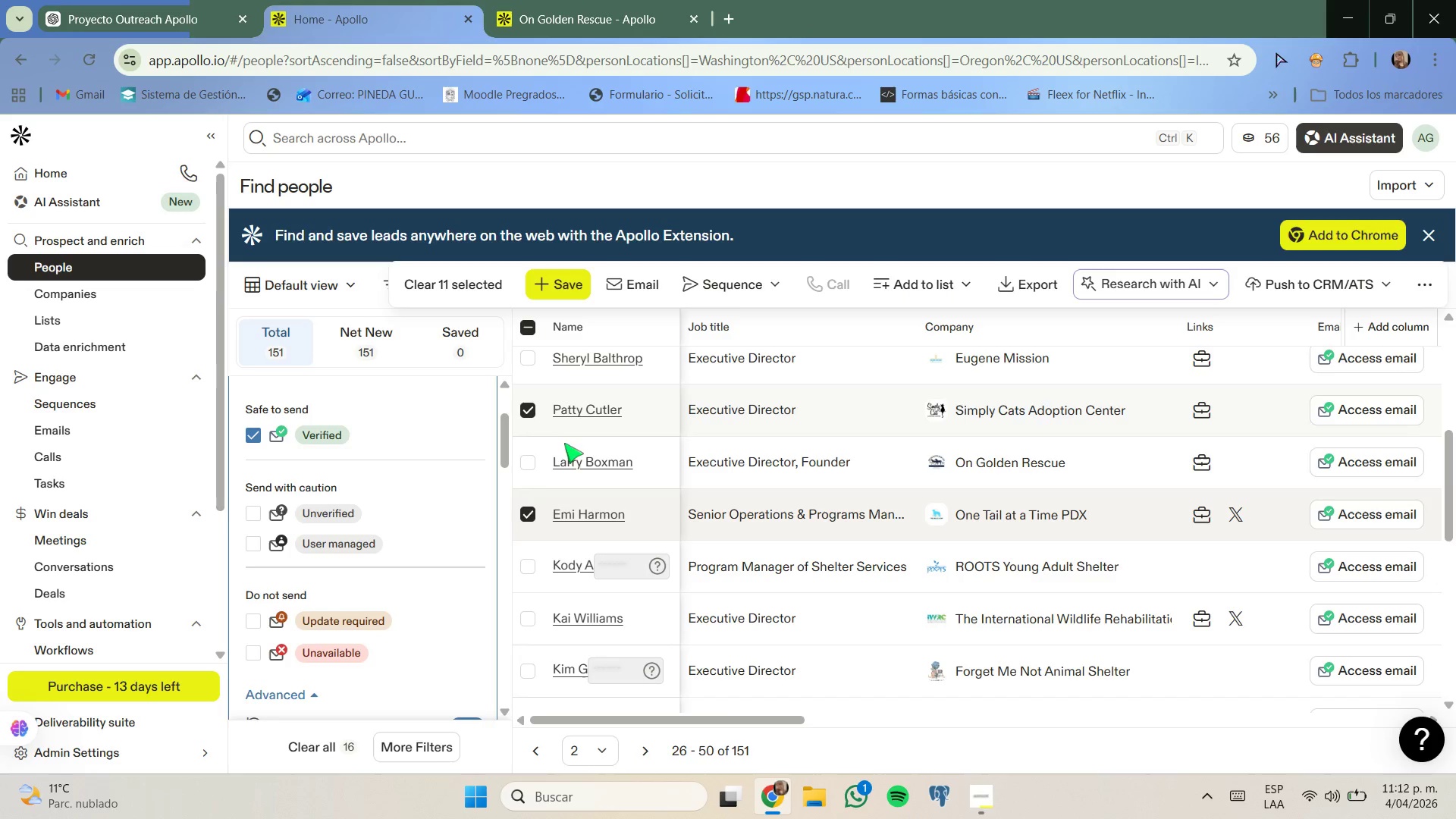 
left_click([529, 462])
 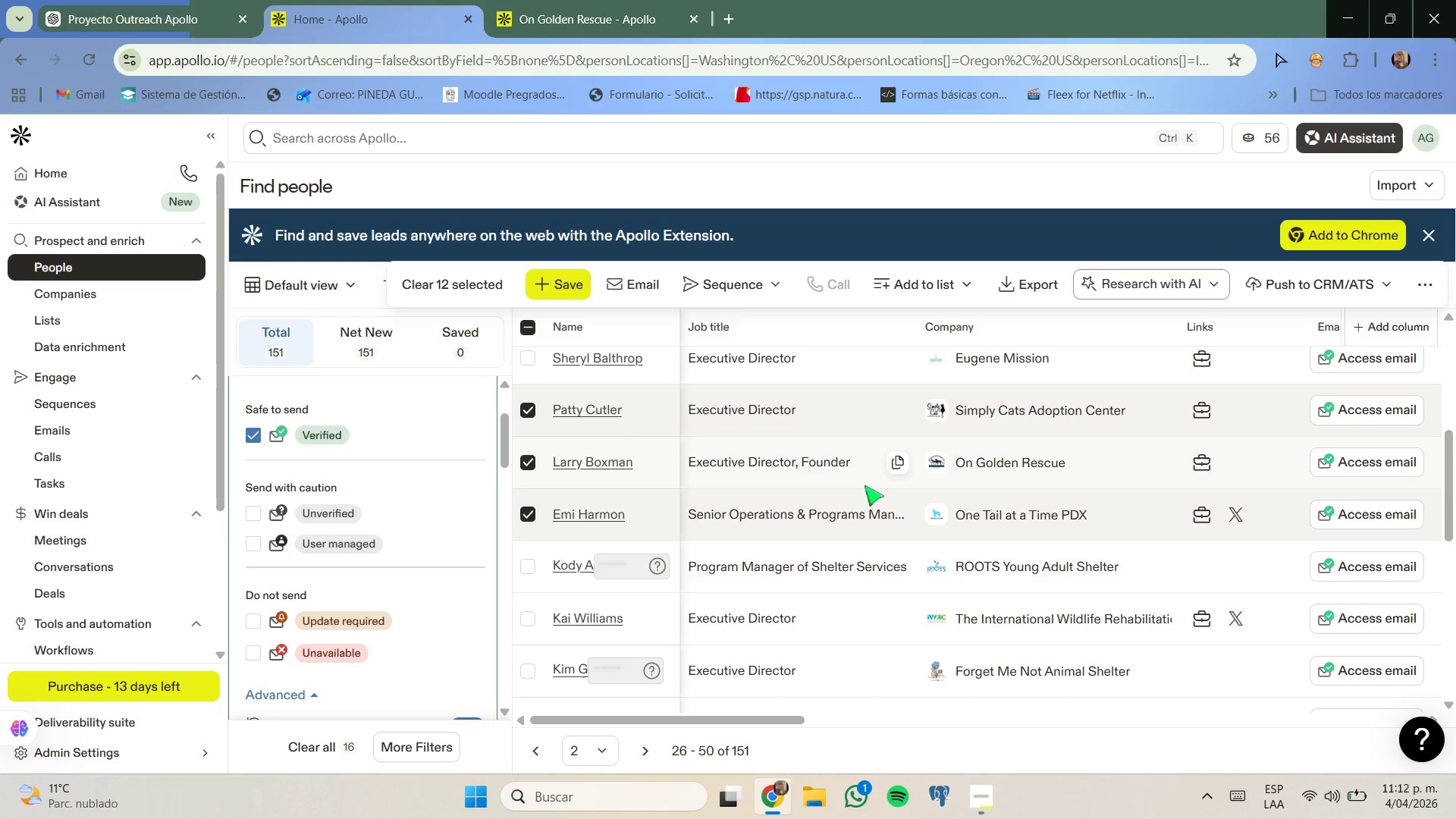 
scroll: coordinate [864, 486], scroll_direction: down, amount: 1.0
 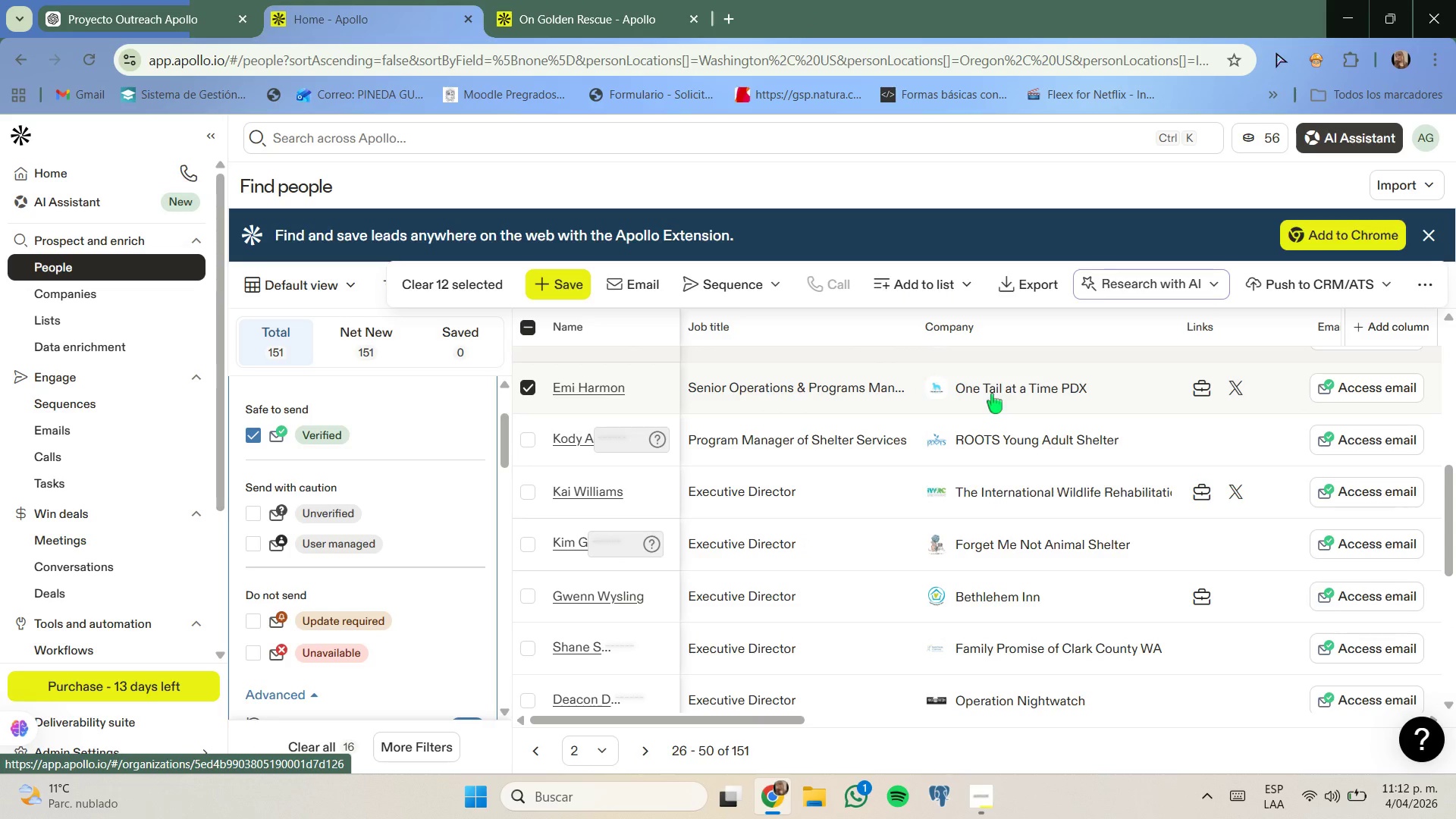 
wait(7.57)
 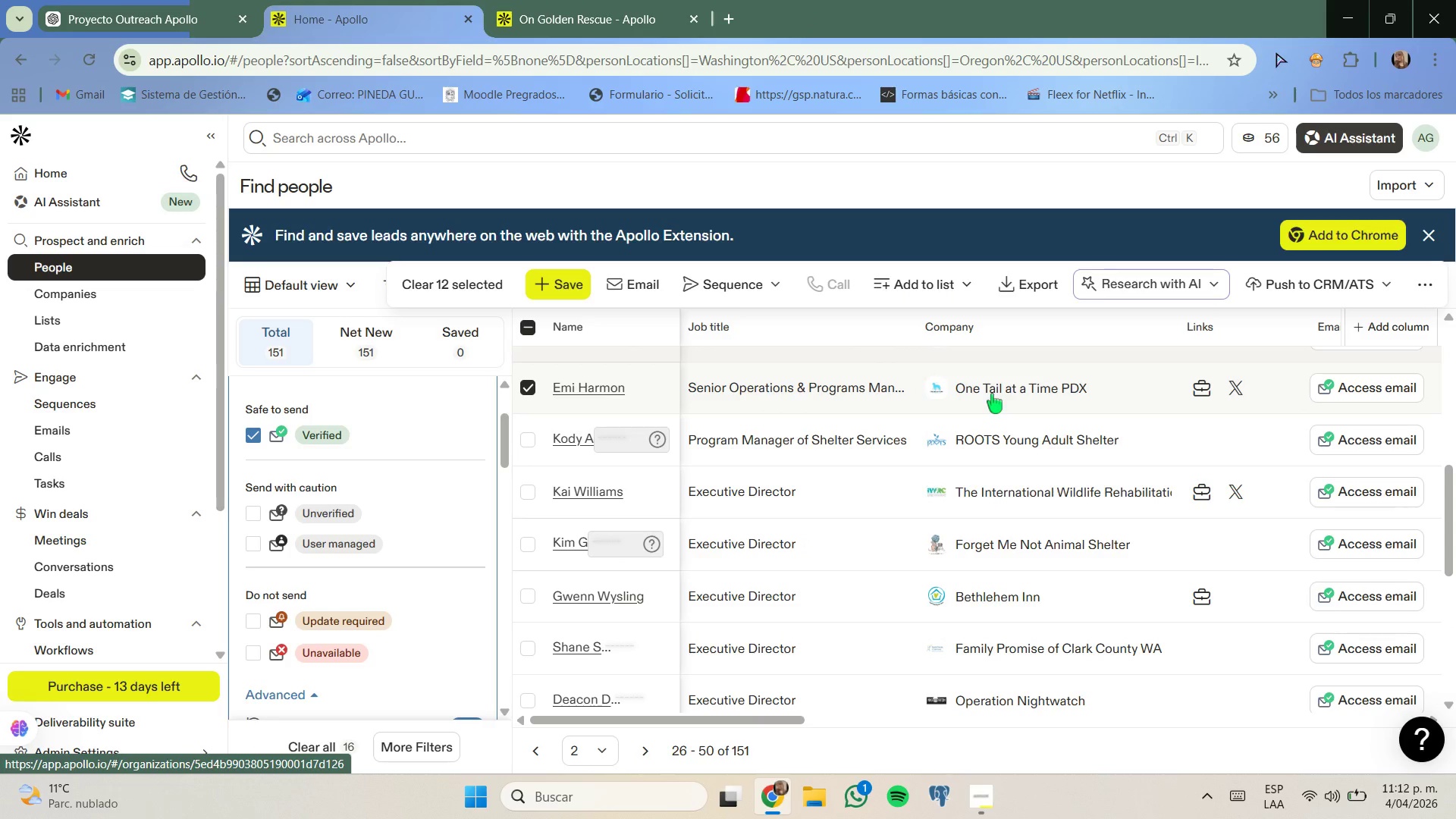 
scroll: coordinate [977, 508], scroll_direction: down, amount: 1.0
 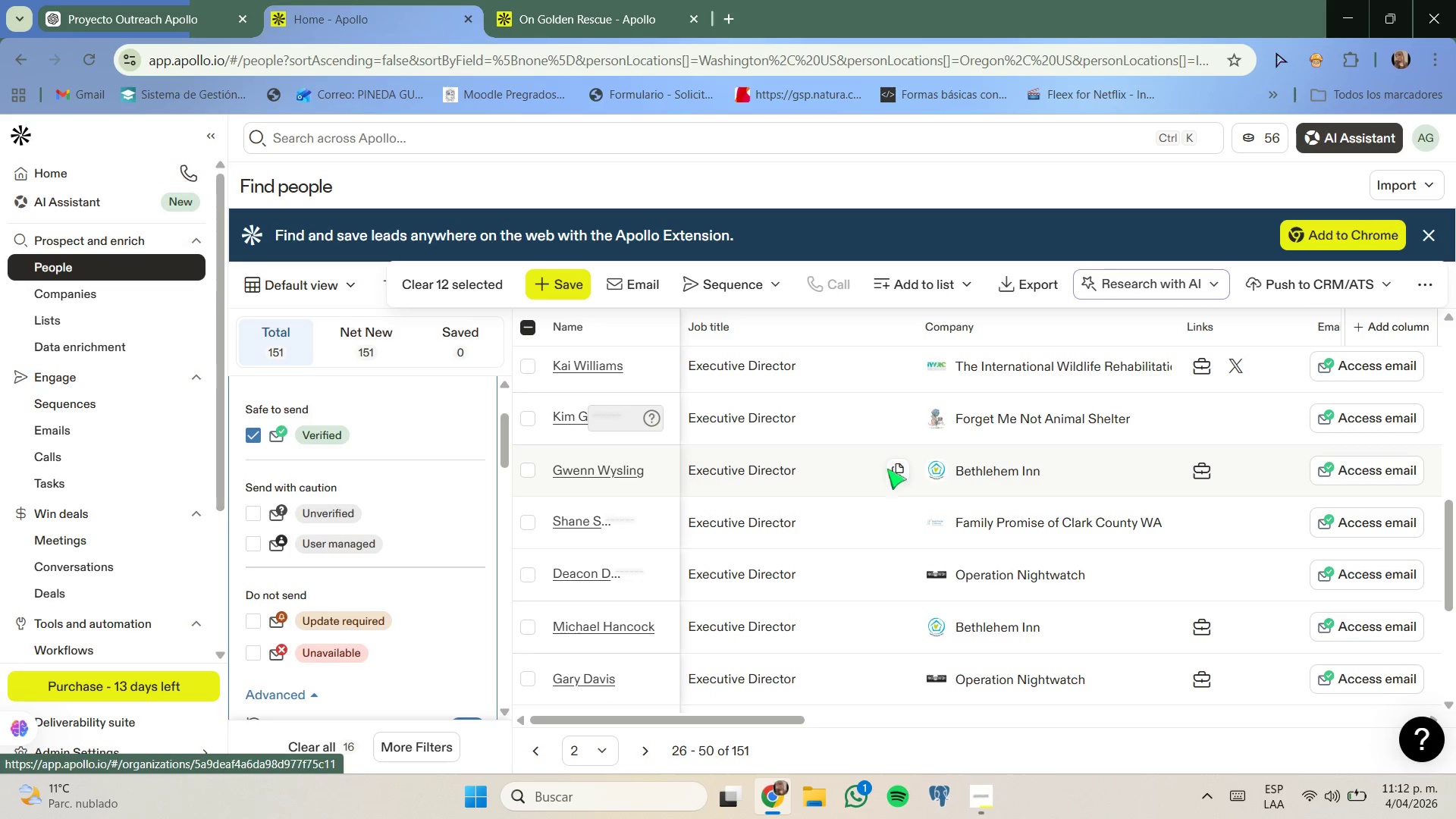 
right_click([964, 470])
 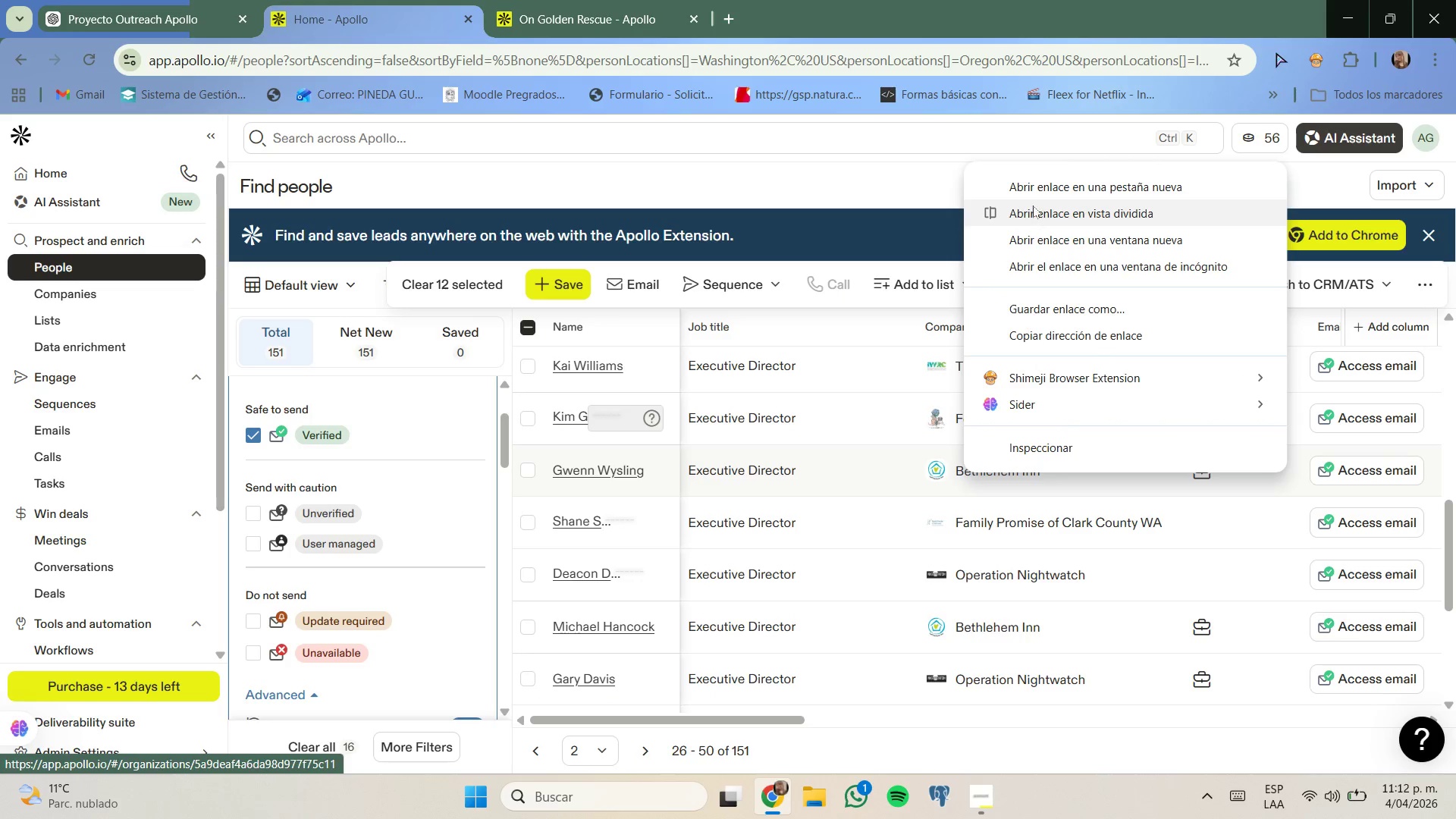 
left_click([1031, 185])
 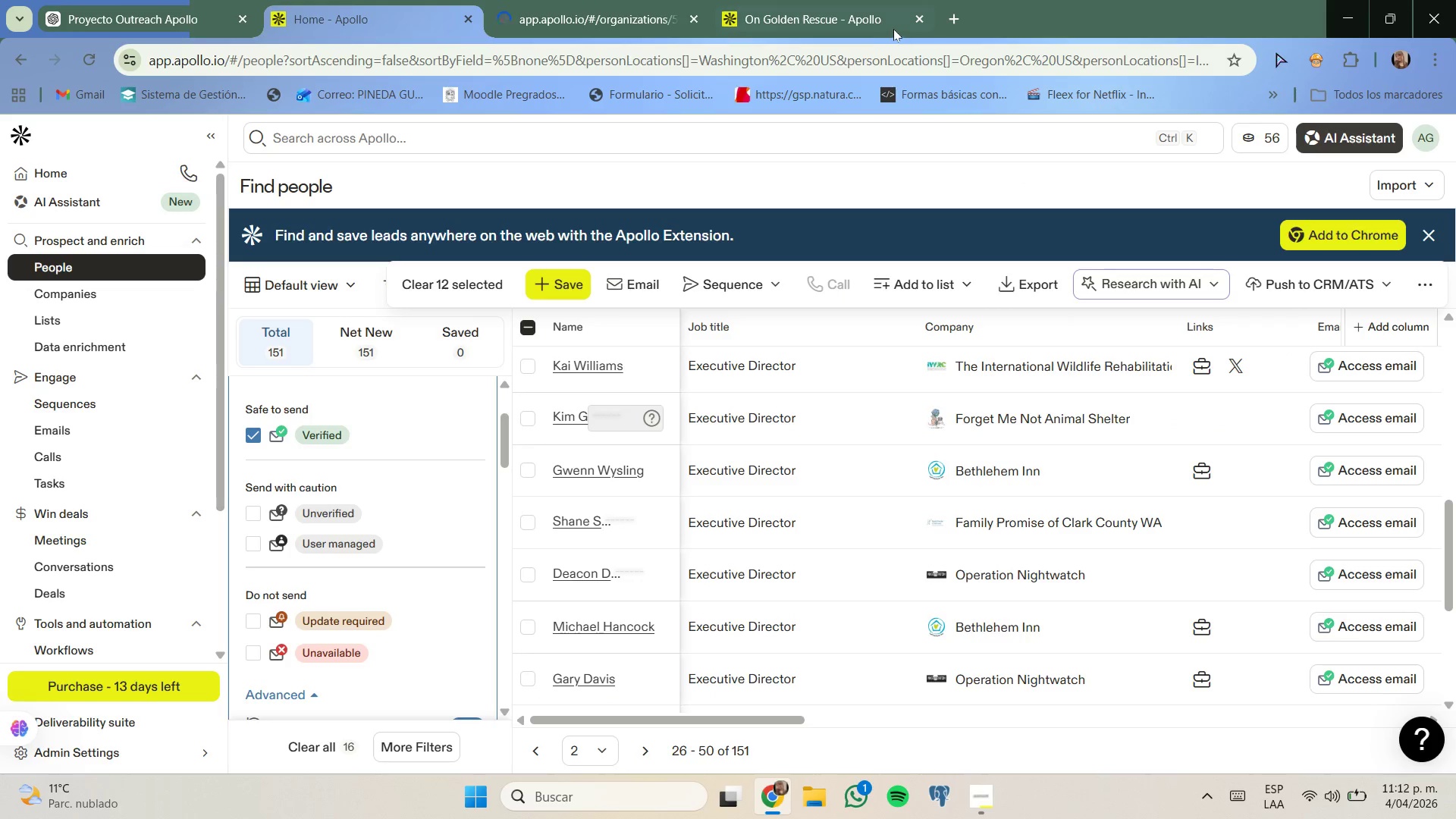 
left_click([910, 20])
 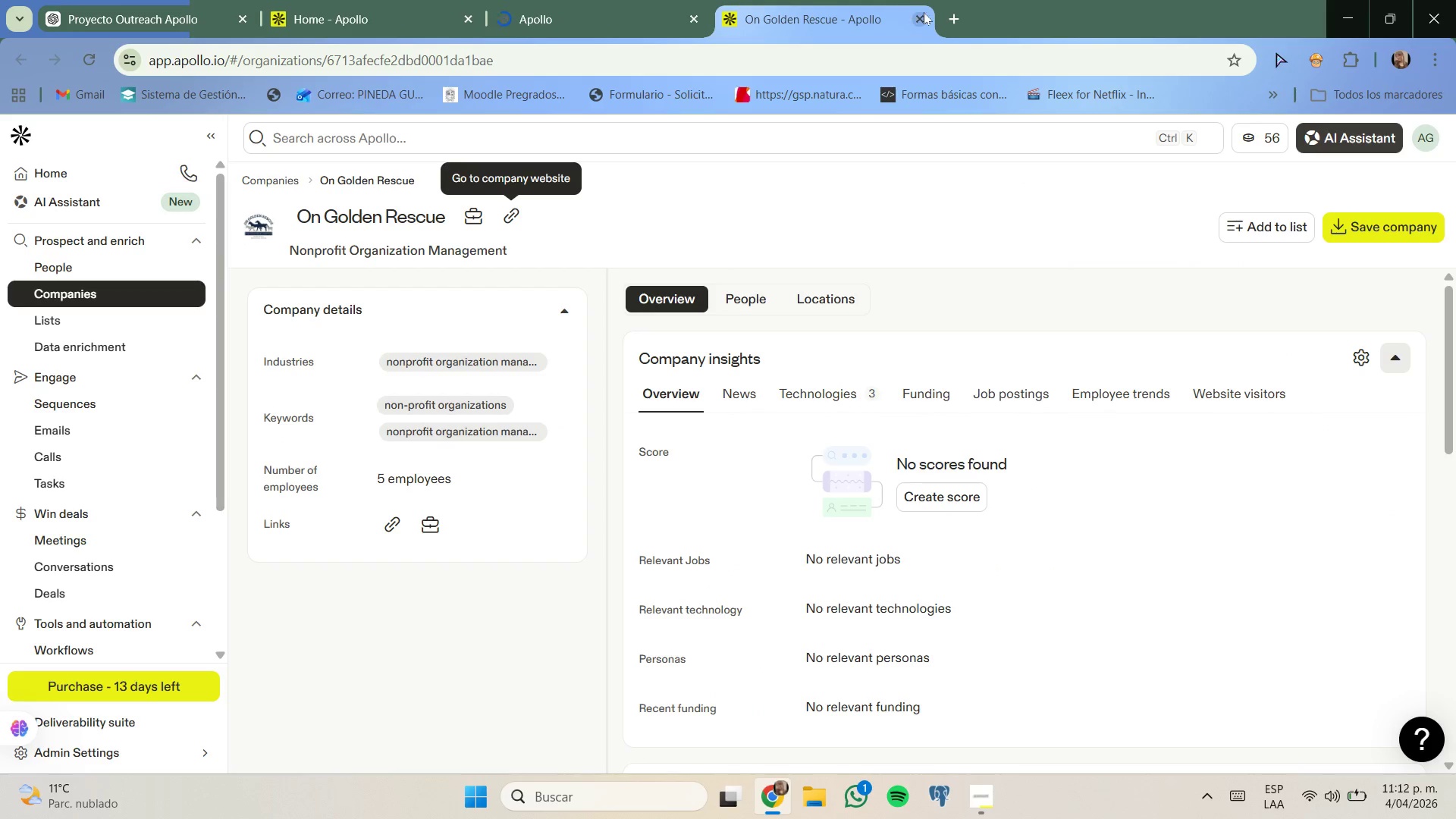 
left_click([924, 16])
 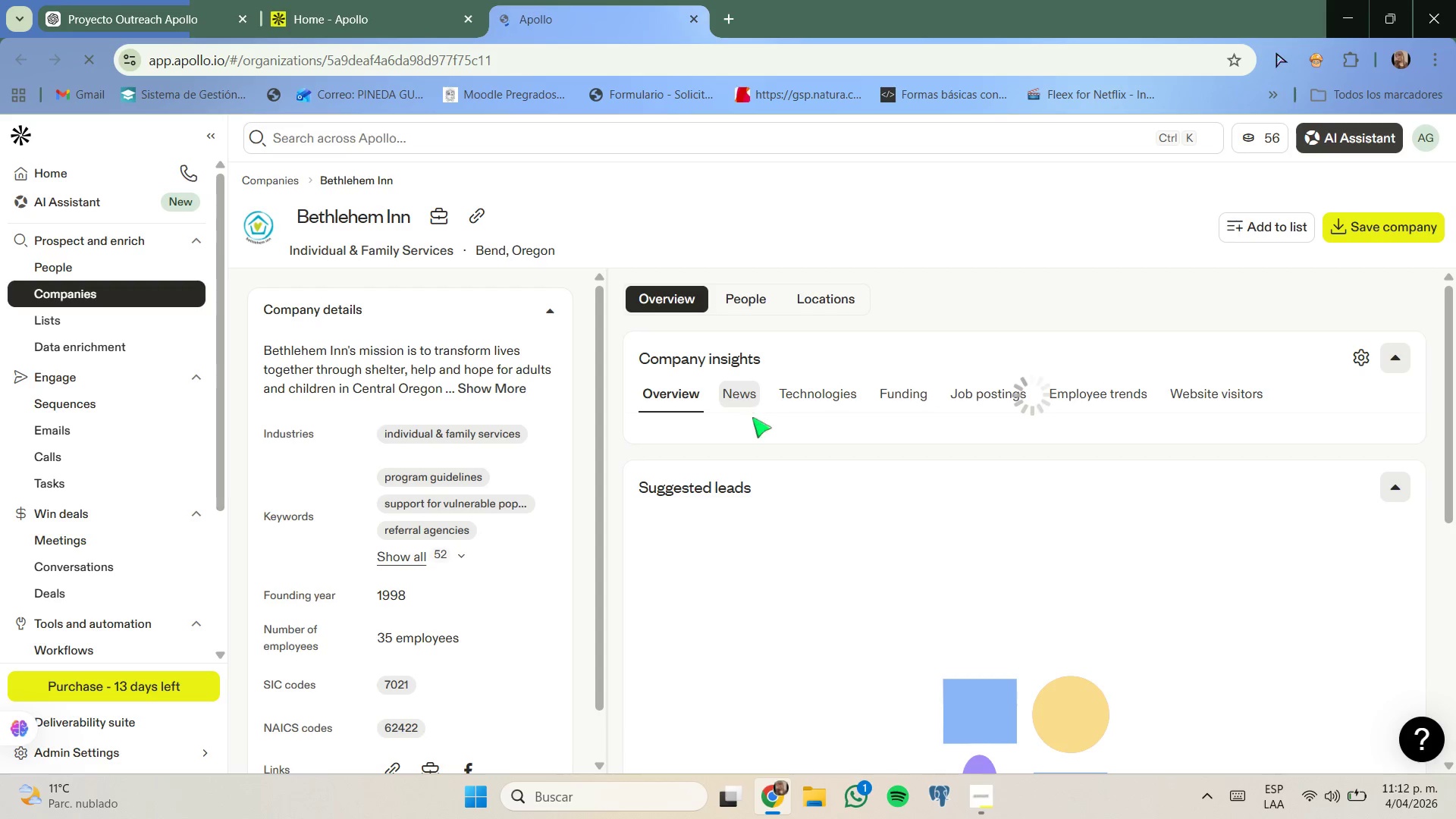 
wait(7.58)
 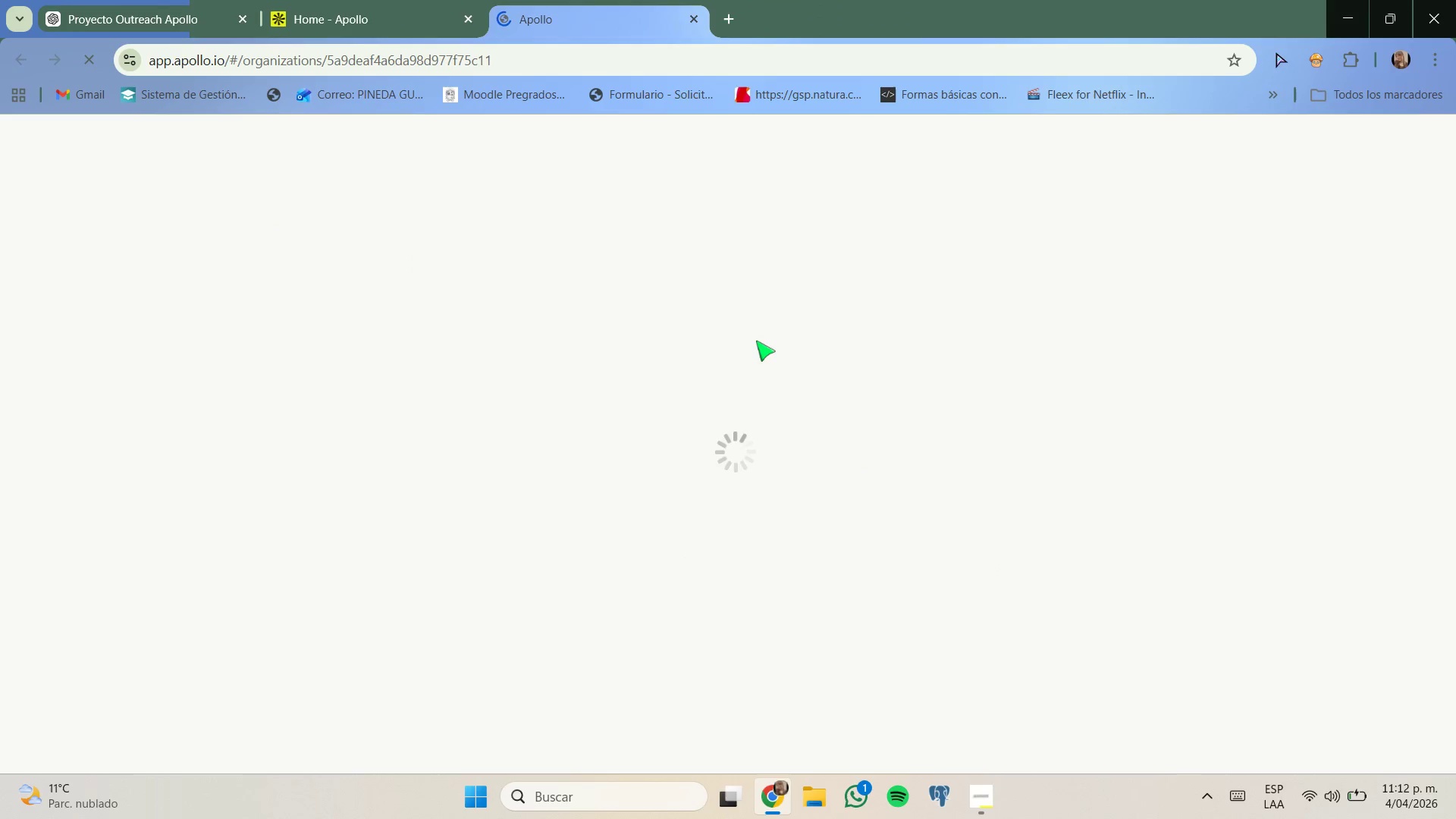 
left_click([503, 392])
 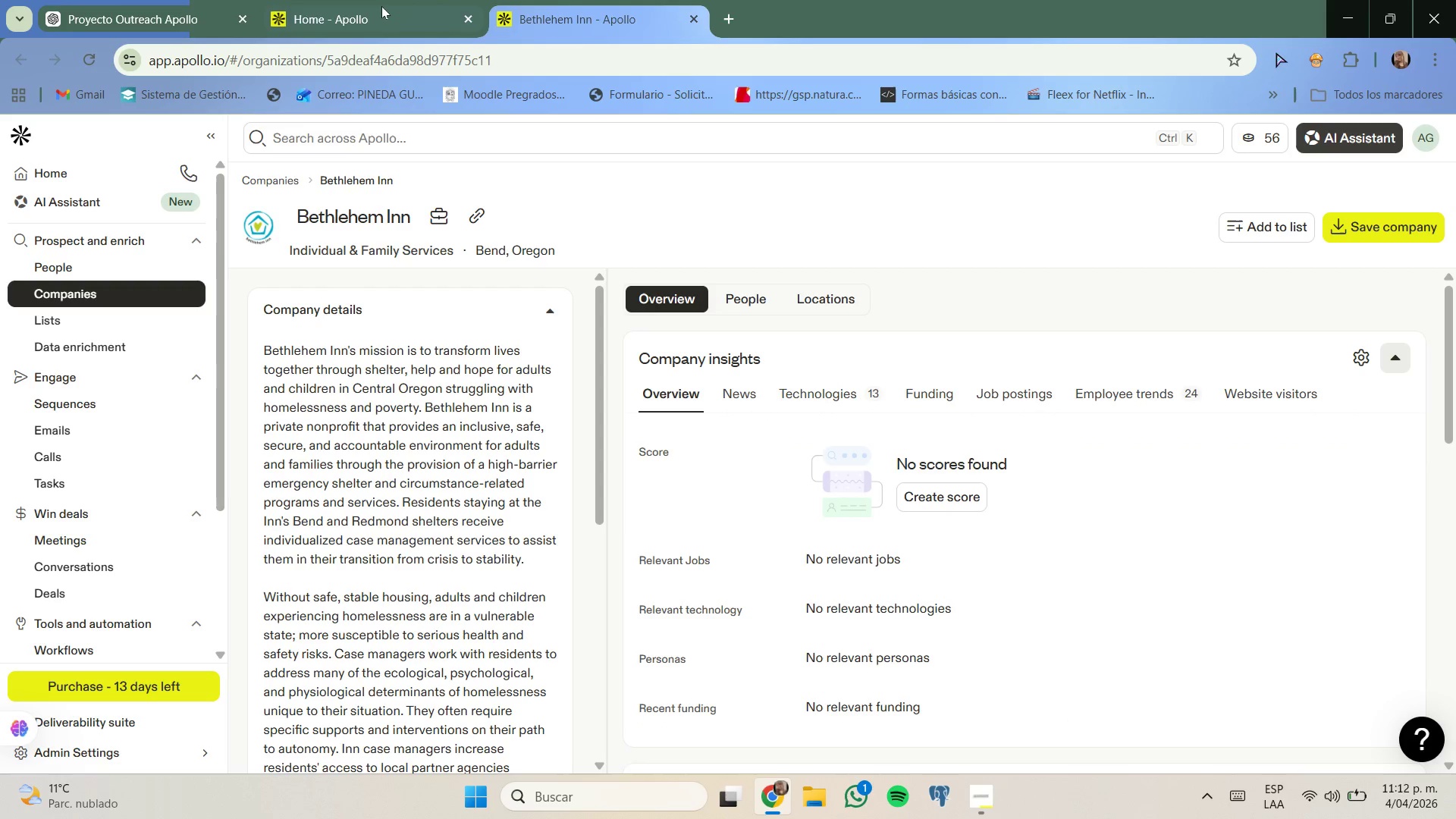 
left_click([381, 6])
 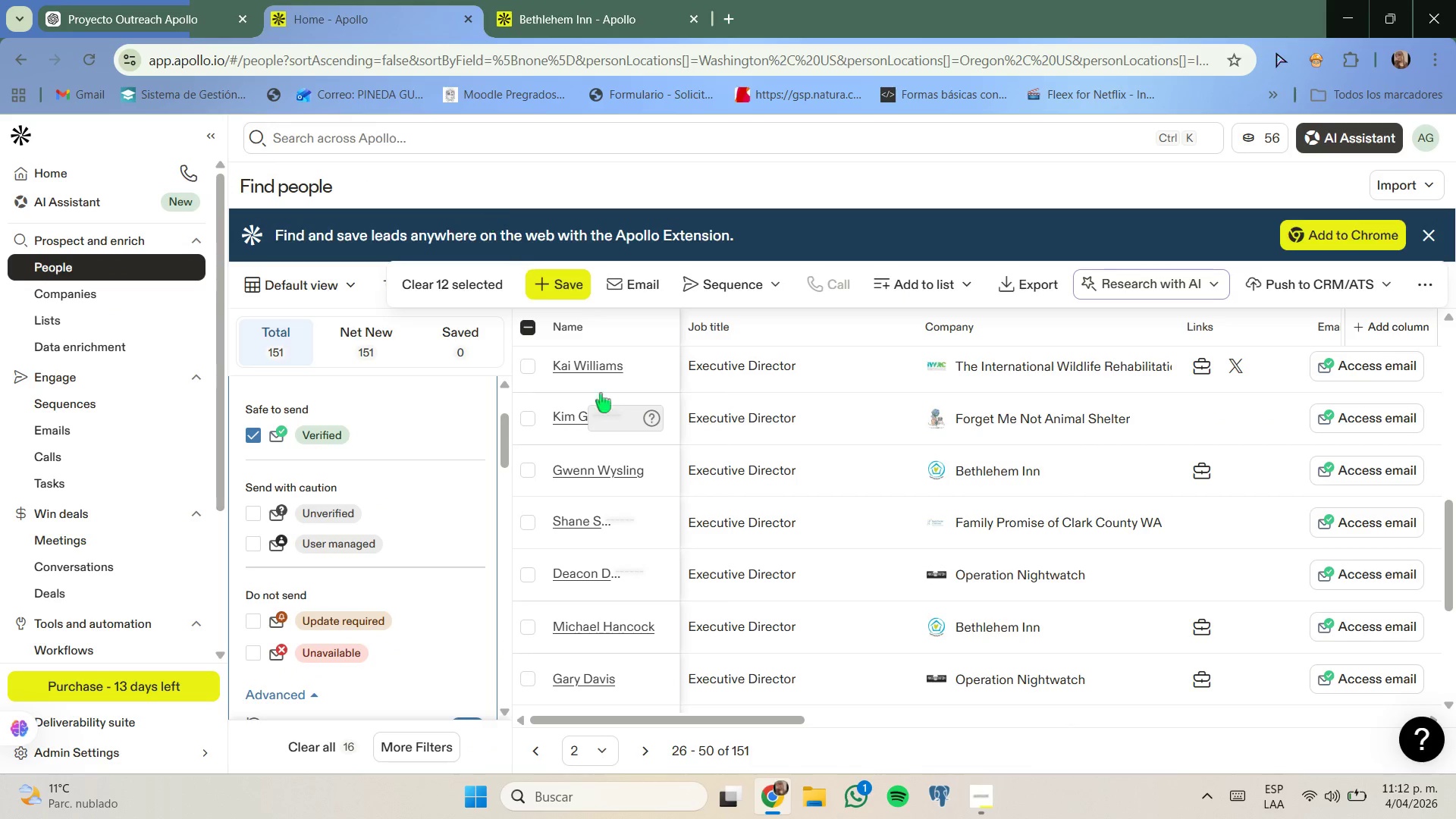 
scroll: coordinate [779, 532], scroll_direction: down, amount: 1.0
 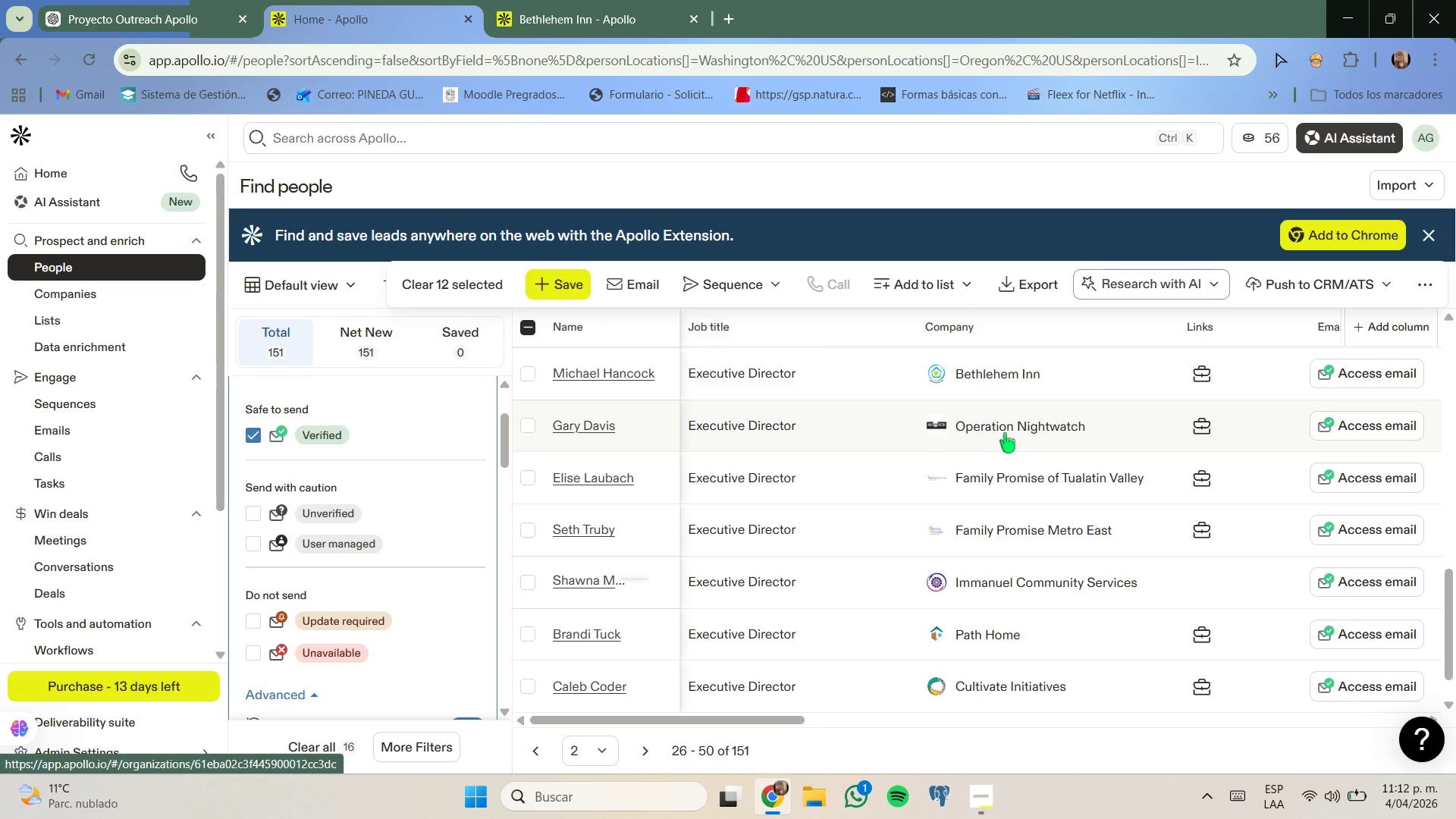 
right_click([1015, 428])
 